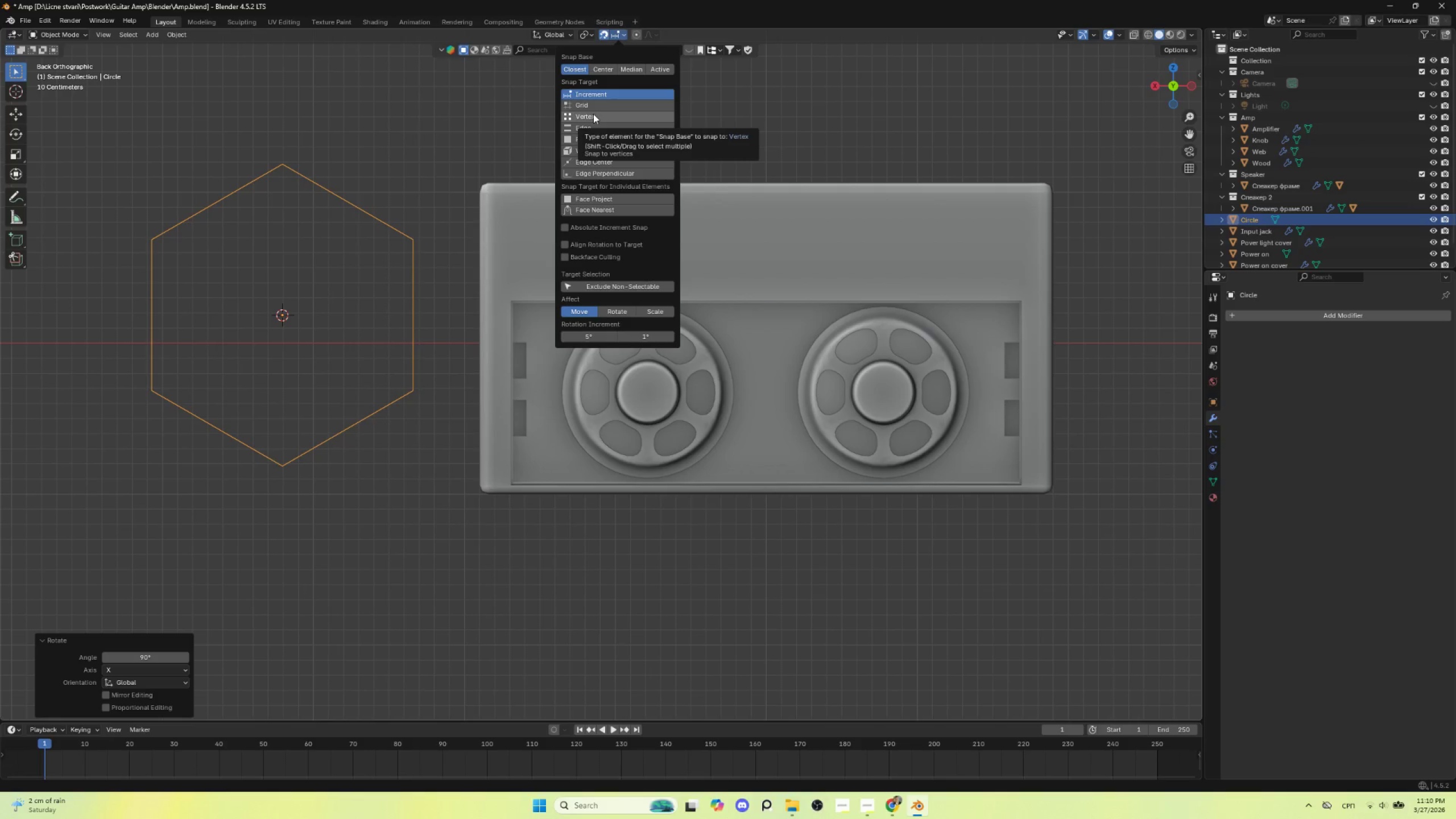 
wait(6.28)
 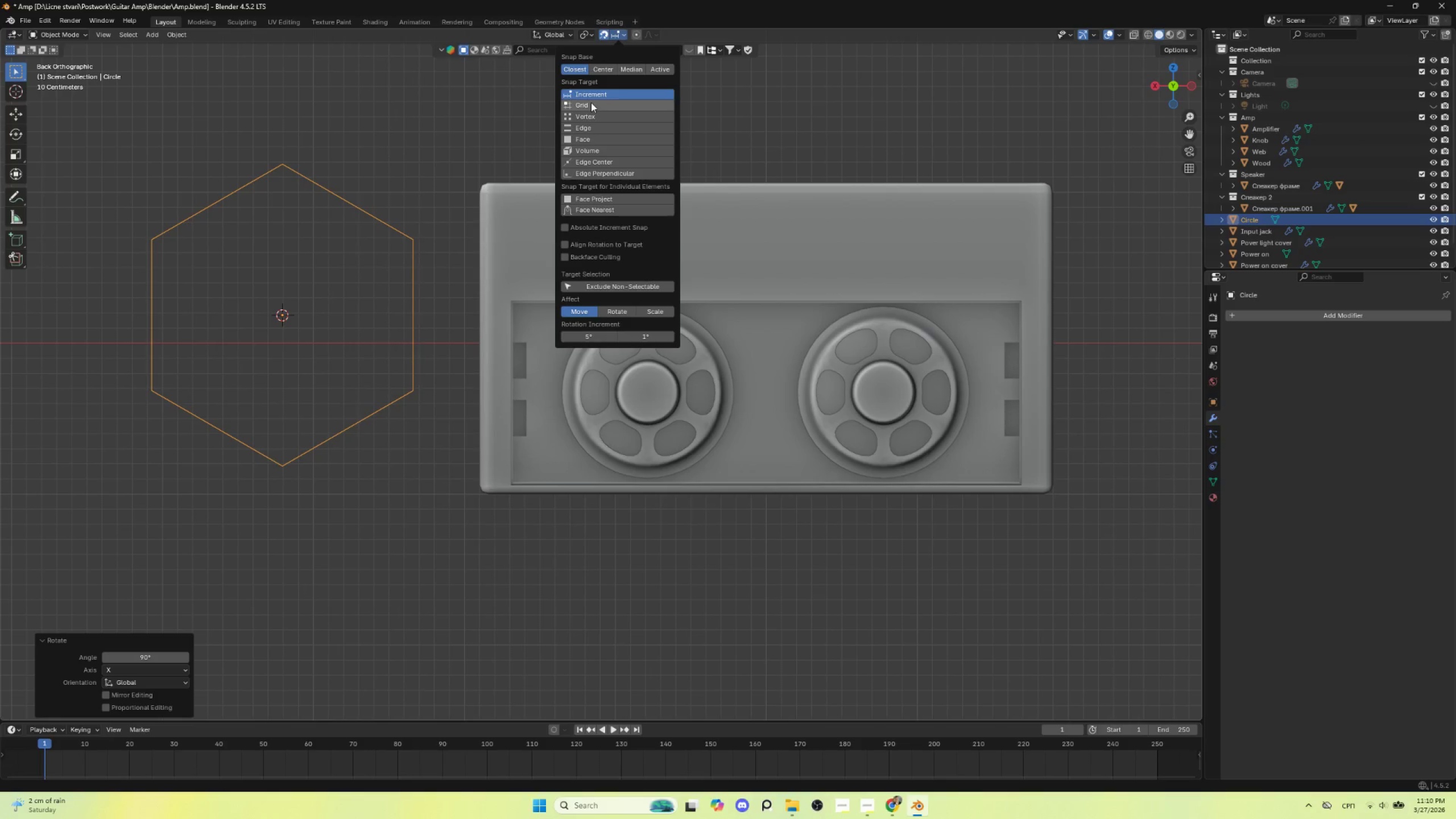 
left_click([596, 104])
 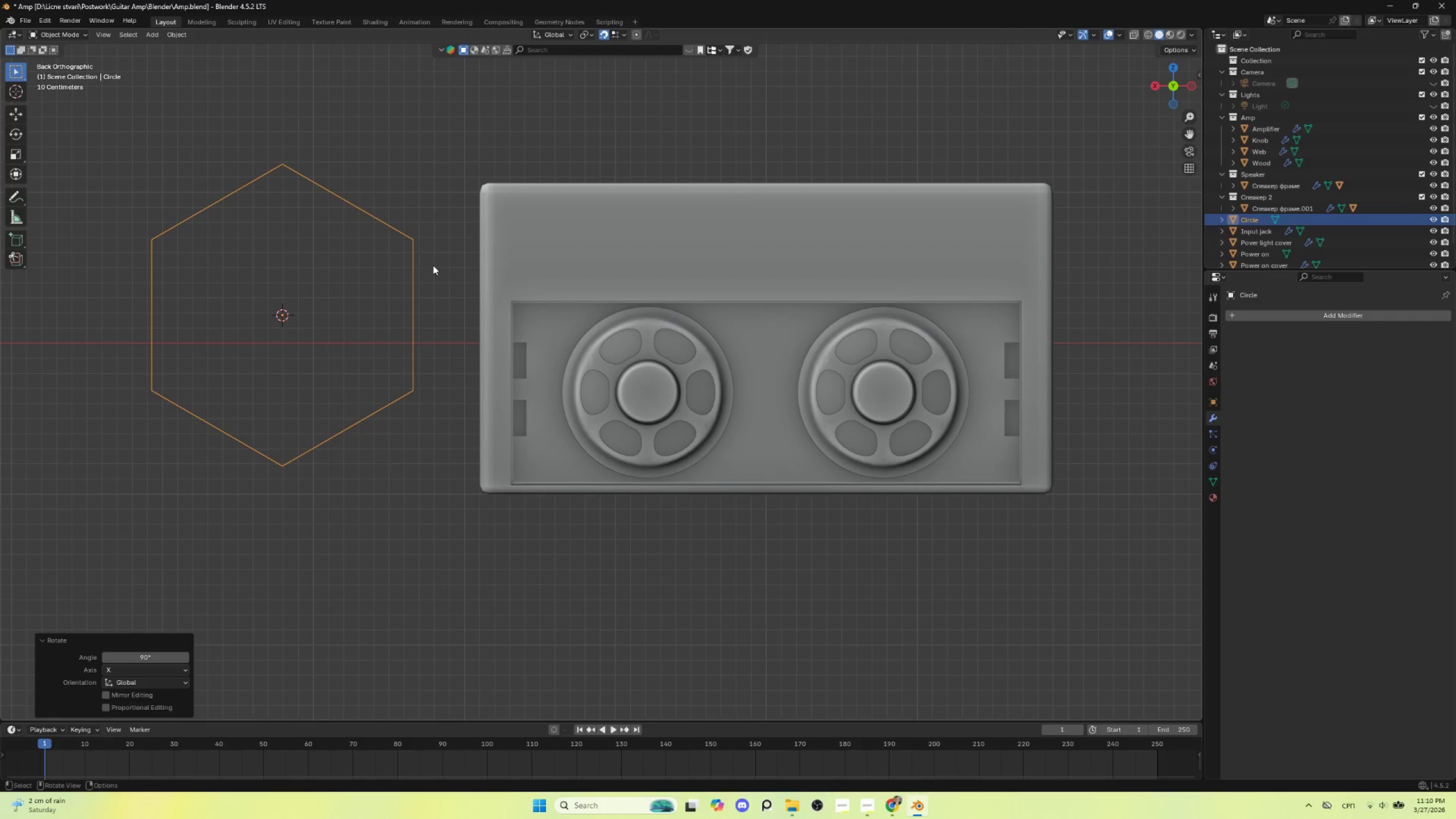 
type(ry)
 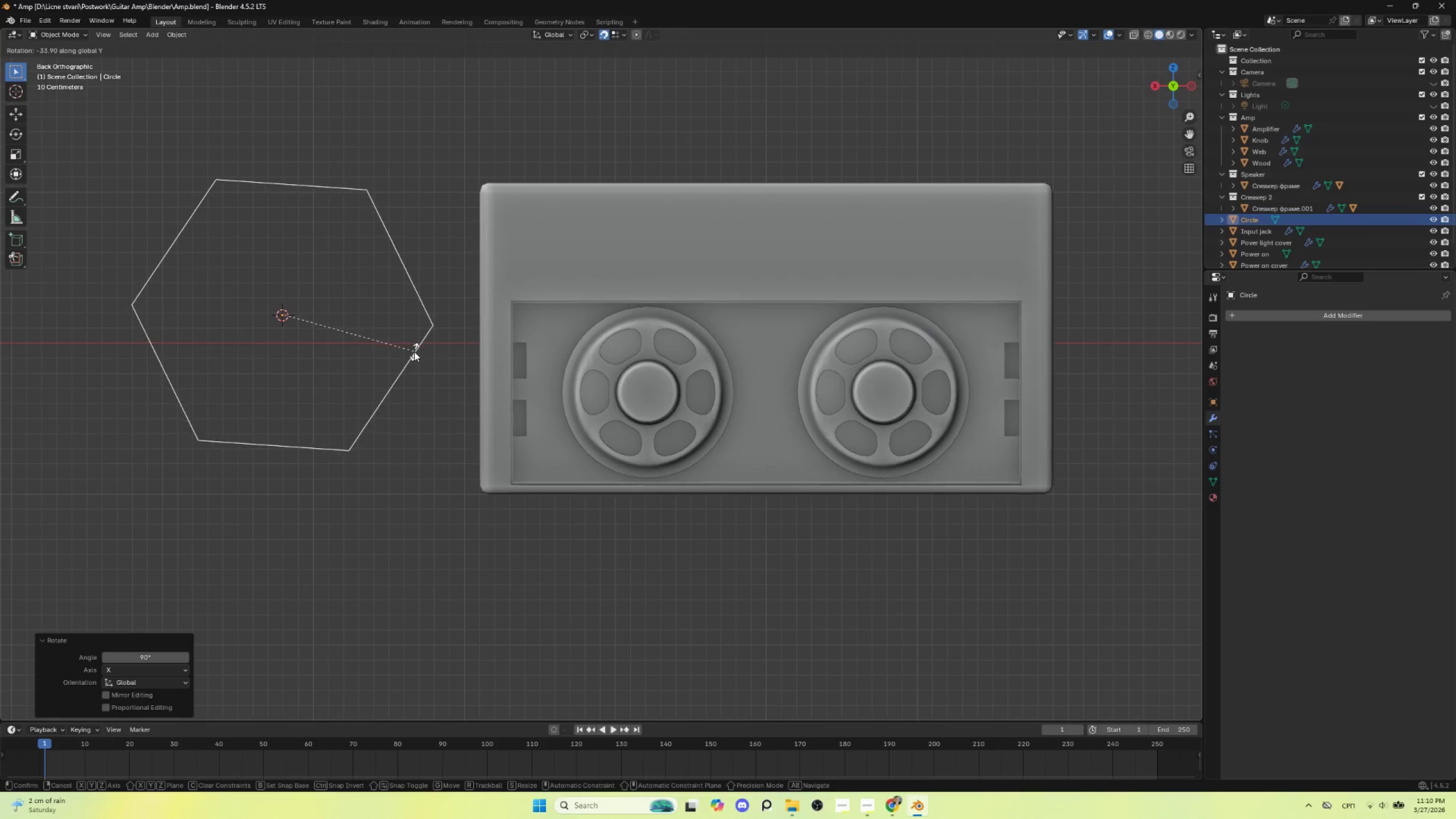 
type(xz)
key(Escape)
 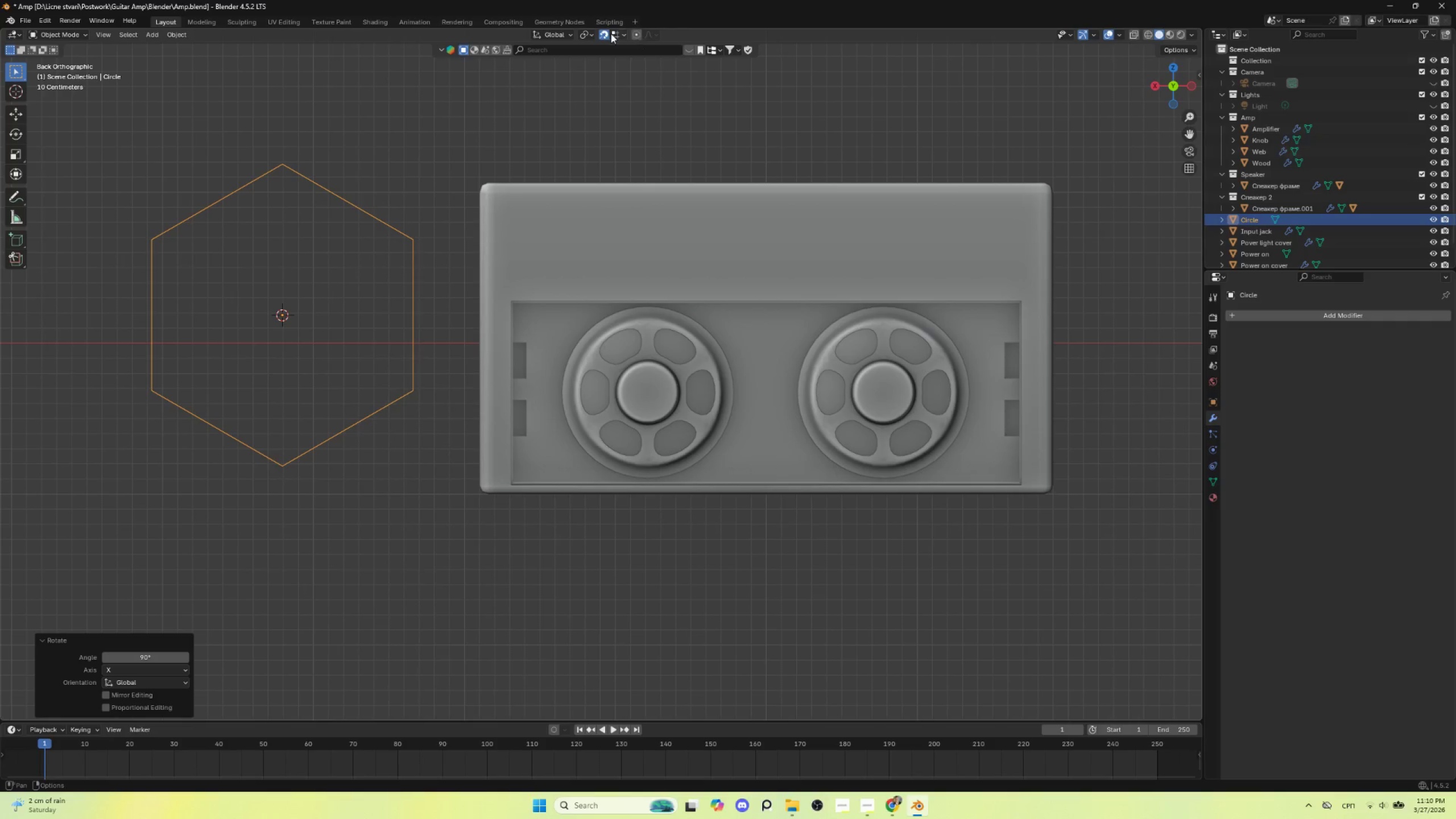 
left_click([605, 34])
 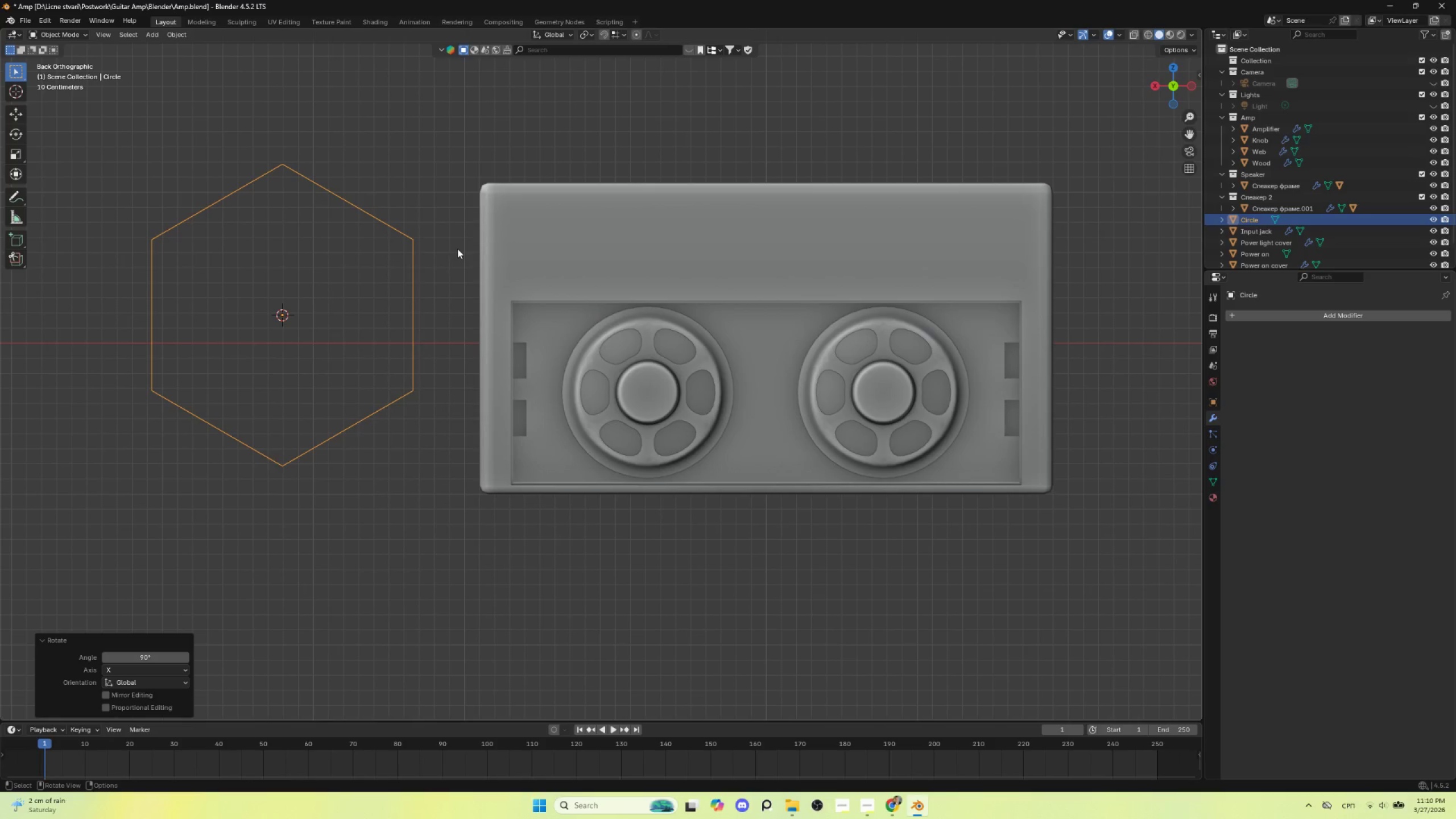 
type(ry)
 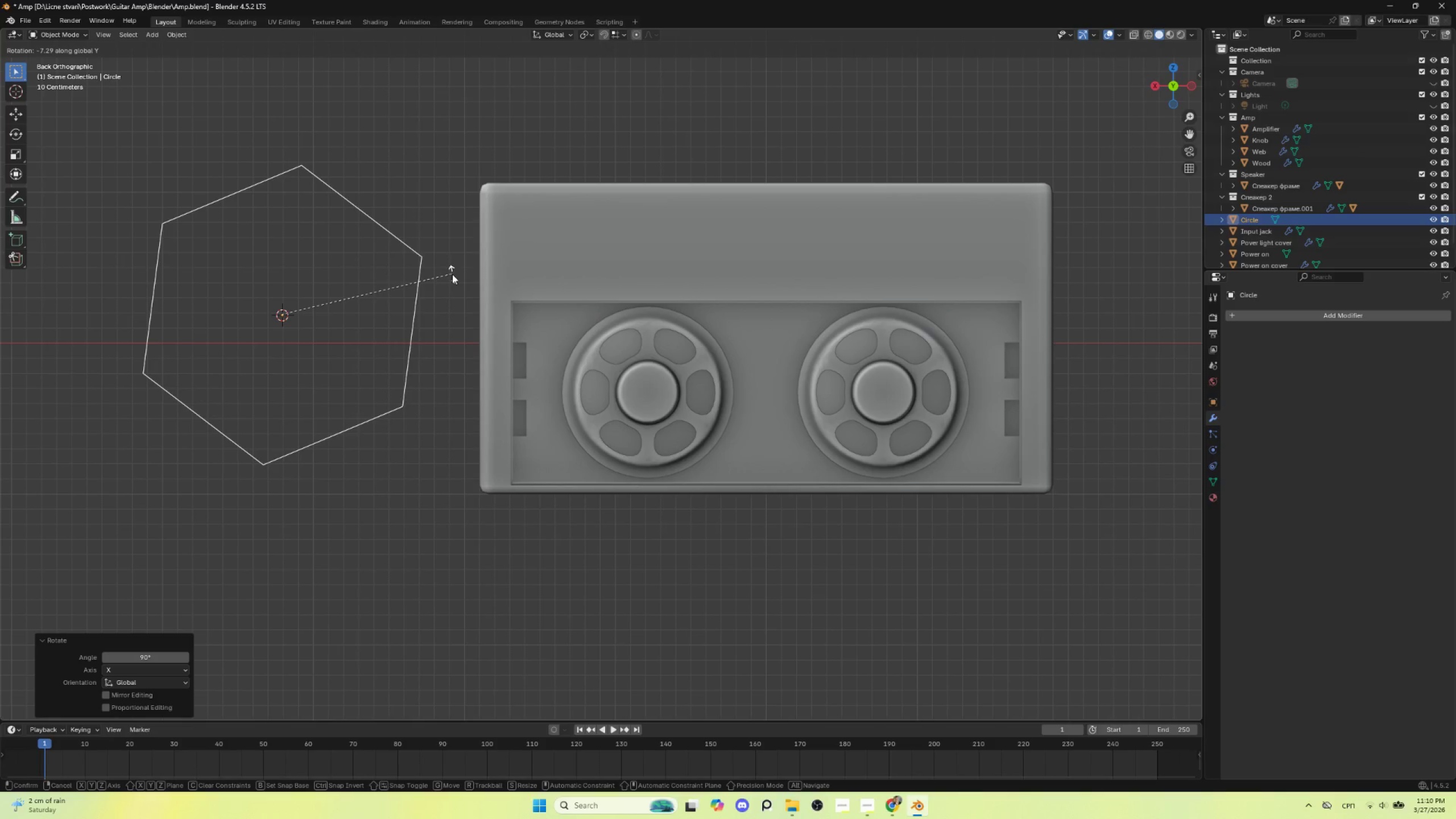 
type(36)
key(Escape)
type(ry37)
key(Escape)
type(ry42)
key(Escape)
type(ry)
 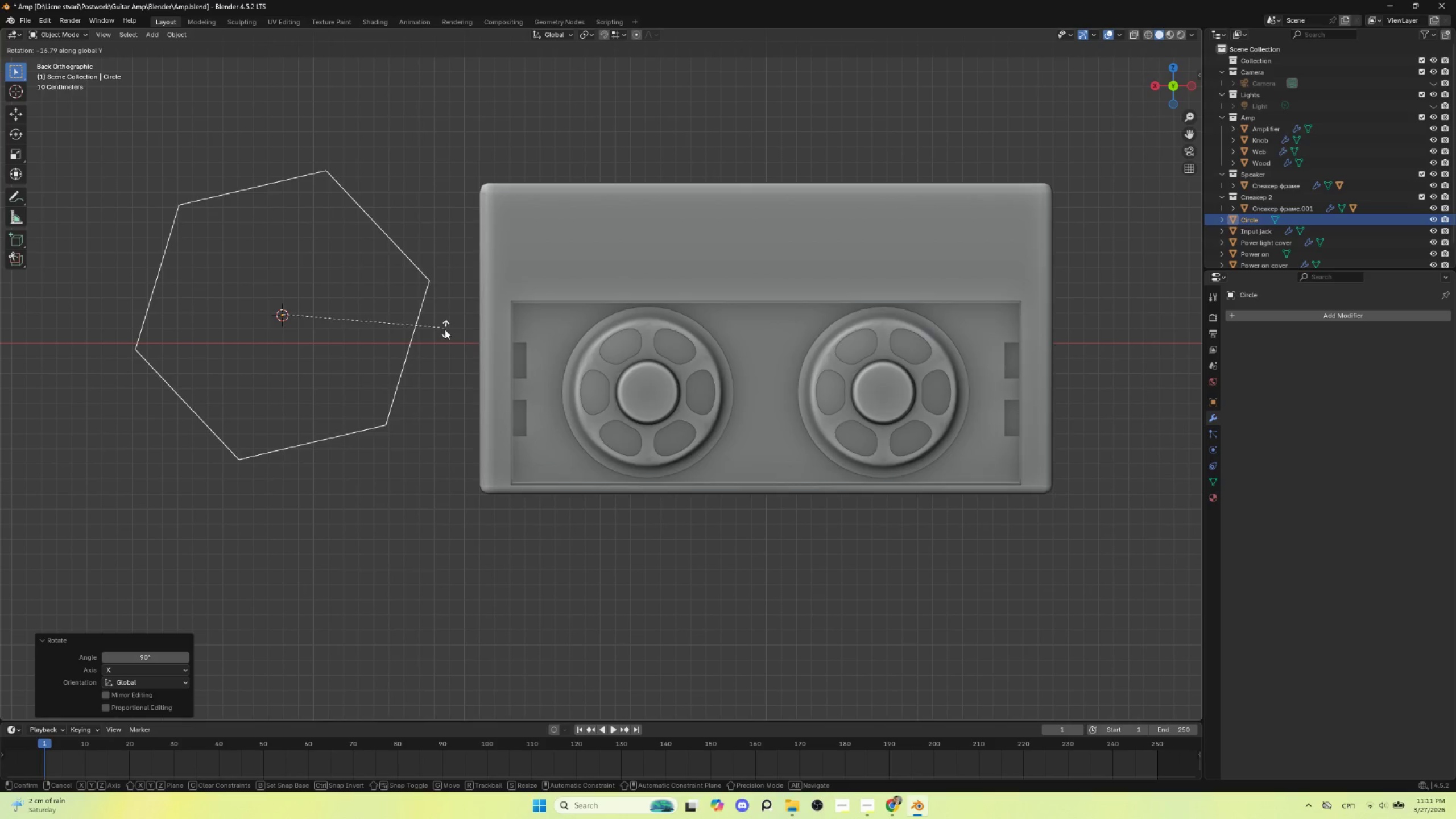 
hold_key(key=ShiftLeft, duration=1.2)
 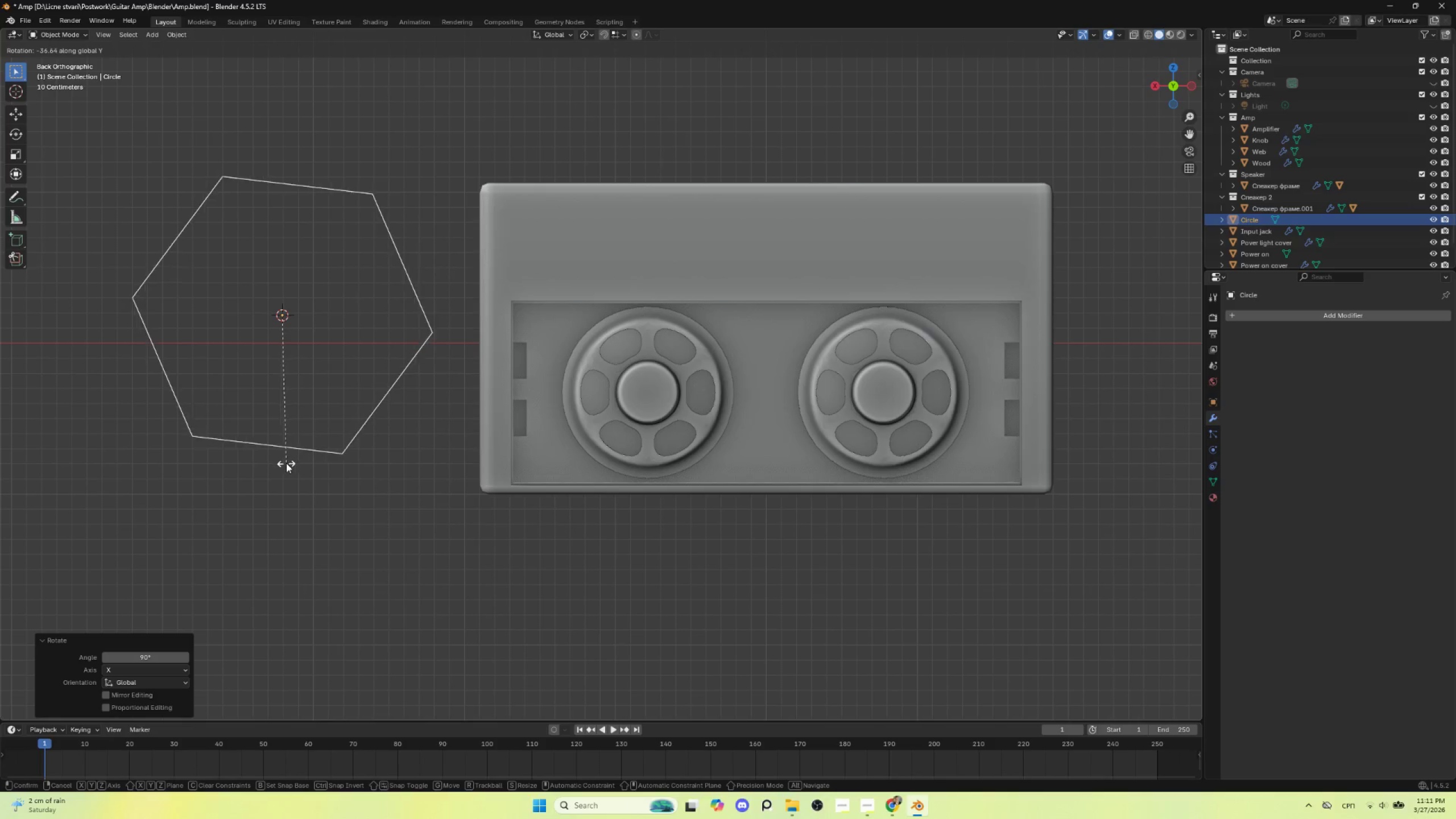 
hold_key(key=ControlLeft, duration=1.5)
 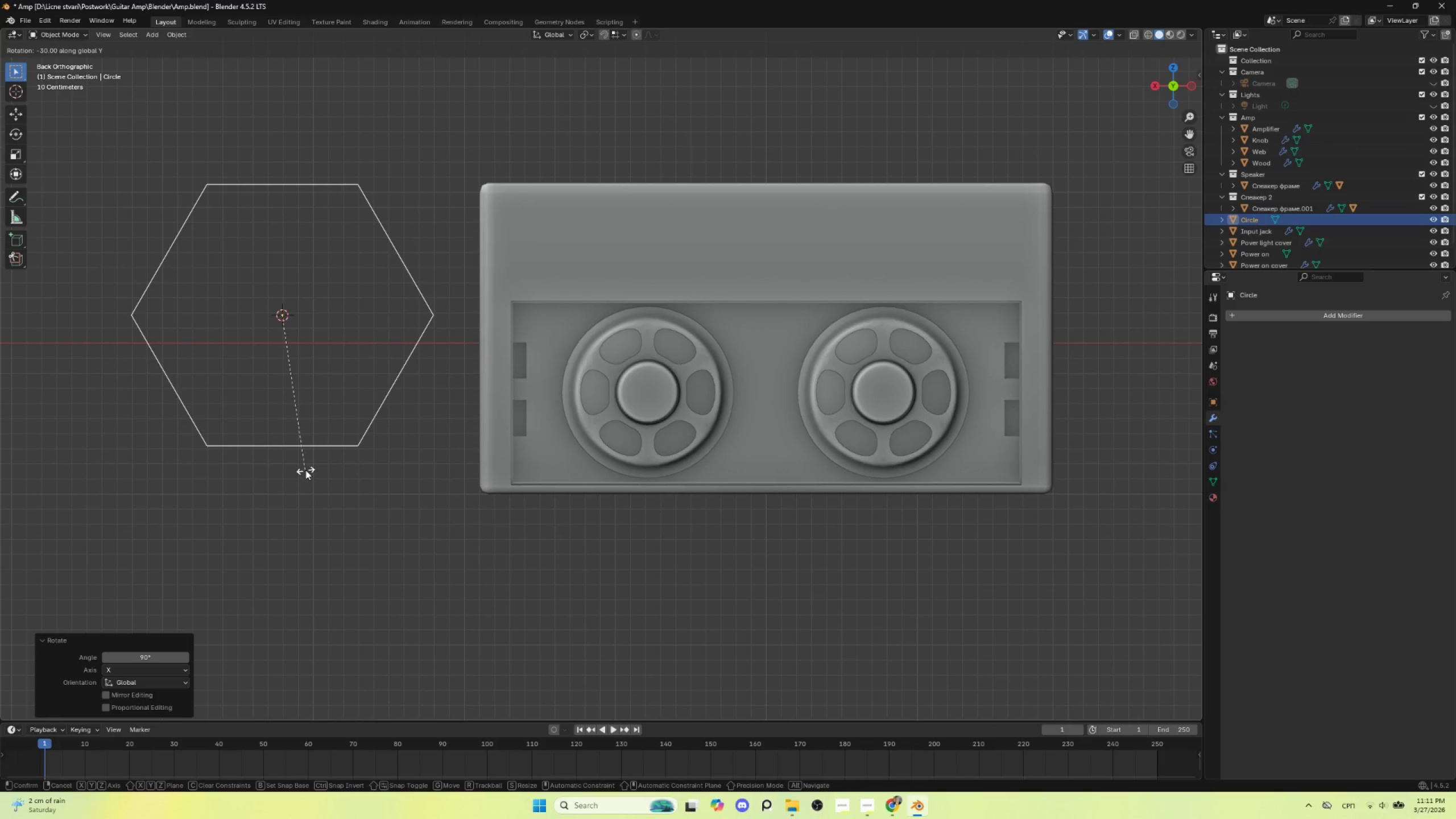 
hold_key(key=ControlLeft, duration=1.52)
left_click([305, 470])
 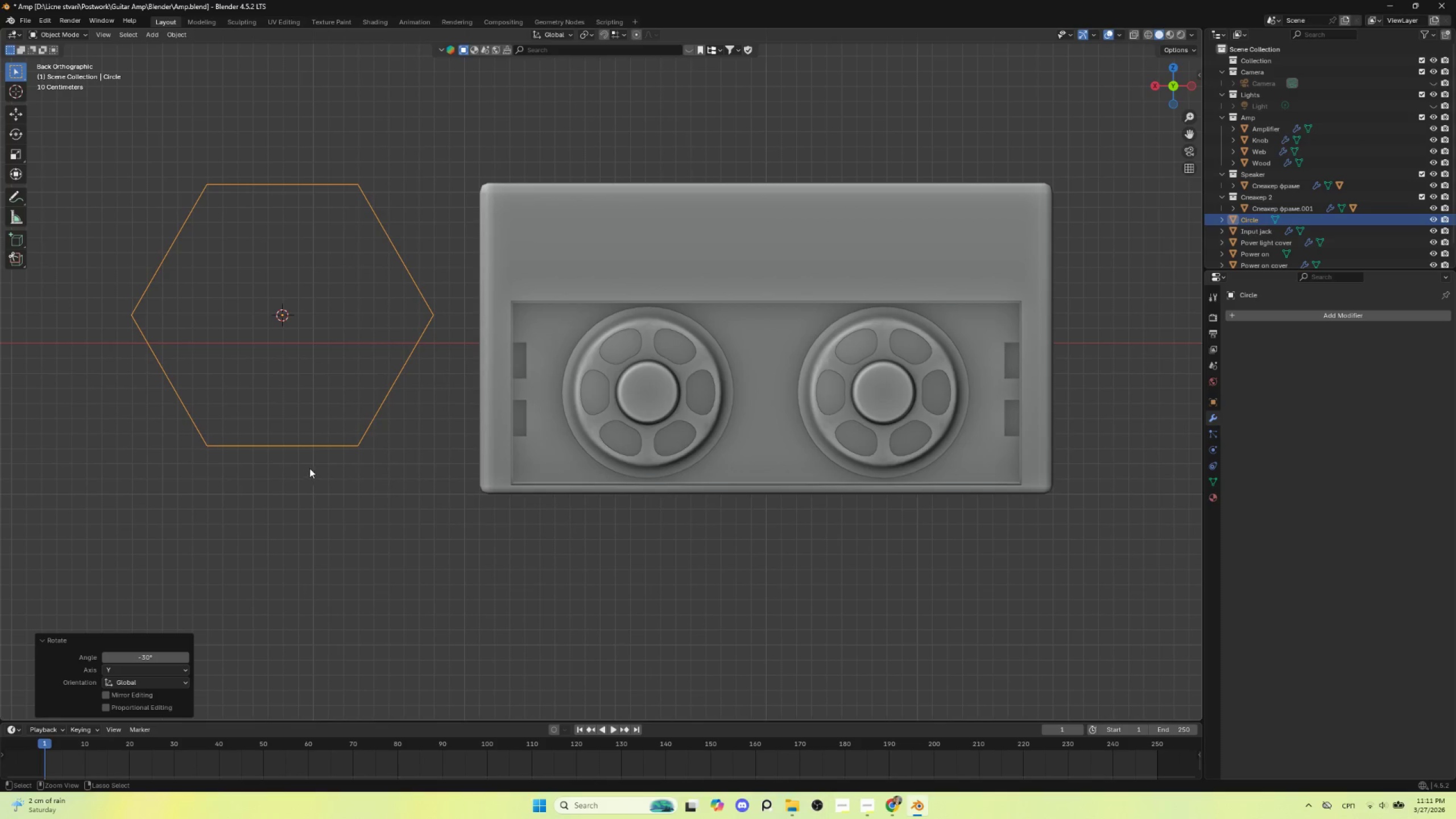 
key(Control+ControlLeft)
 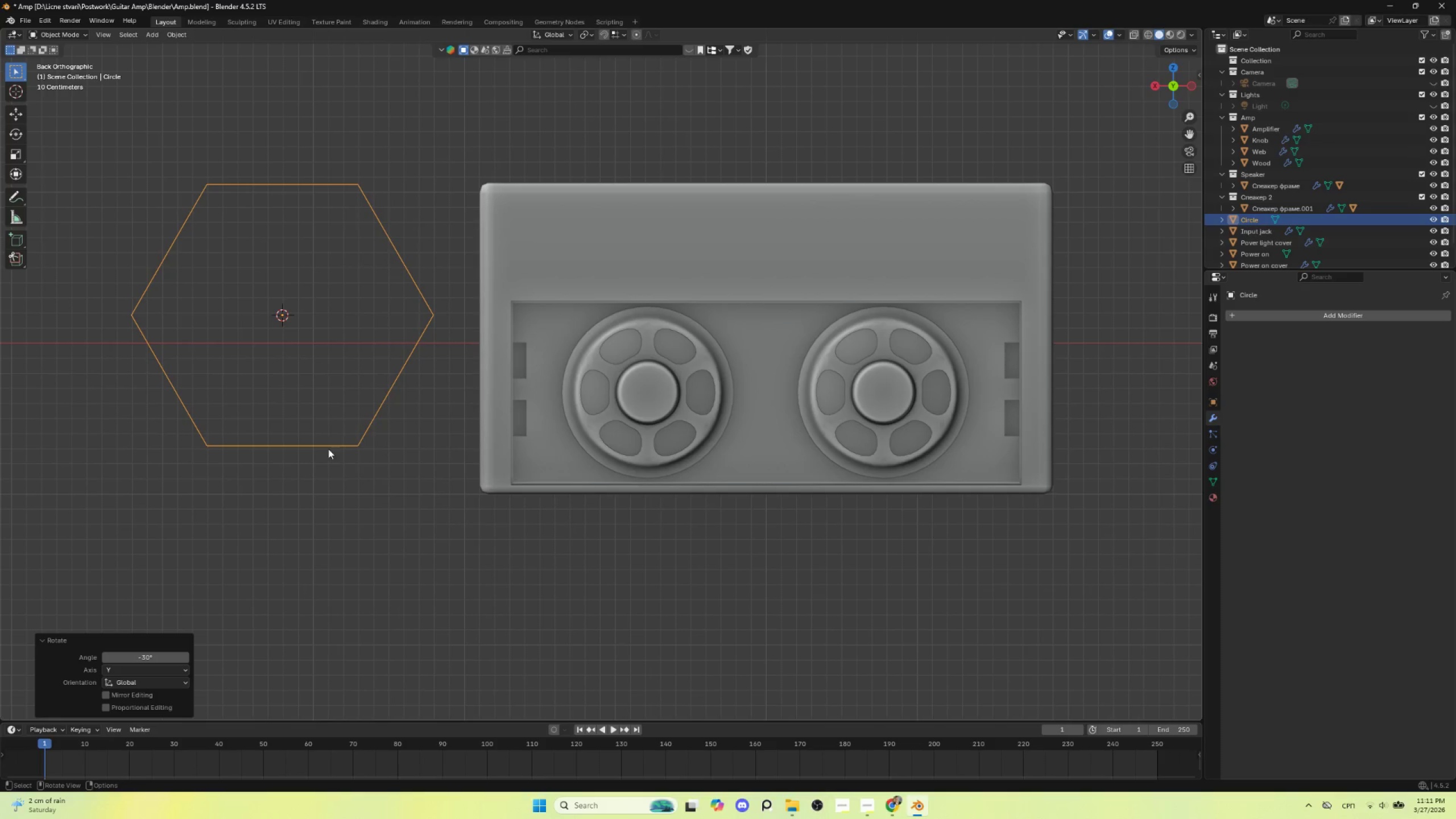 
key(Control+ControlLeft)
 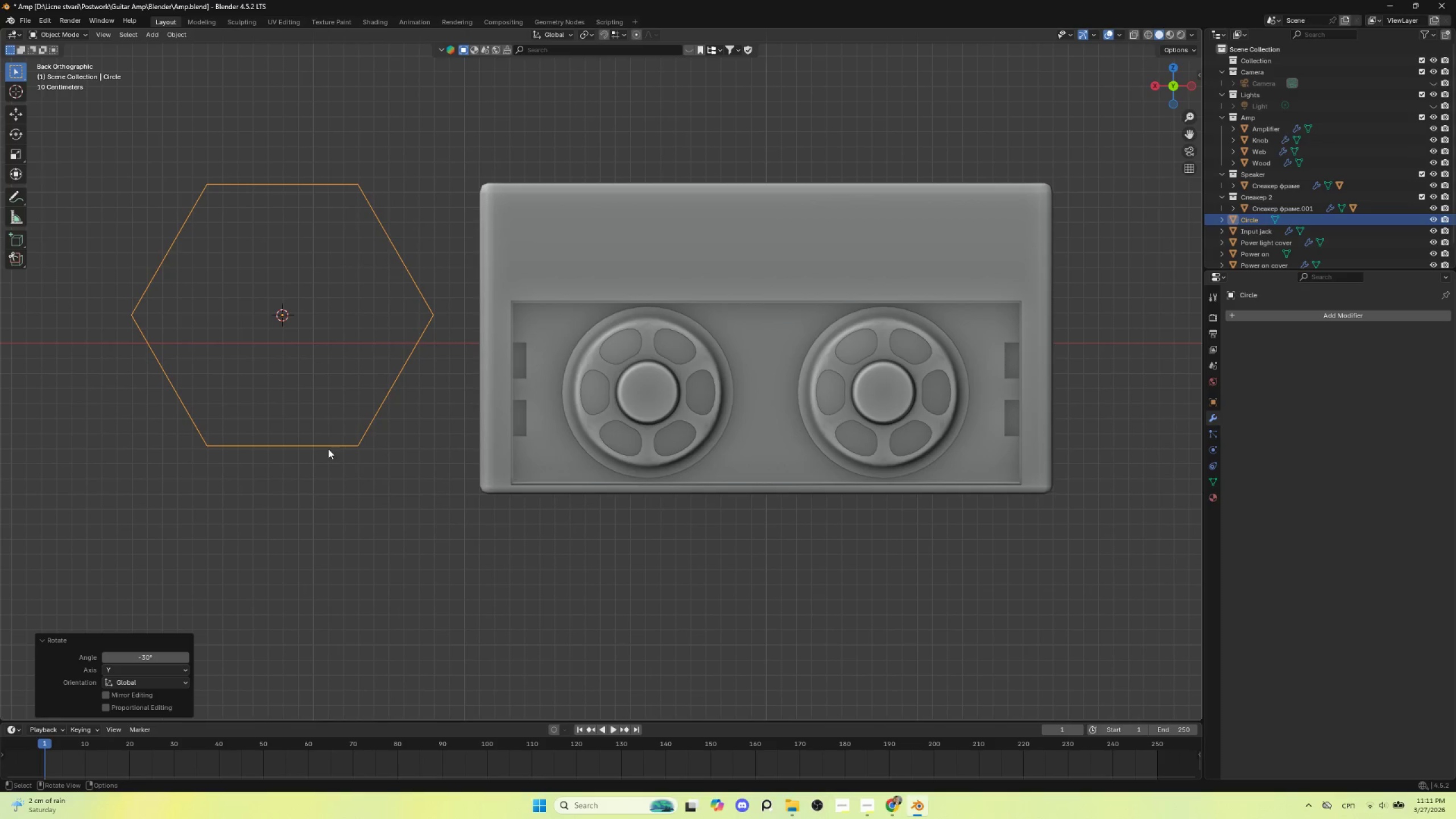 
key(Control+ControlLeft)
 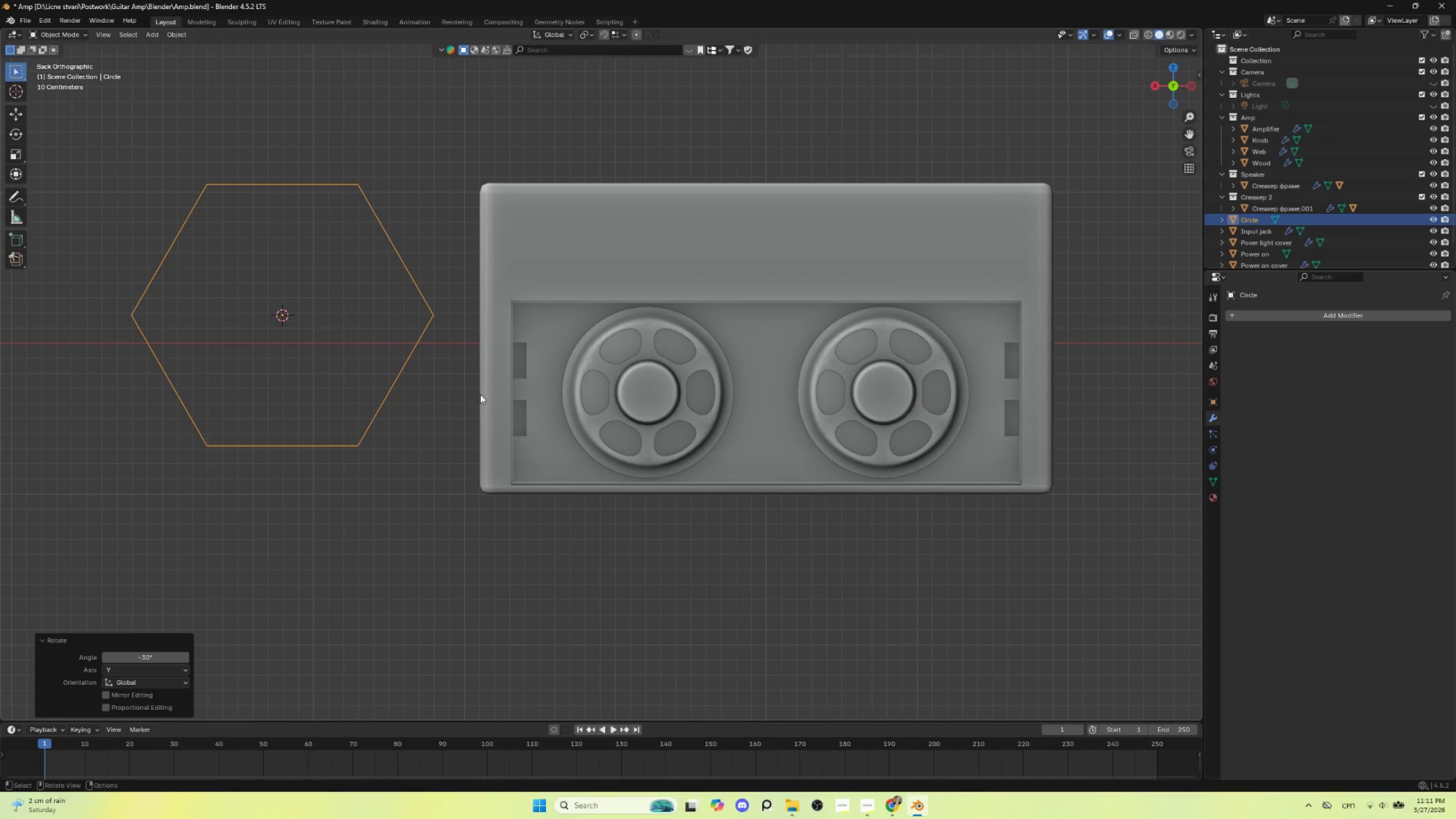 
type(sx)
key(Escape)
 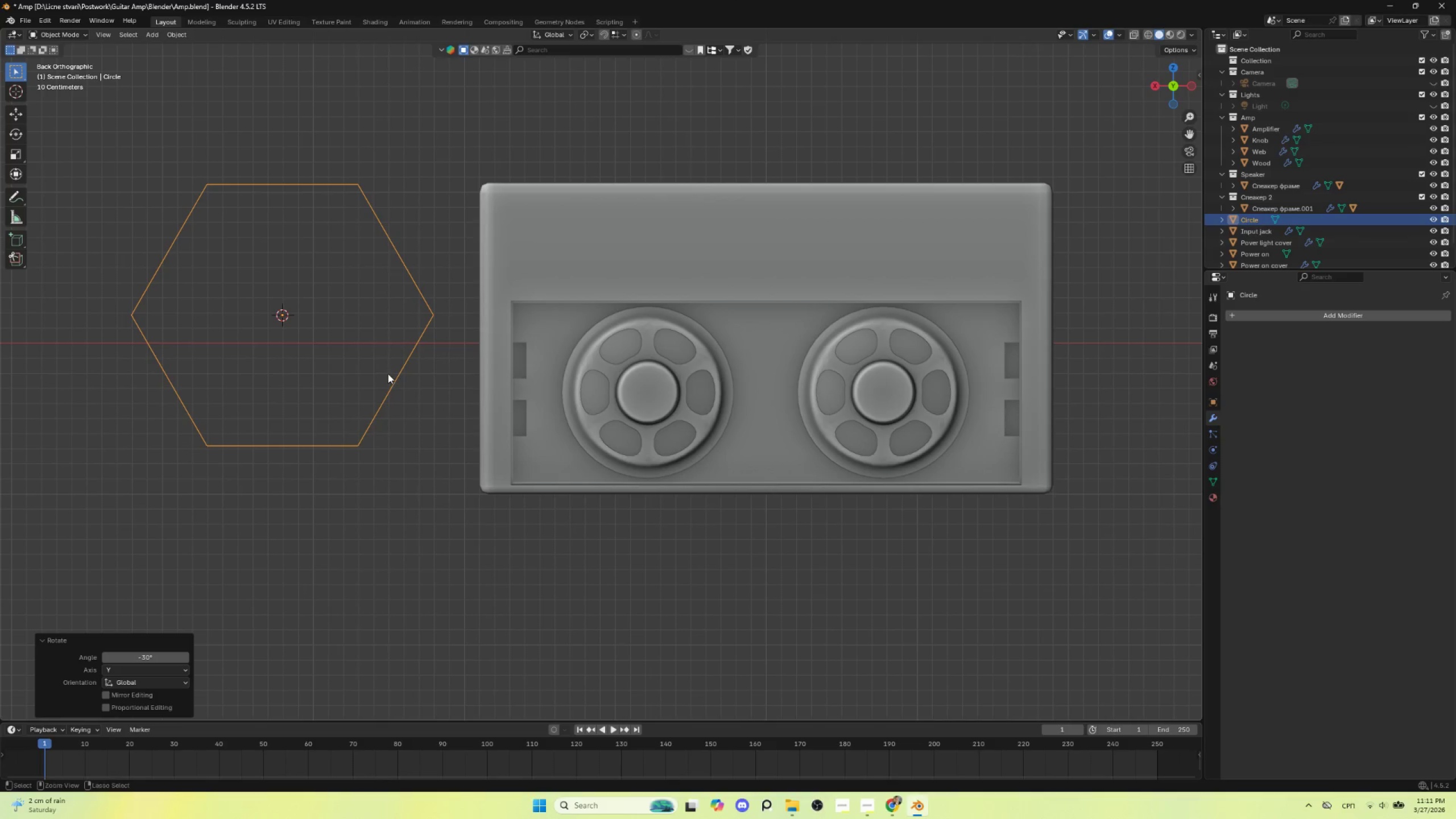 
key(Control+A)
 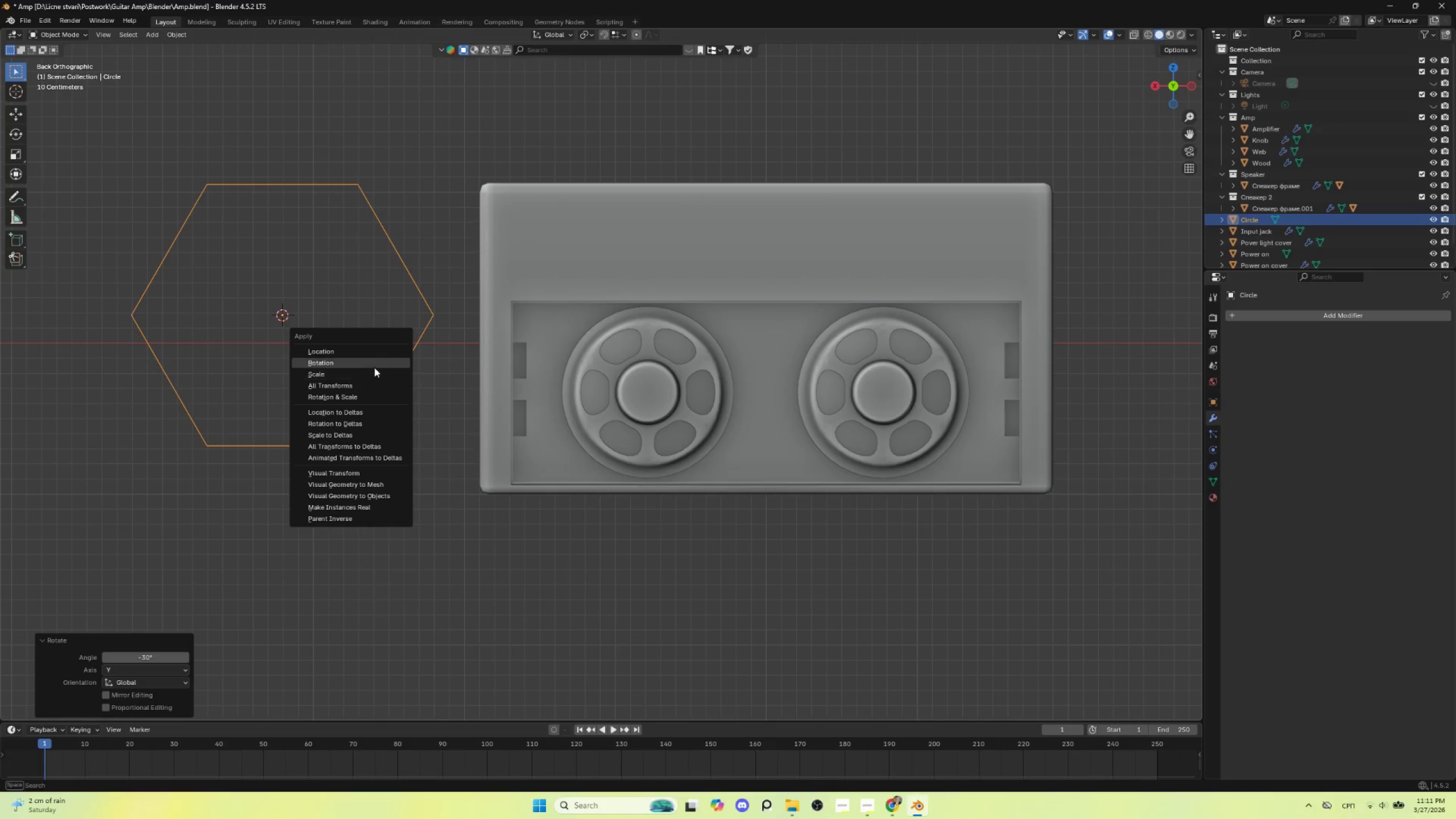 
left_click([373, 361])
 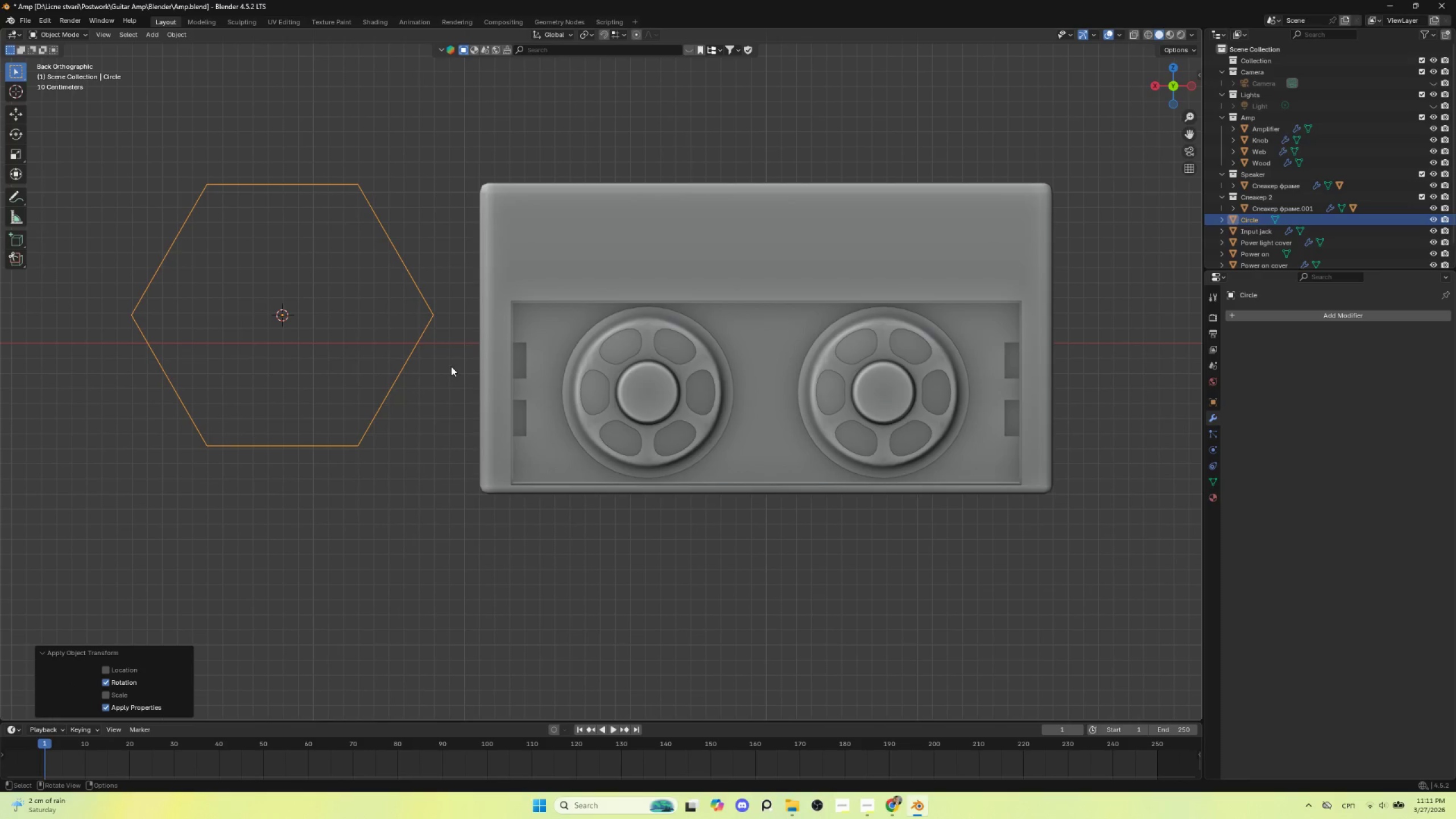 
type(sx)
 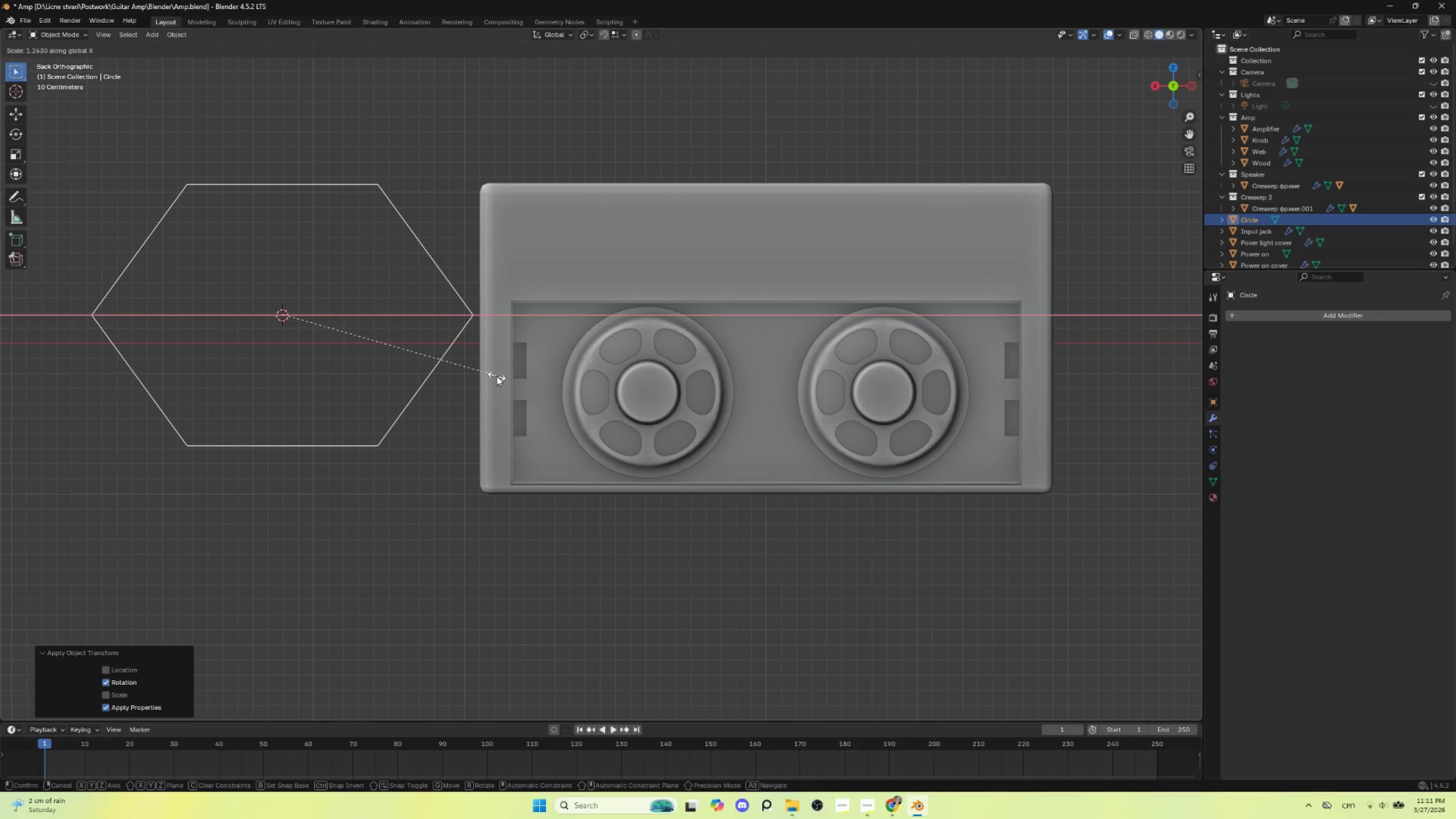 
wait(5.09)
 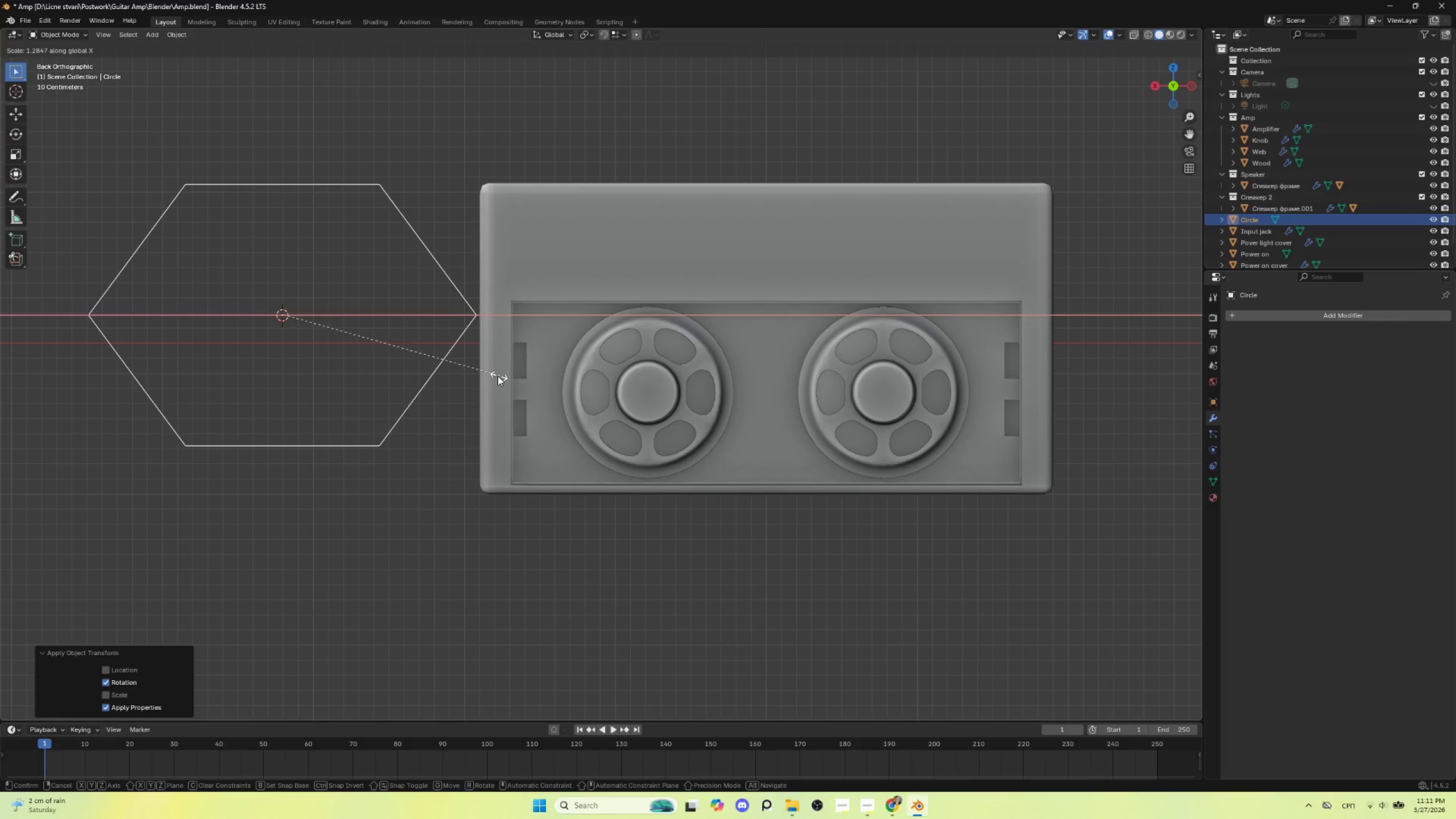 
left_click([497, 376])
 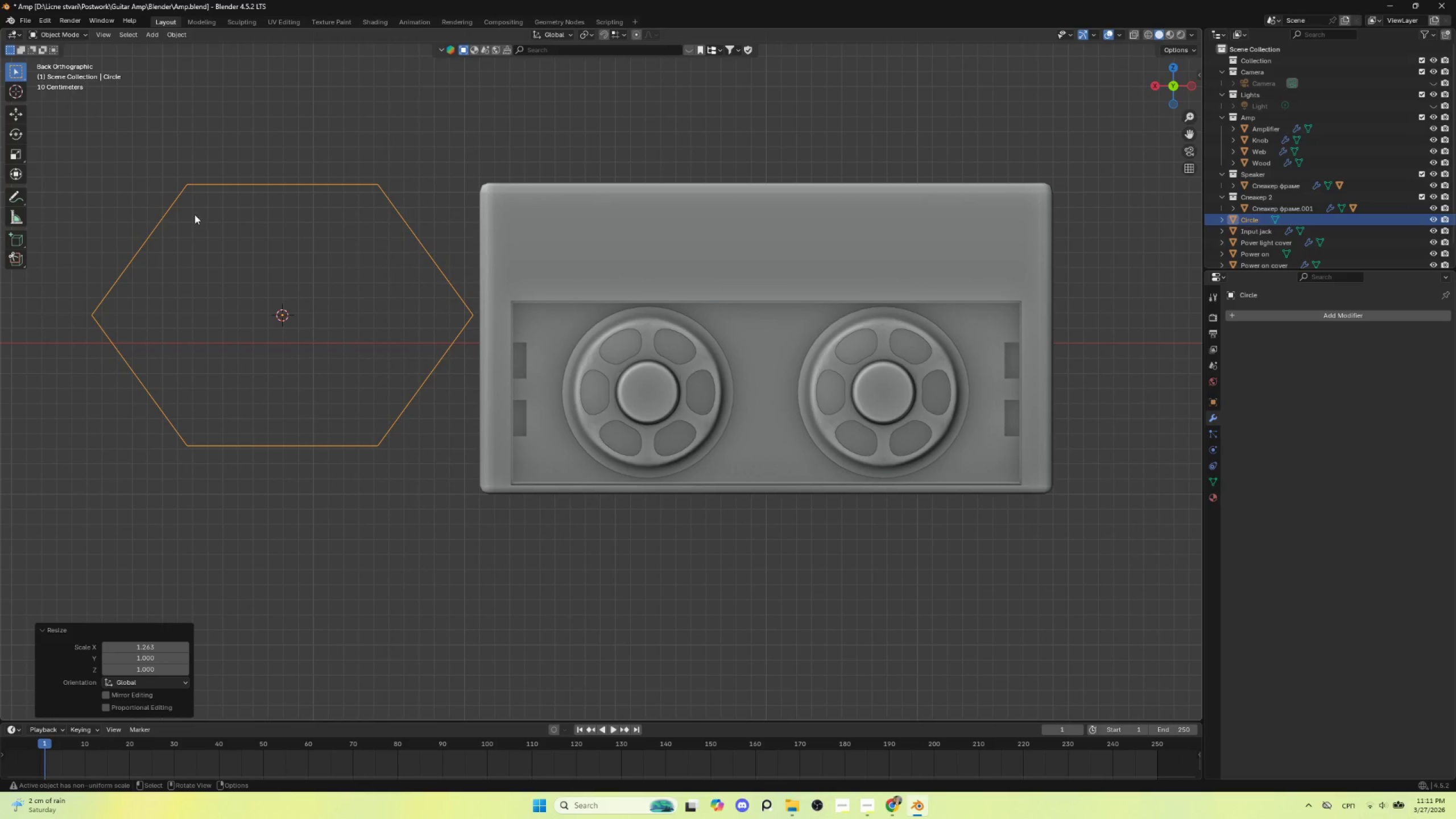 
key(Tab)
 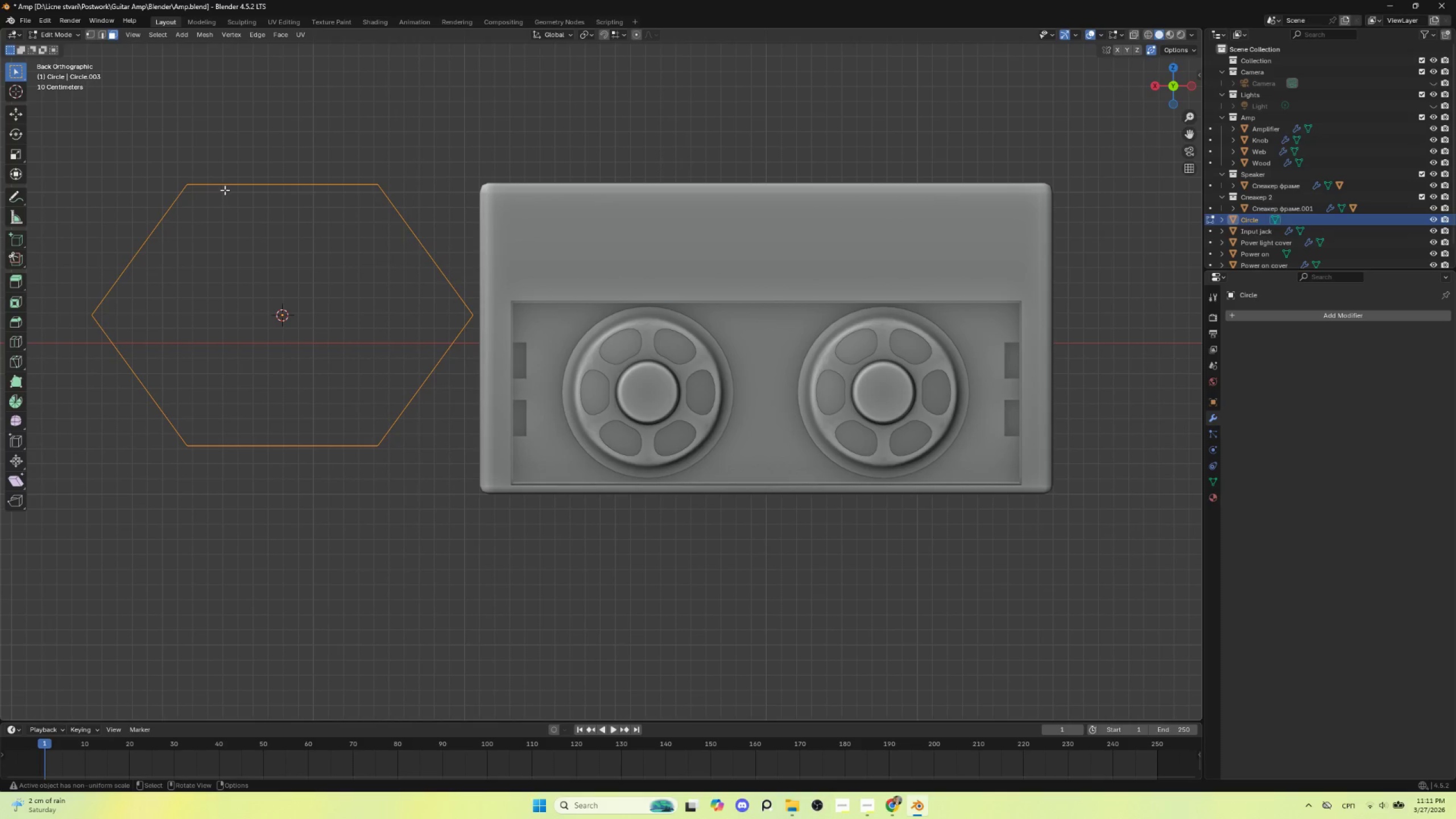 
left_click([226, 186])
 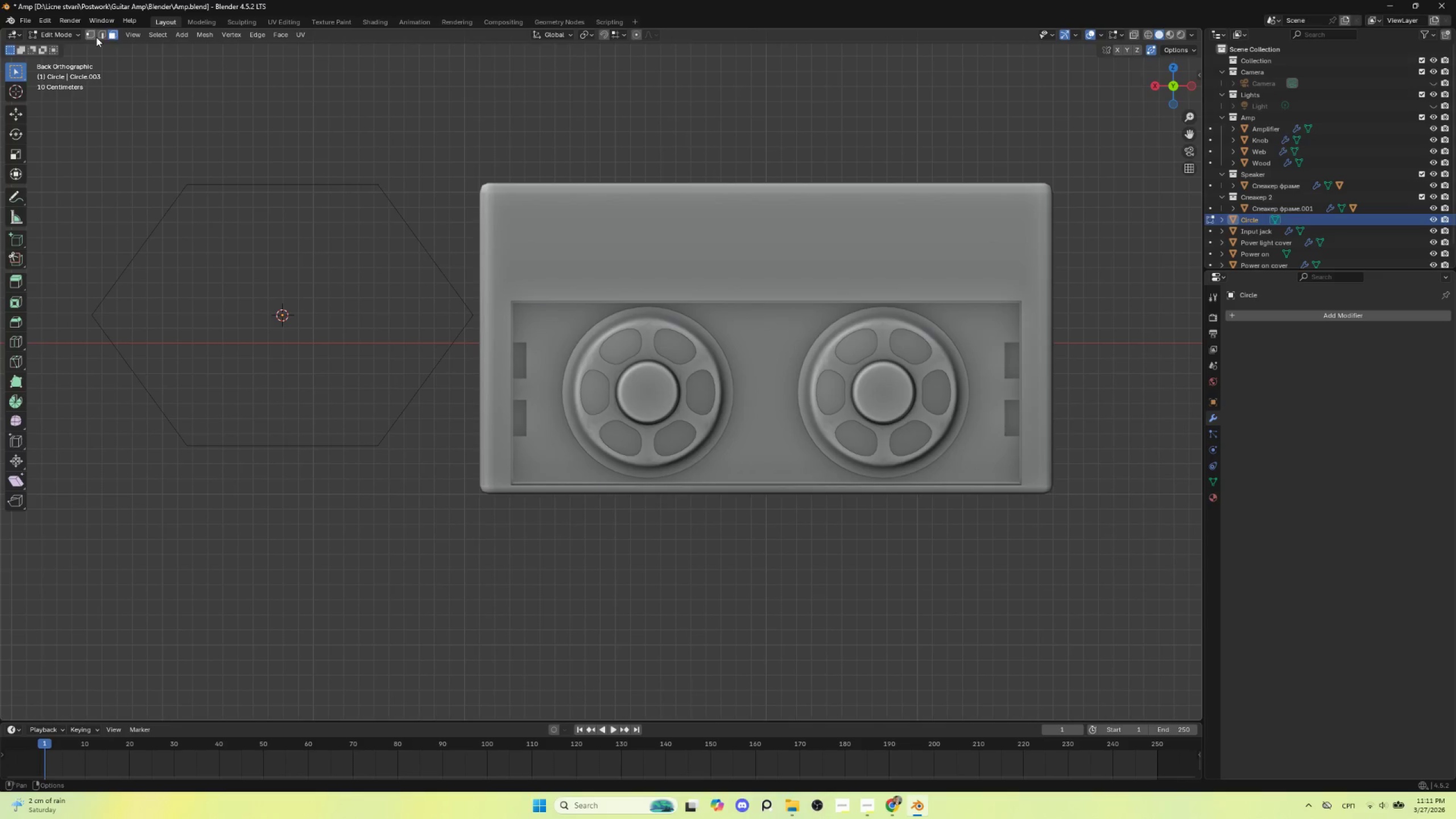 
left_click([98, 35])
 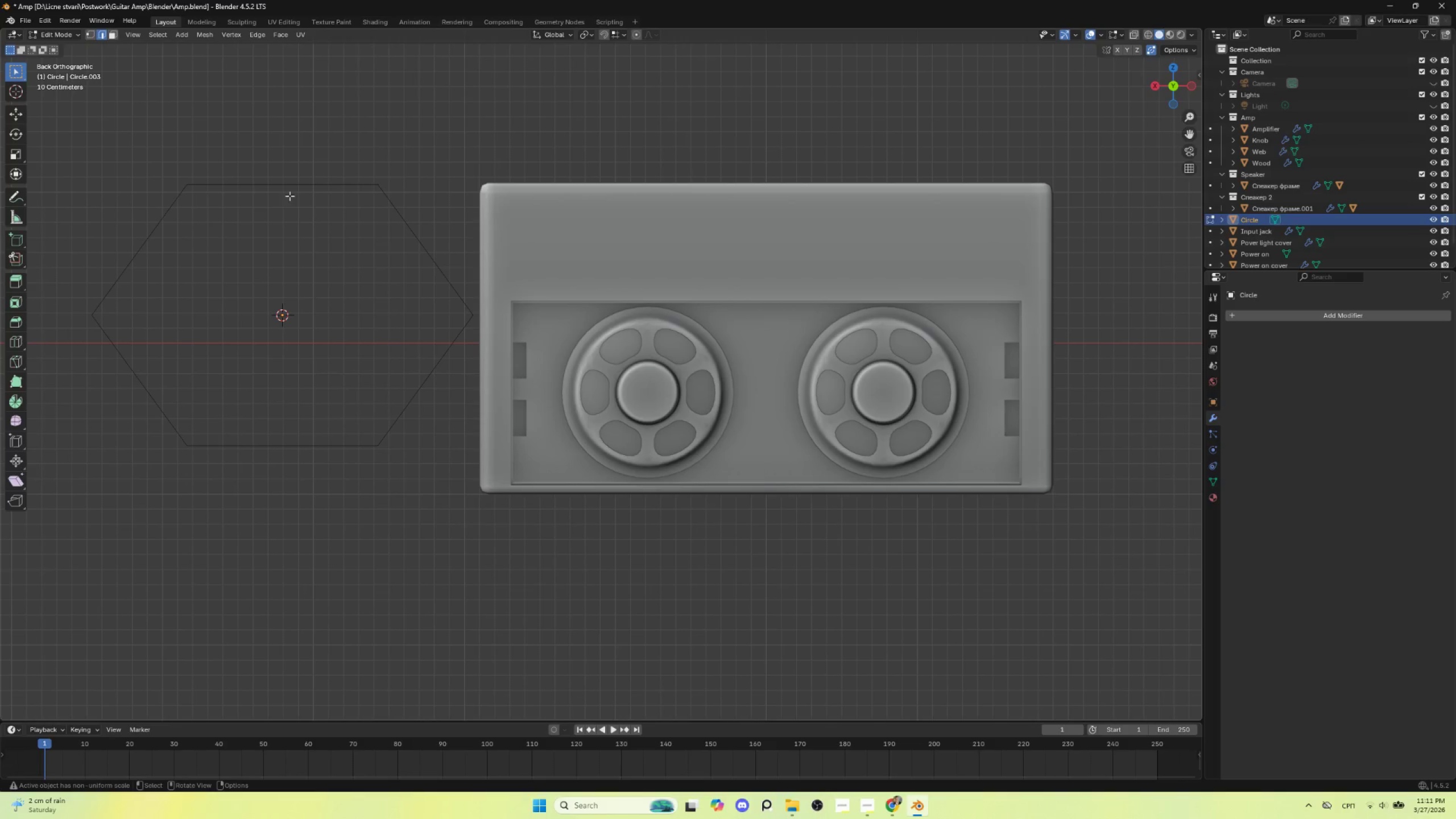 
left_click([289, 191])
 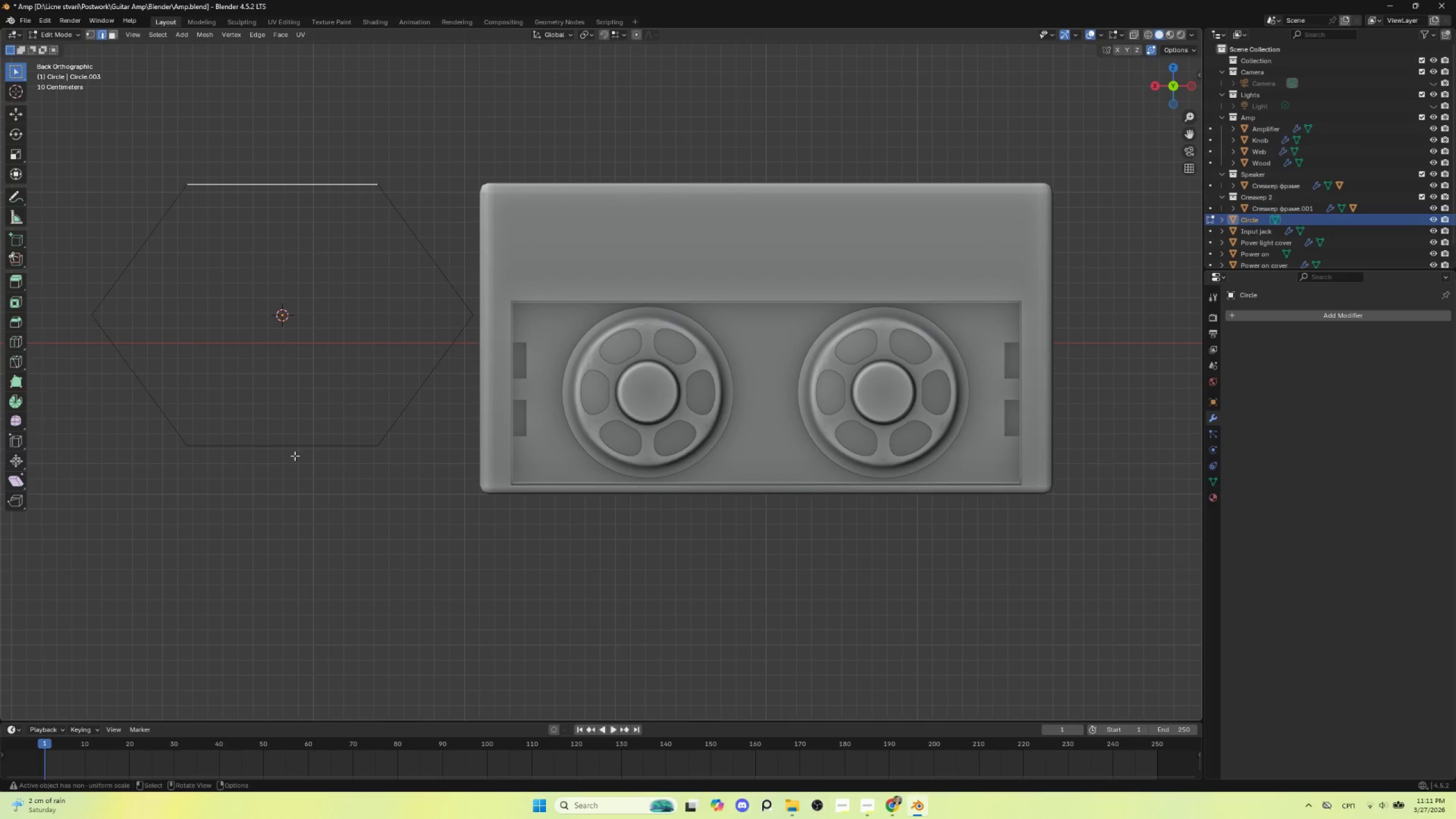 
hold_key(key=ShiftLeft, duration=0.8)
left_click([284, 439])
 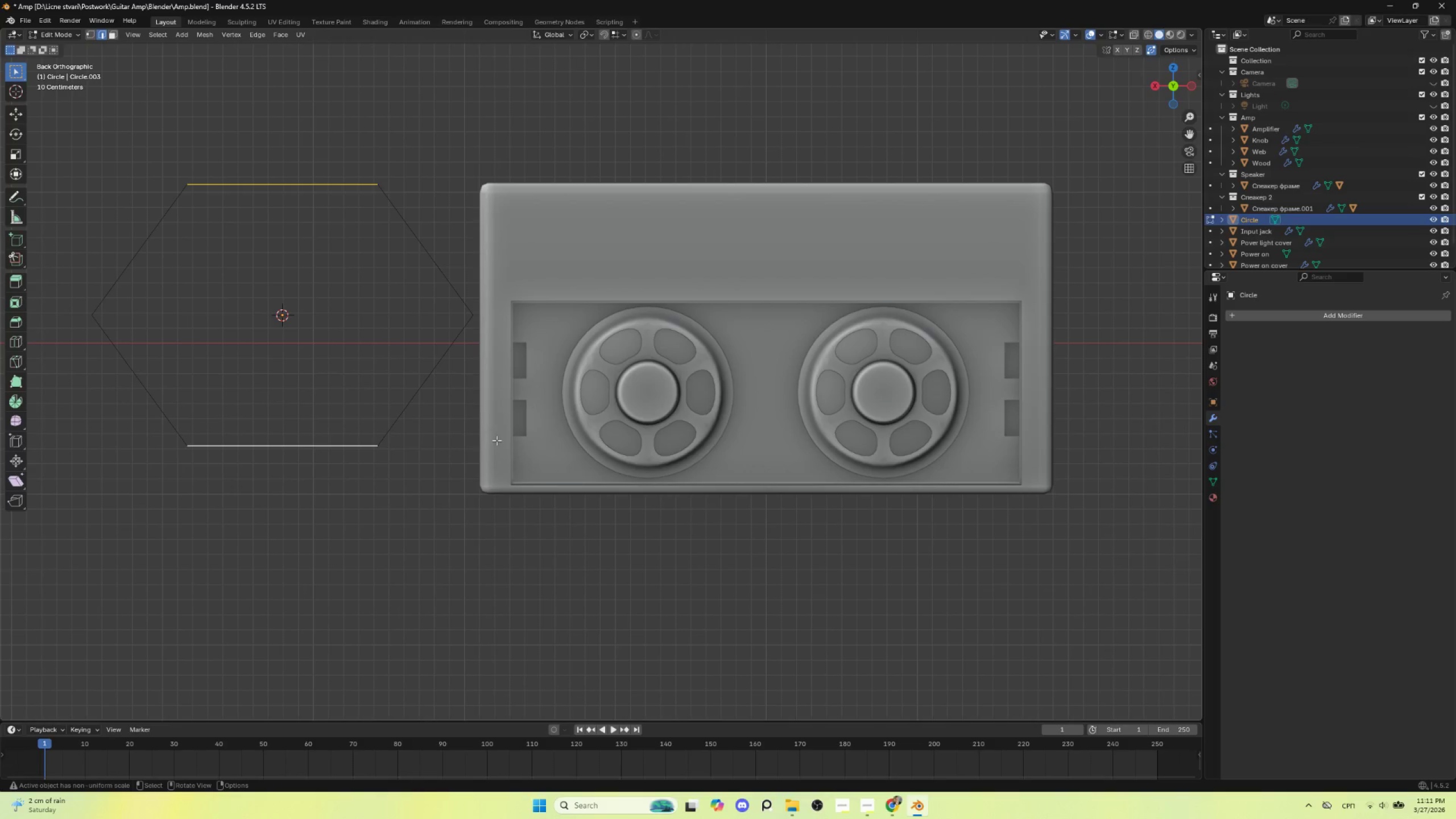 
type(sx)
 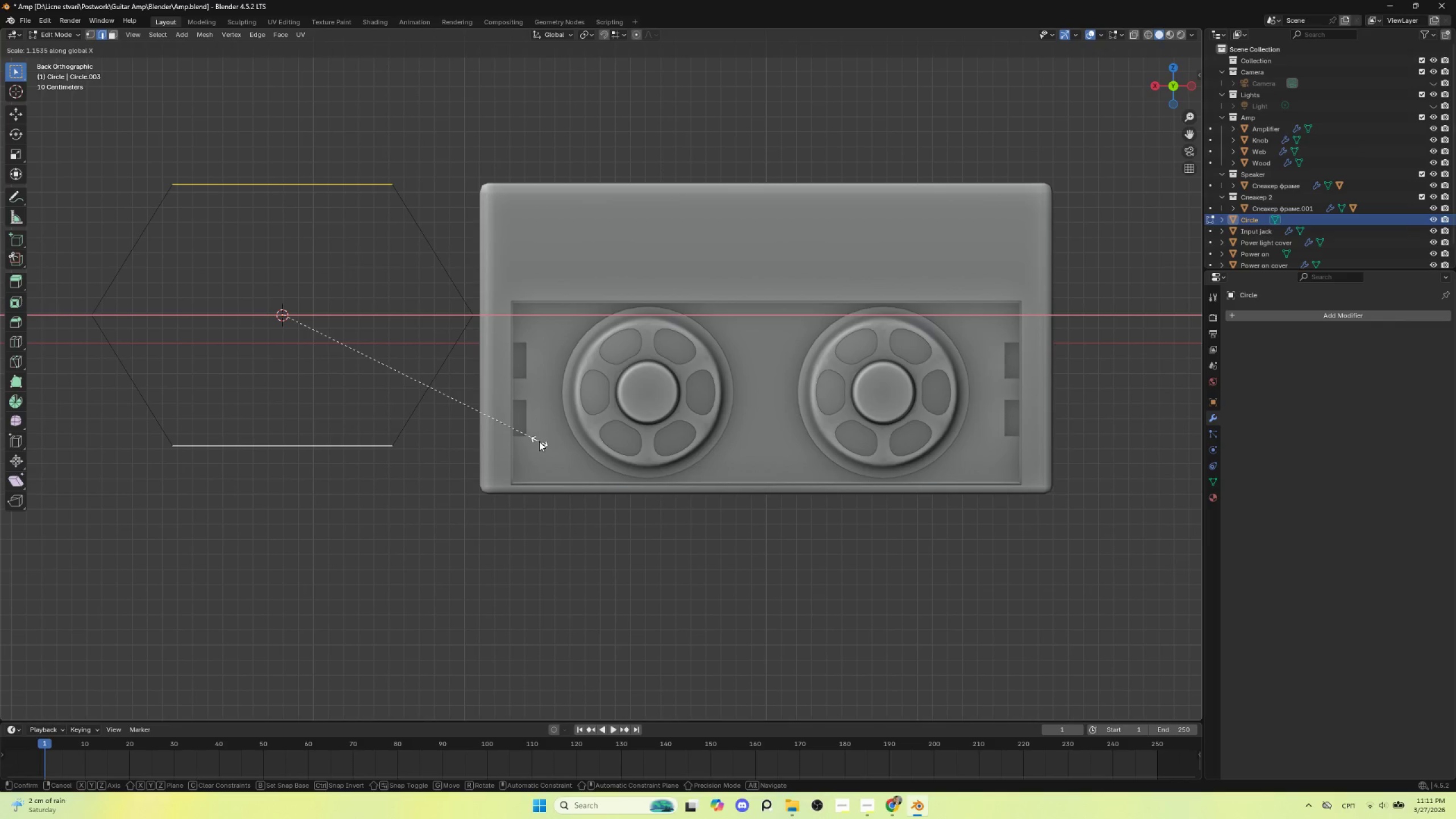 
left_click([539, 441])
 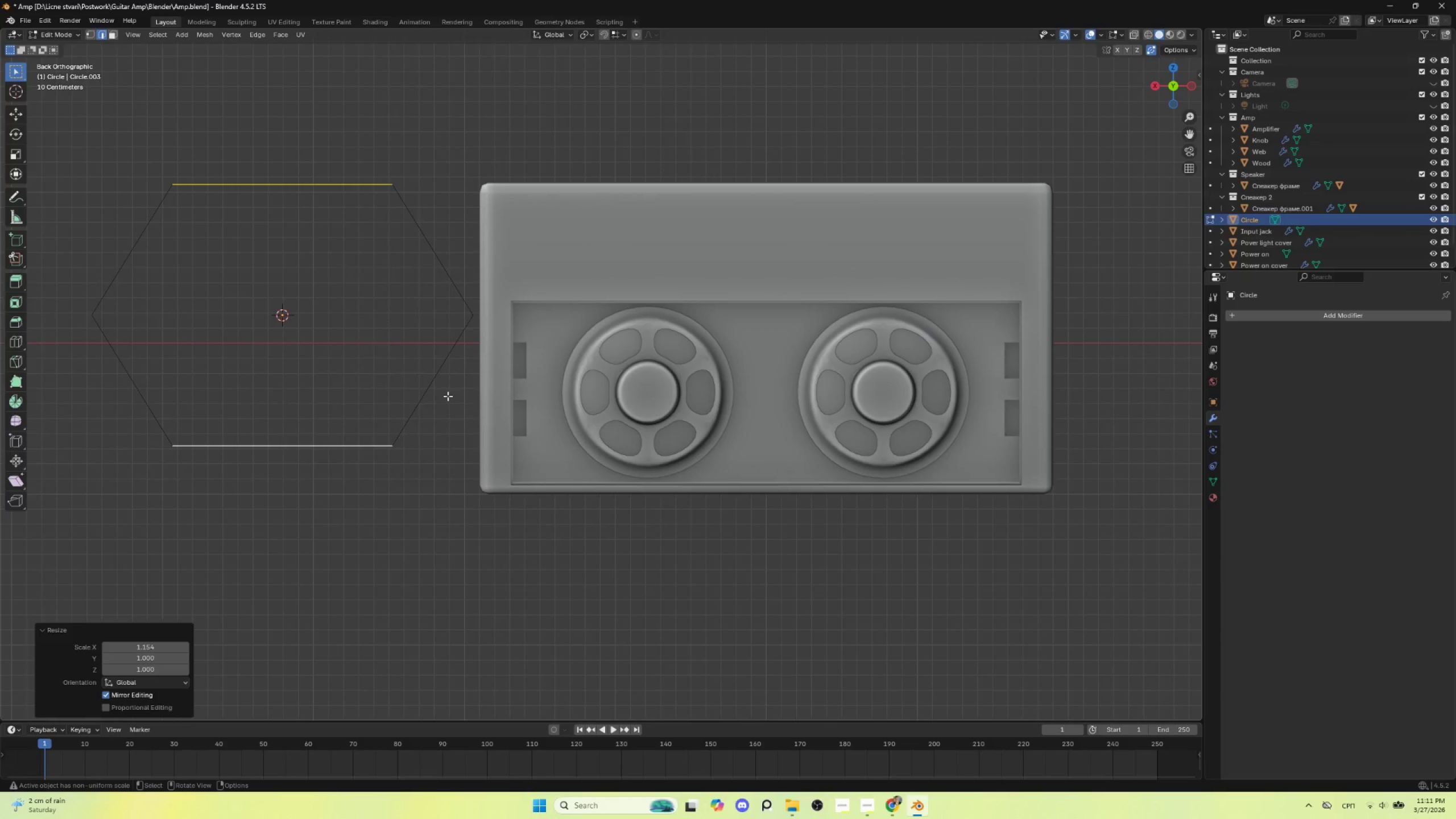 
key(Tab)
 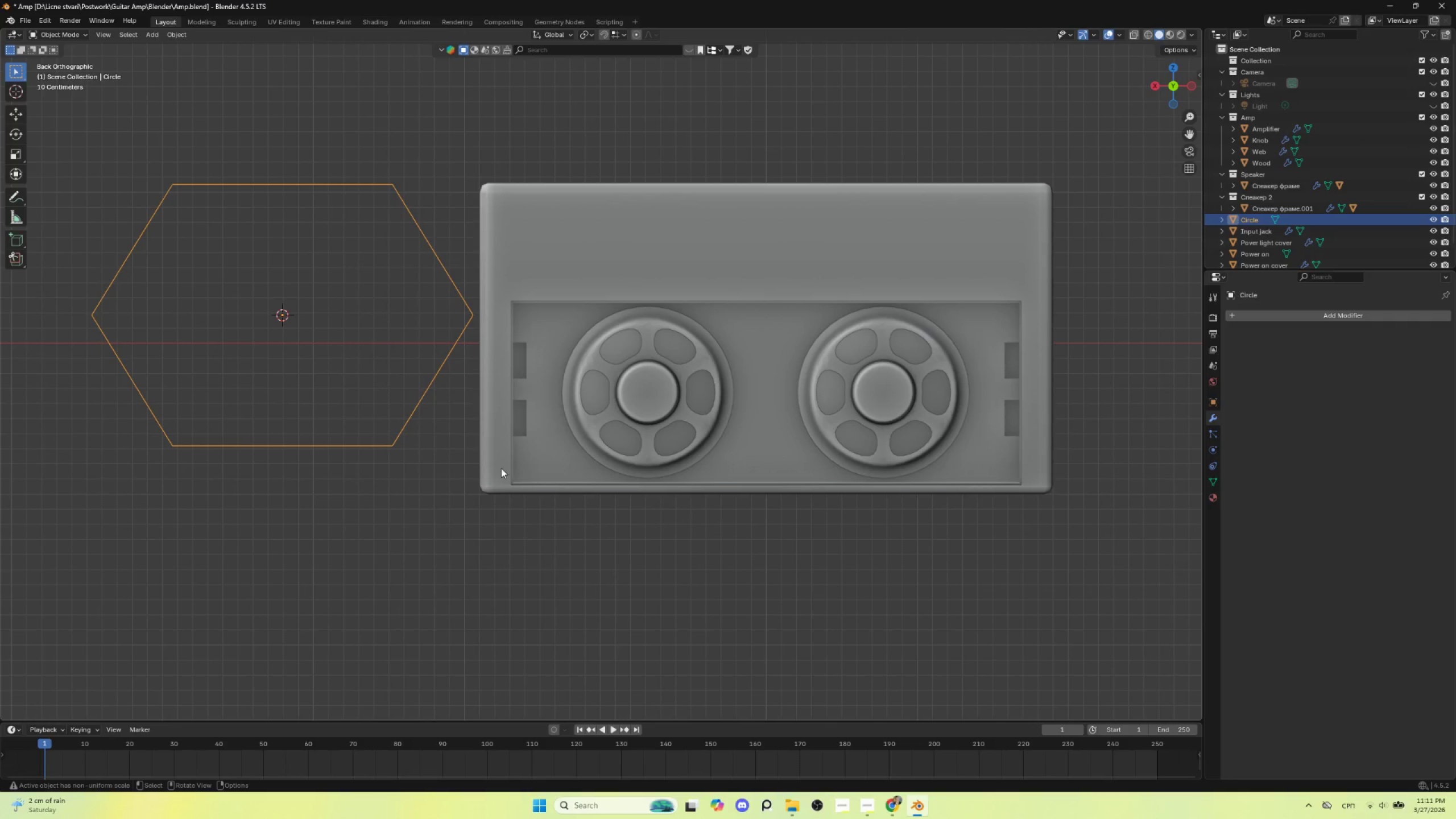 
key(S)
 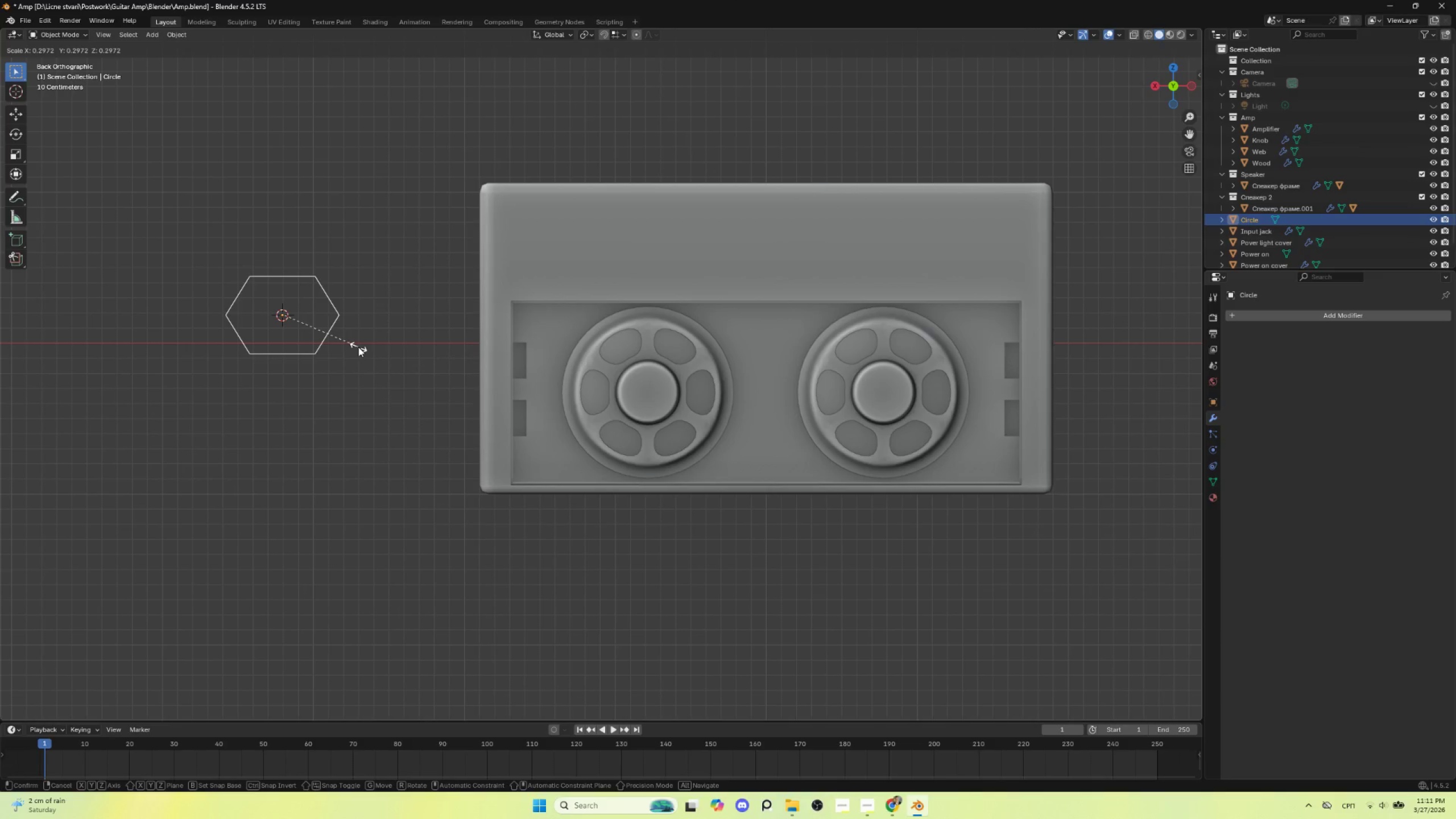 
left_click([358, 347])
 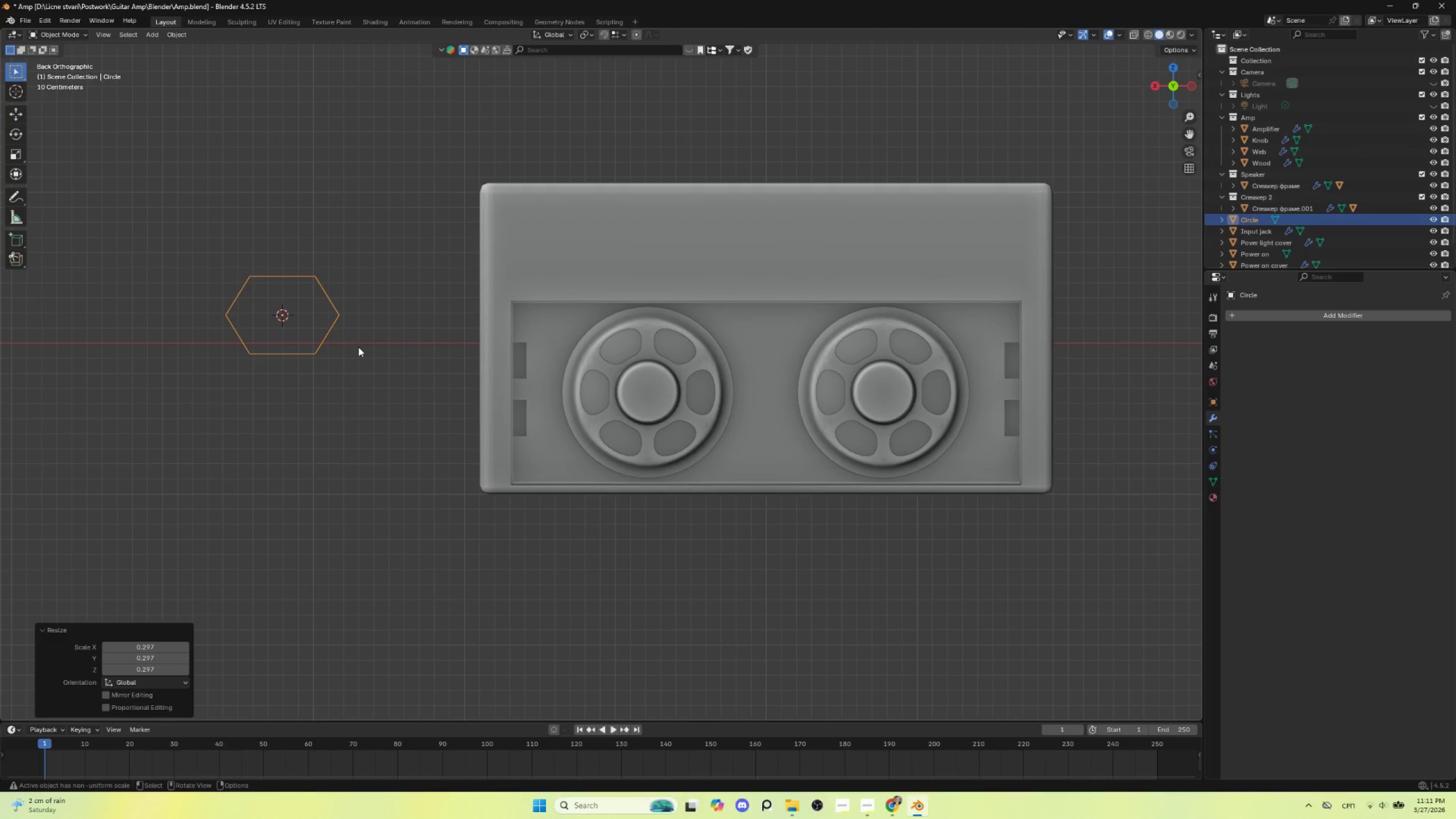 
key(G)
 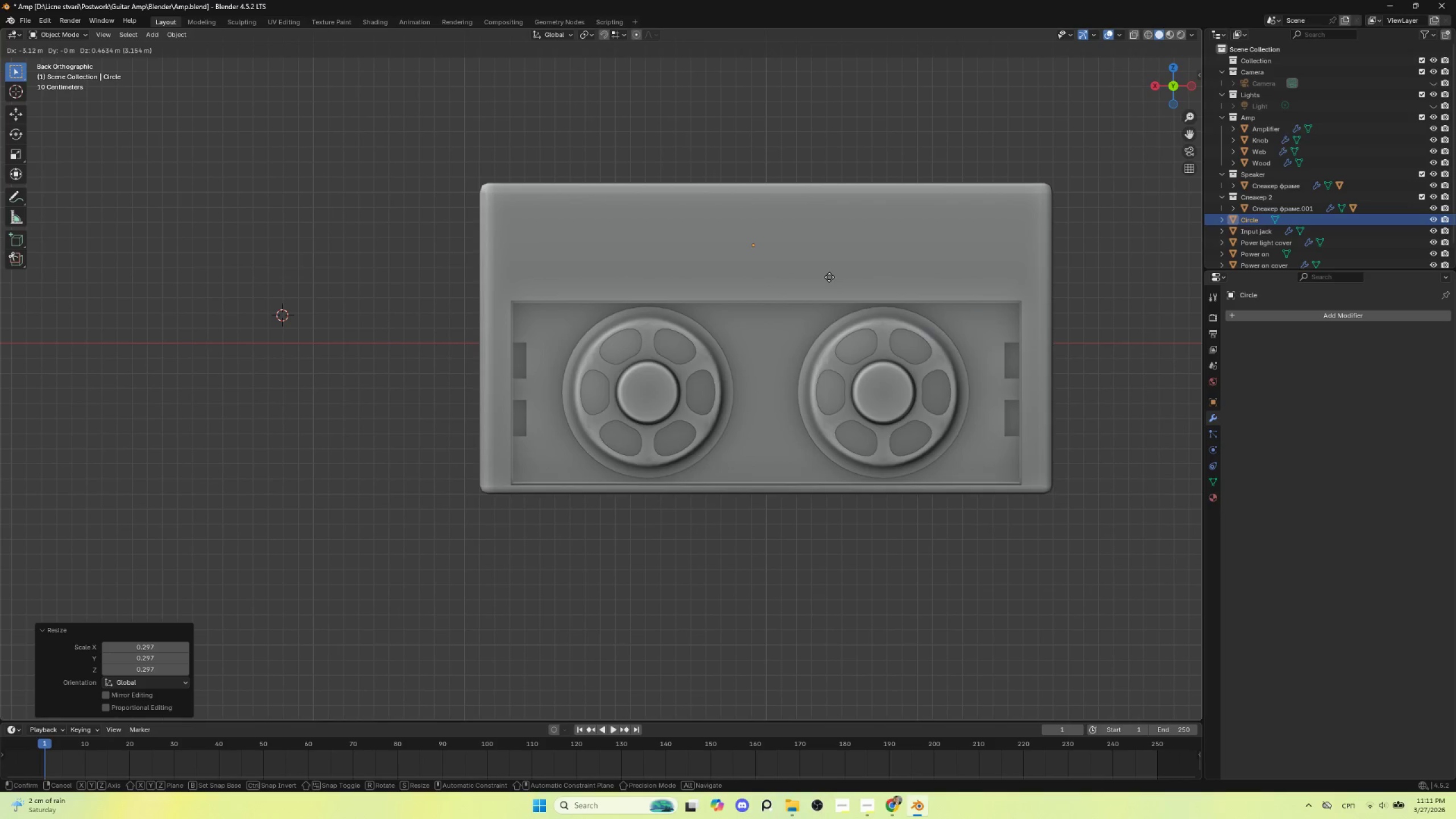 
left_click([829, 277])
 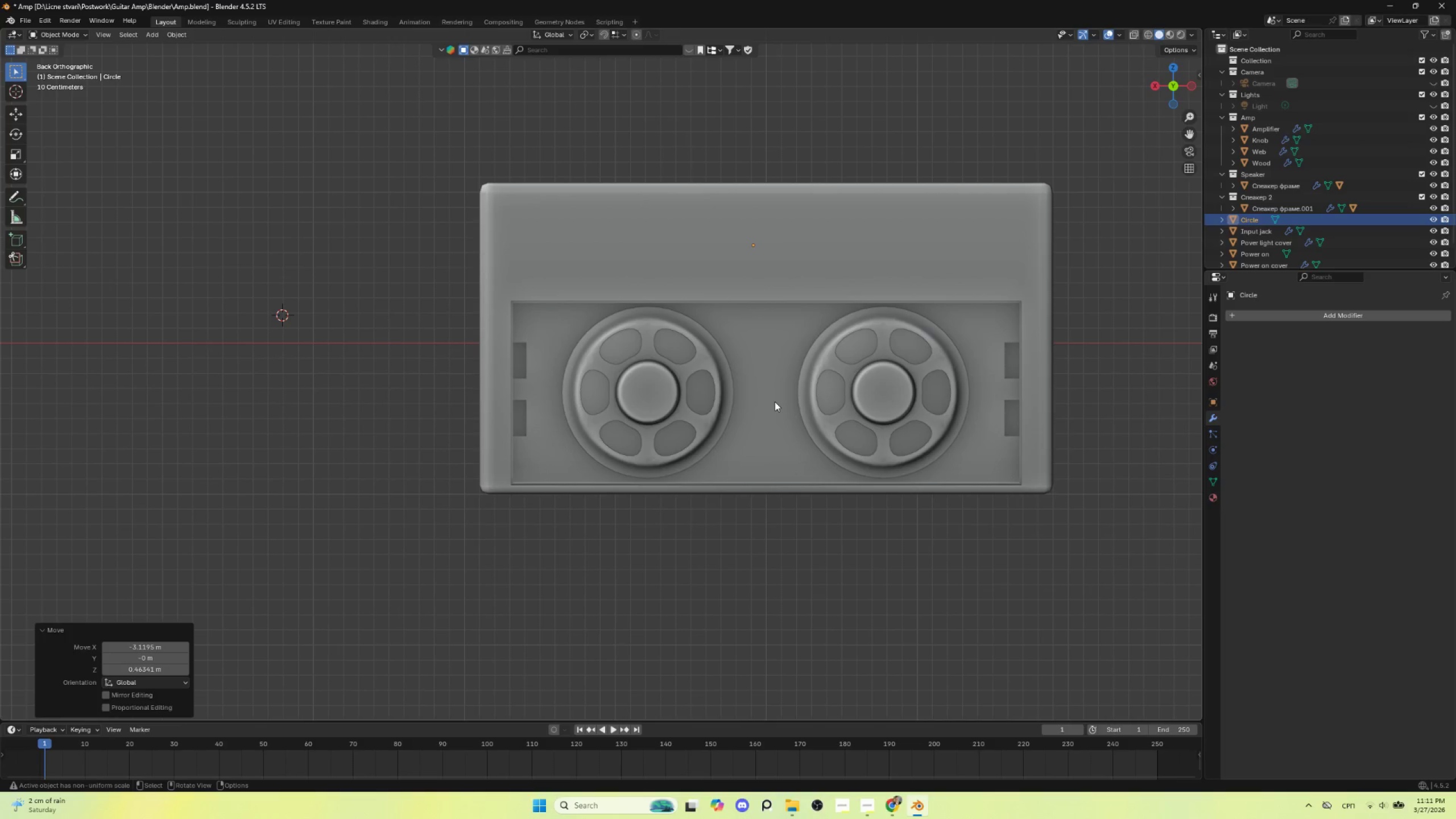 
scroll: coordinate [775, 399], scroll_direction: down, amount: 4.0
 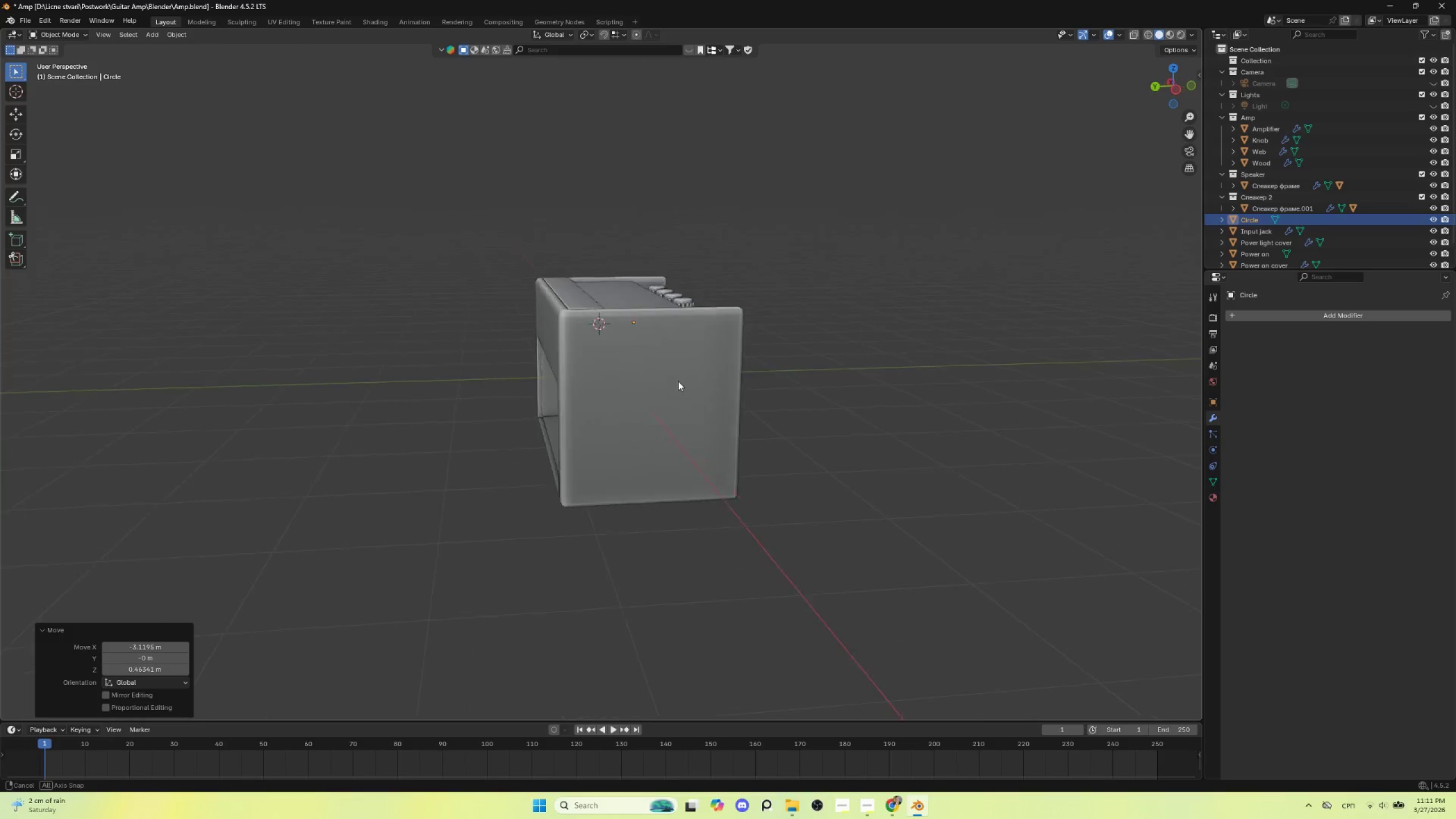 
hold_key(key=AltLeft, duration=0.45)
 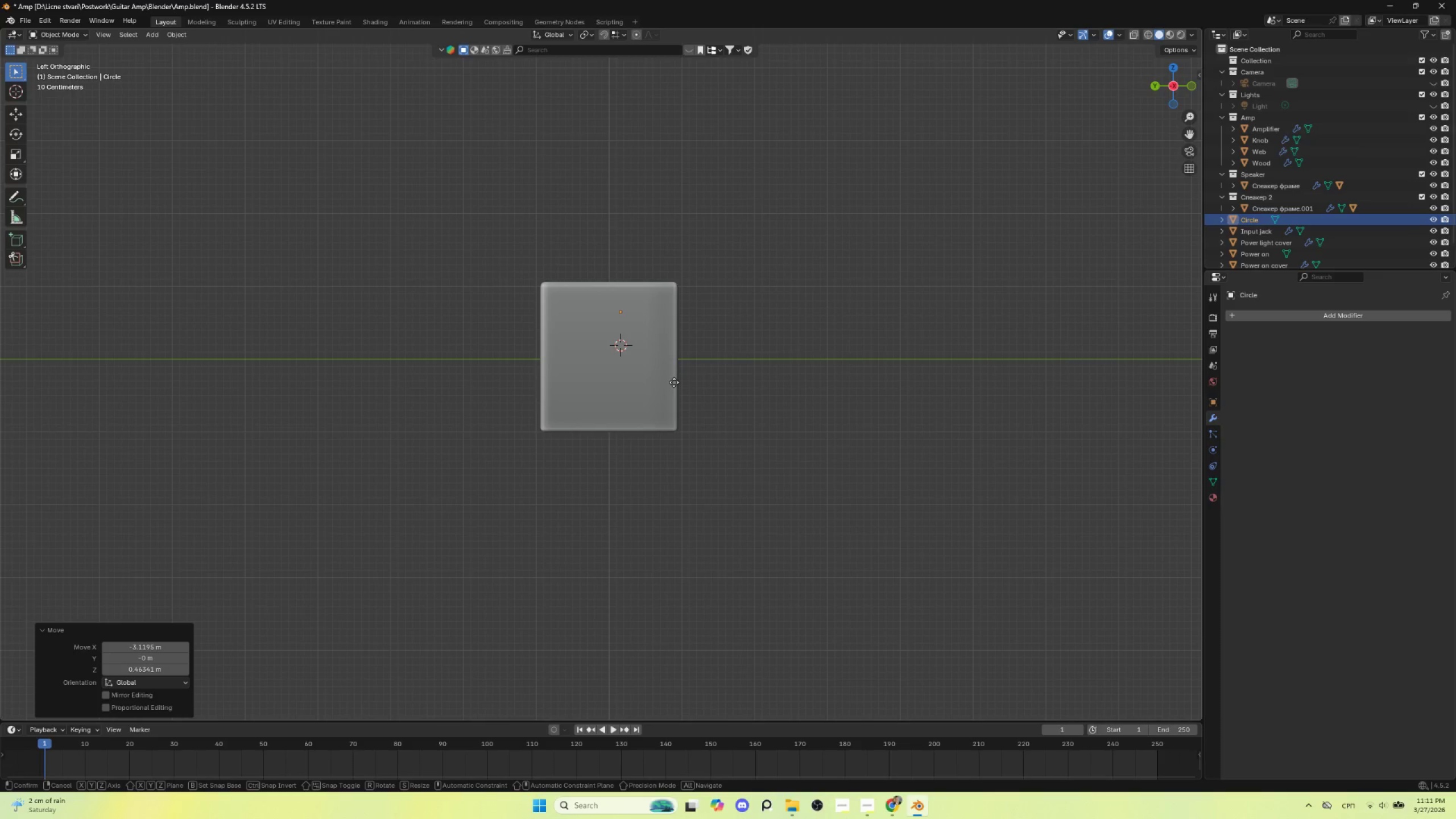 
type(gy)
 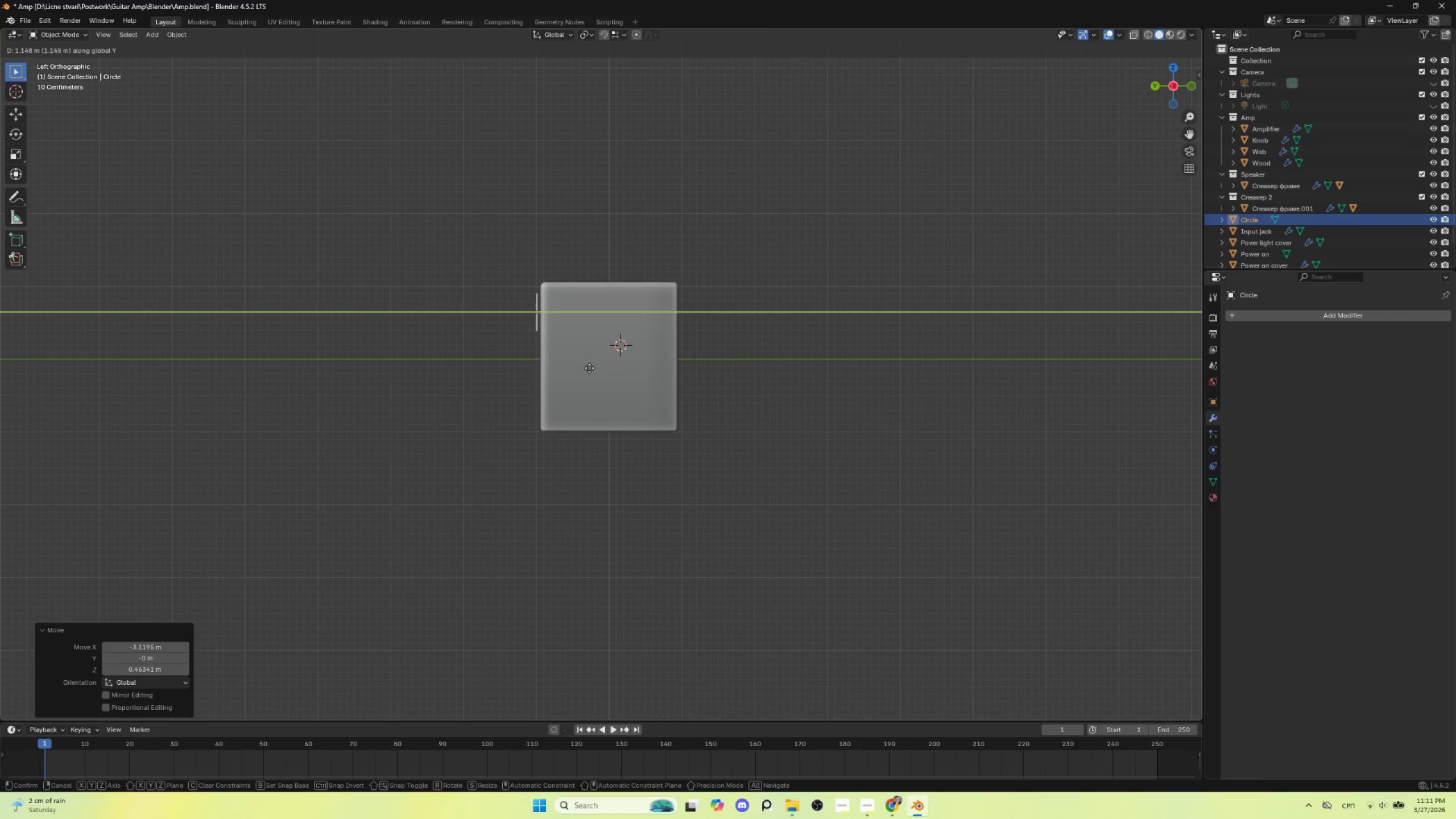 
left_click([589, 368])
 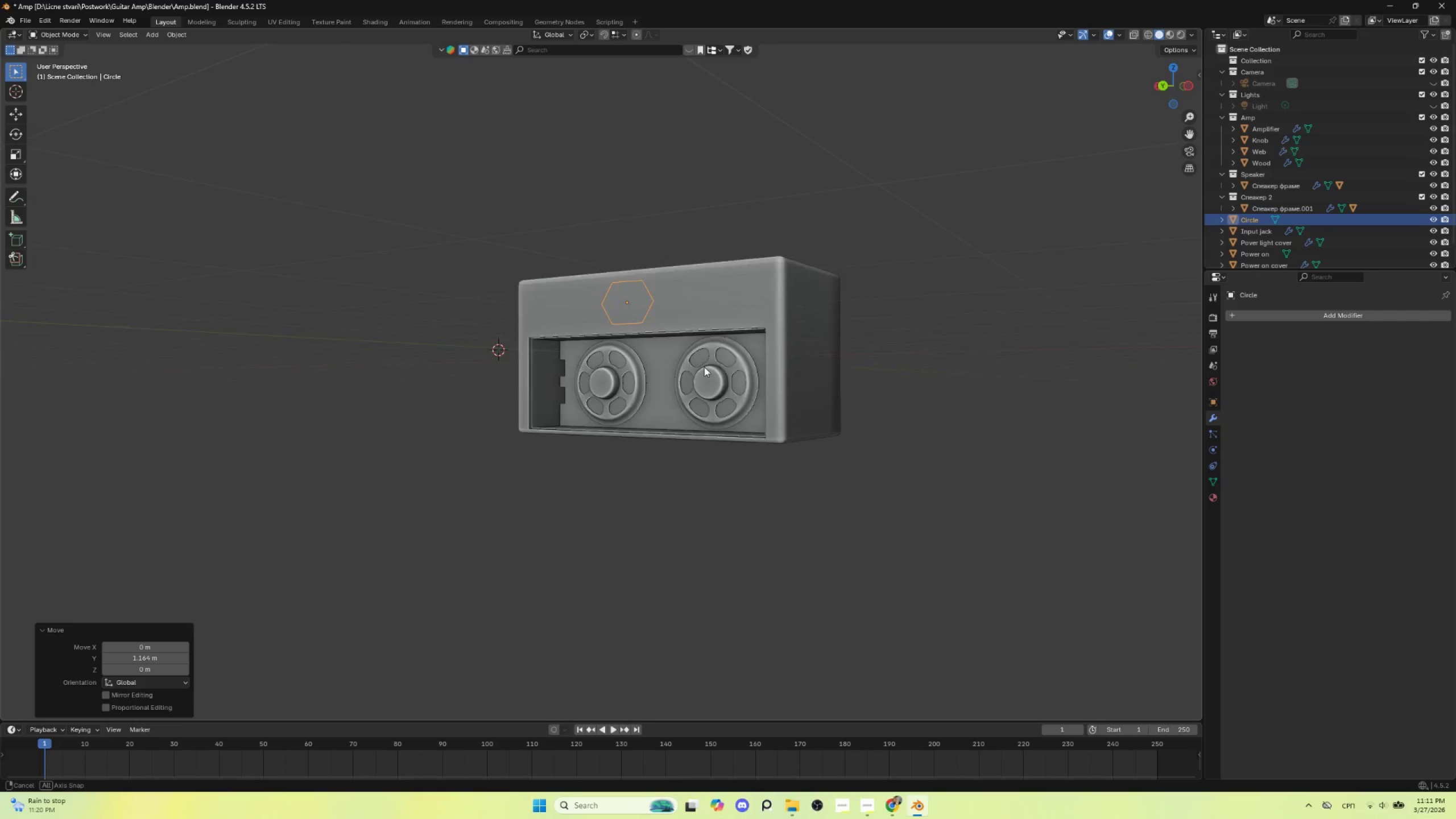 
hold_key(key=AltLeft, duration=0.38)
 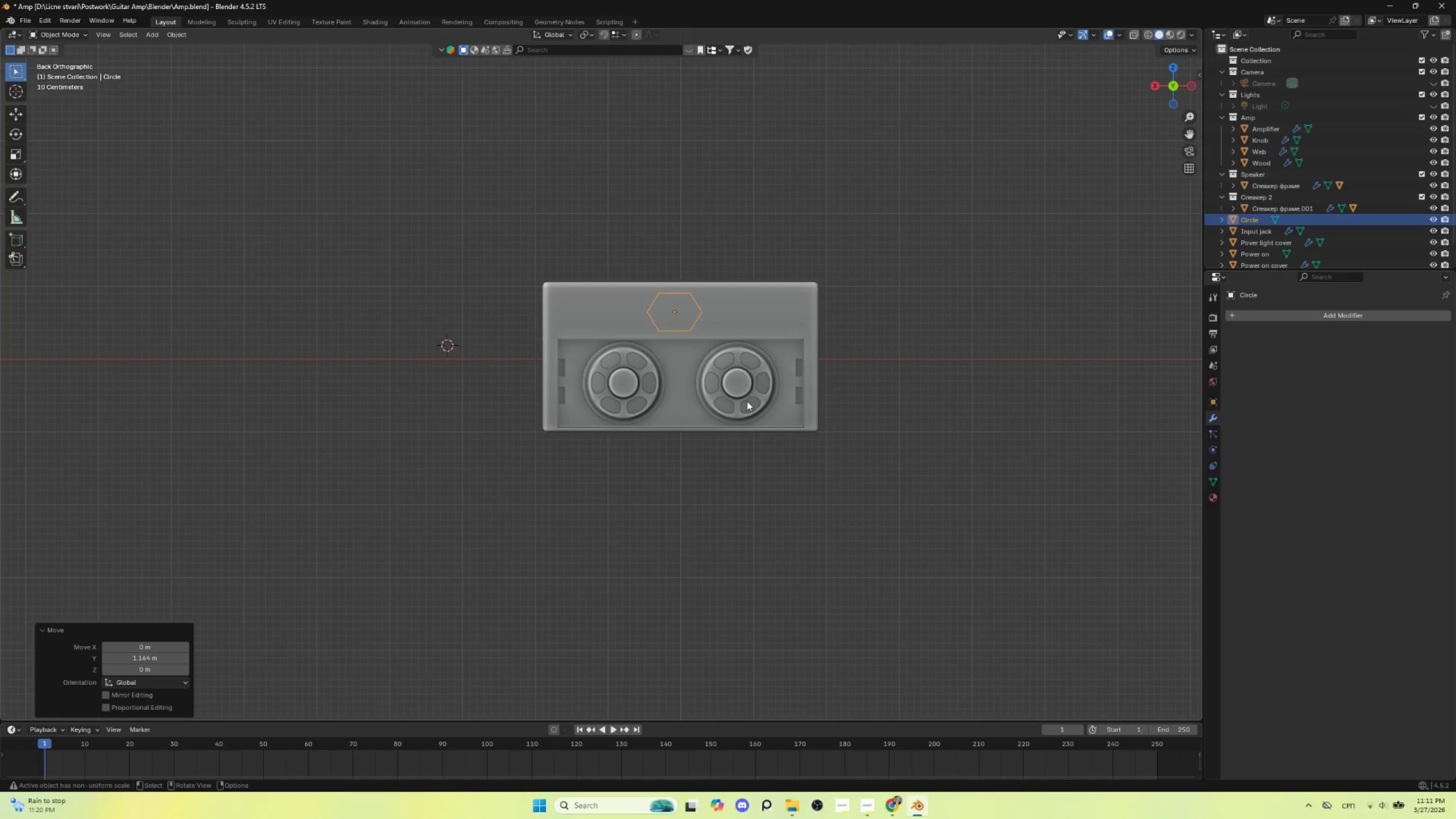 
hold_key(key=ShiftLeft, duration=0.59)
 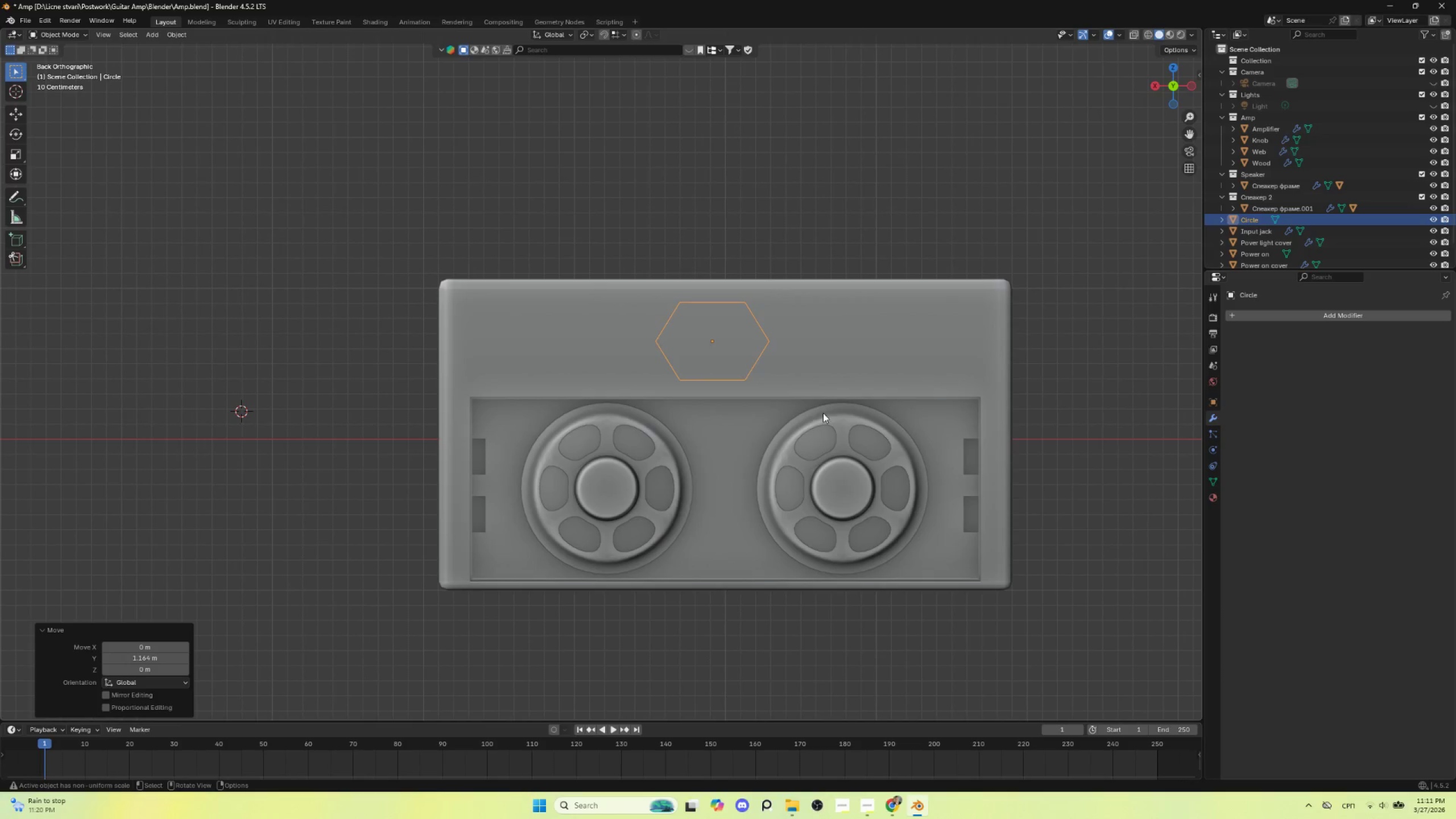 
scroll: coordinate [747, 401], scroll_direction: up, amount: 4.0
 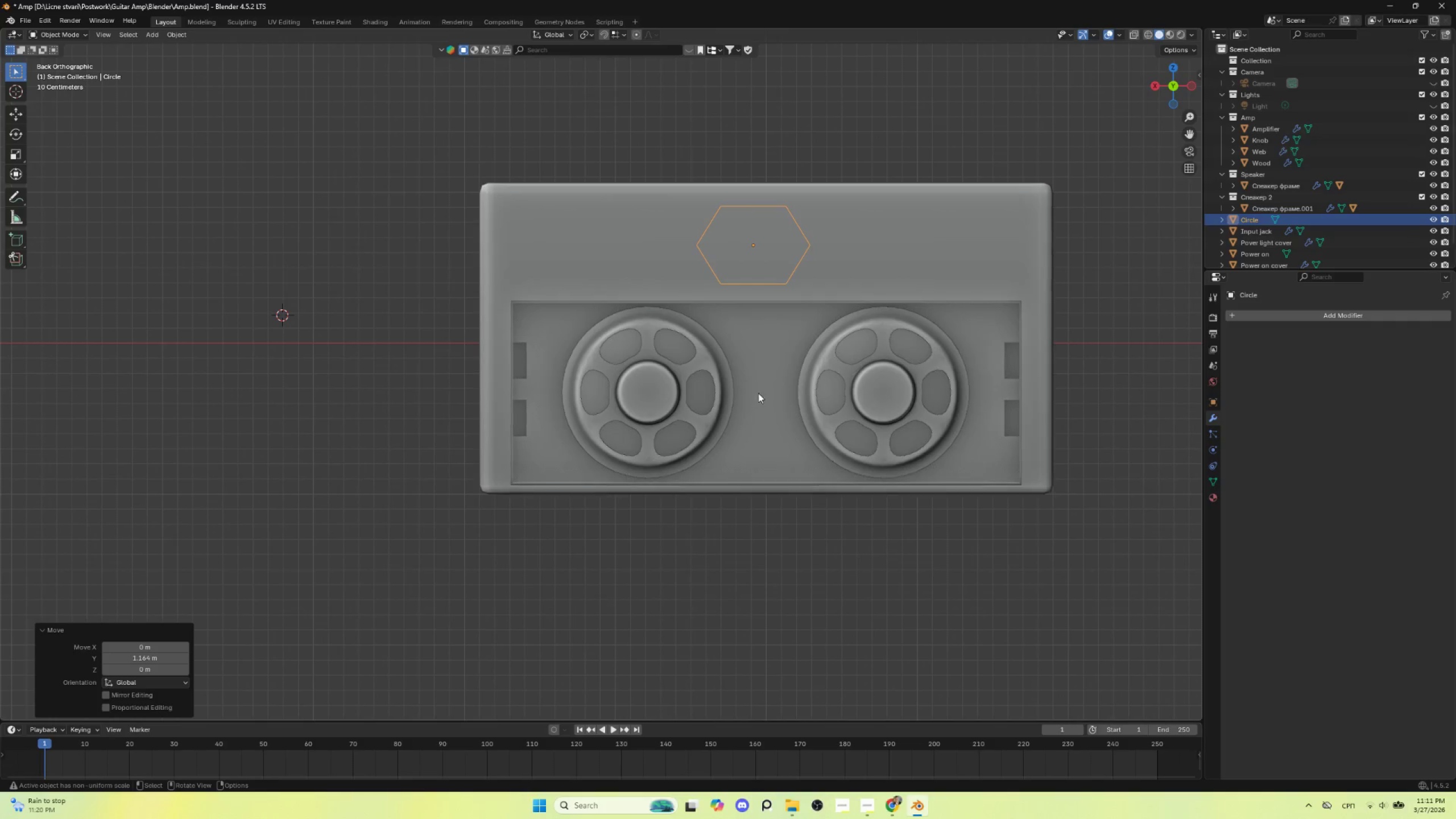 
key(S)
 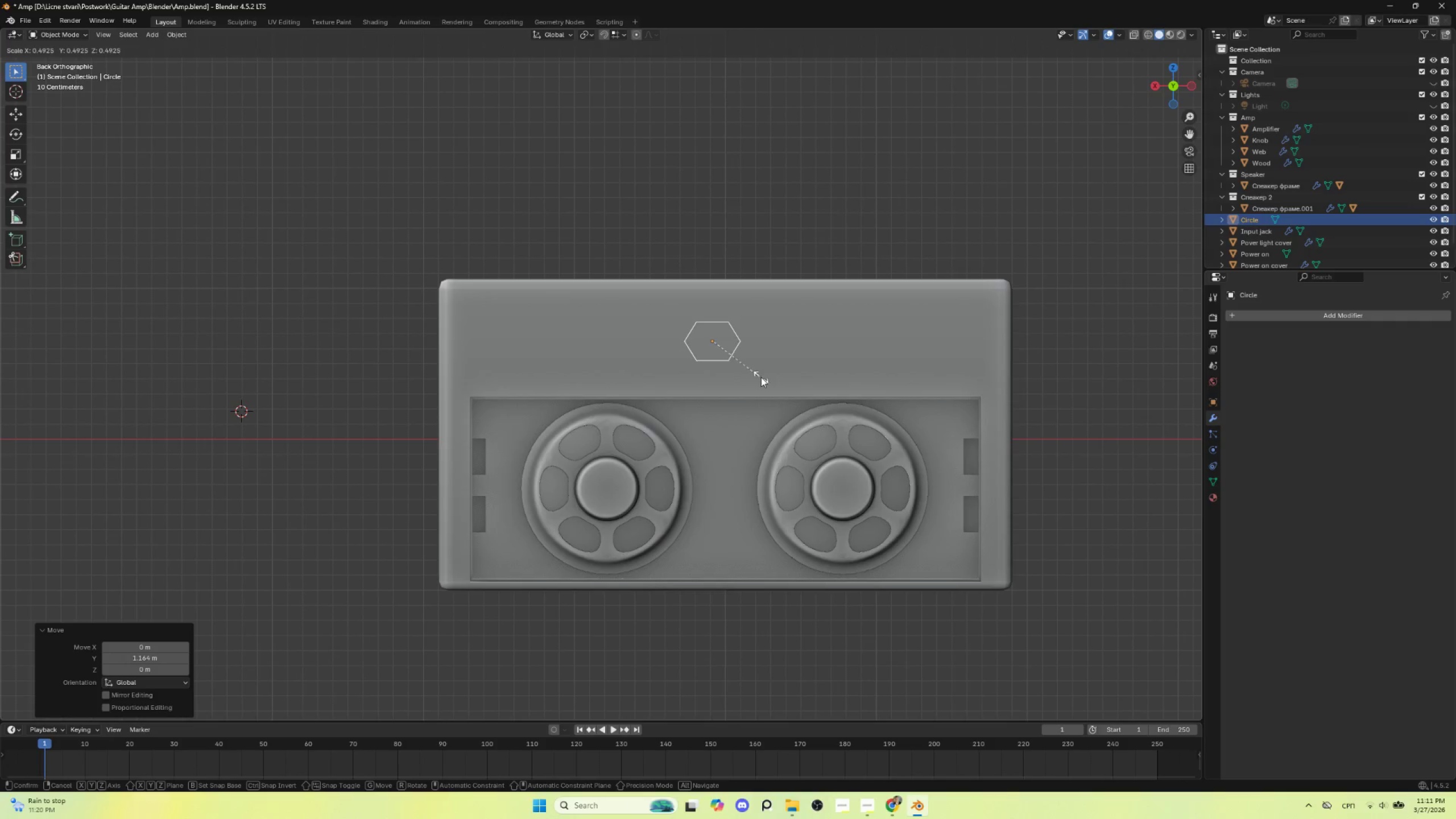 
left_click([766, 379])
 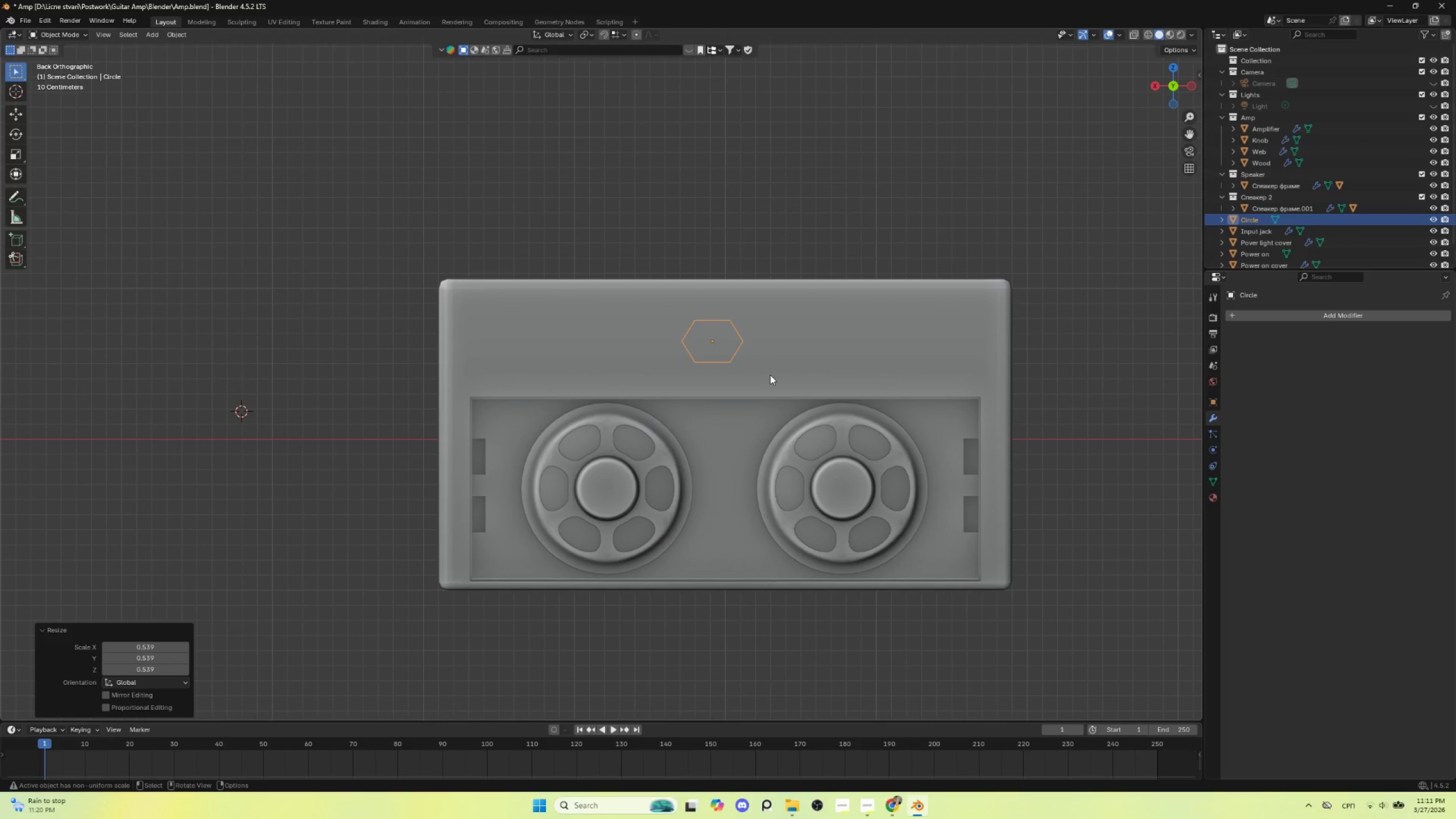 
key(G)
 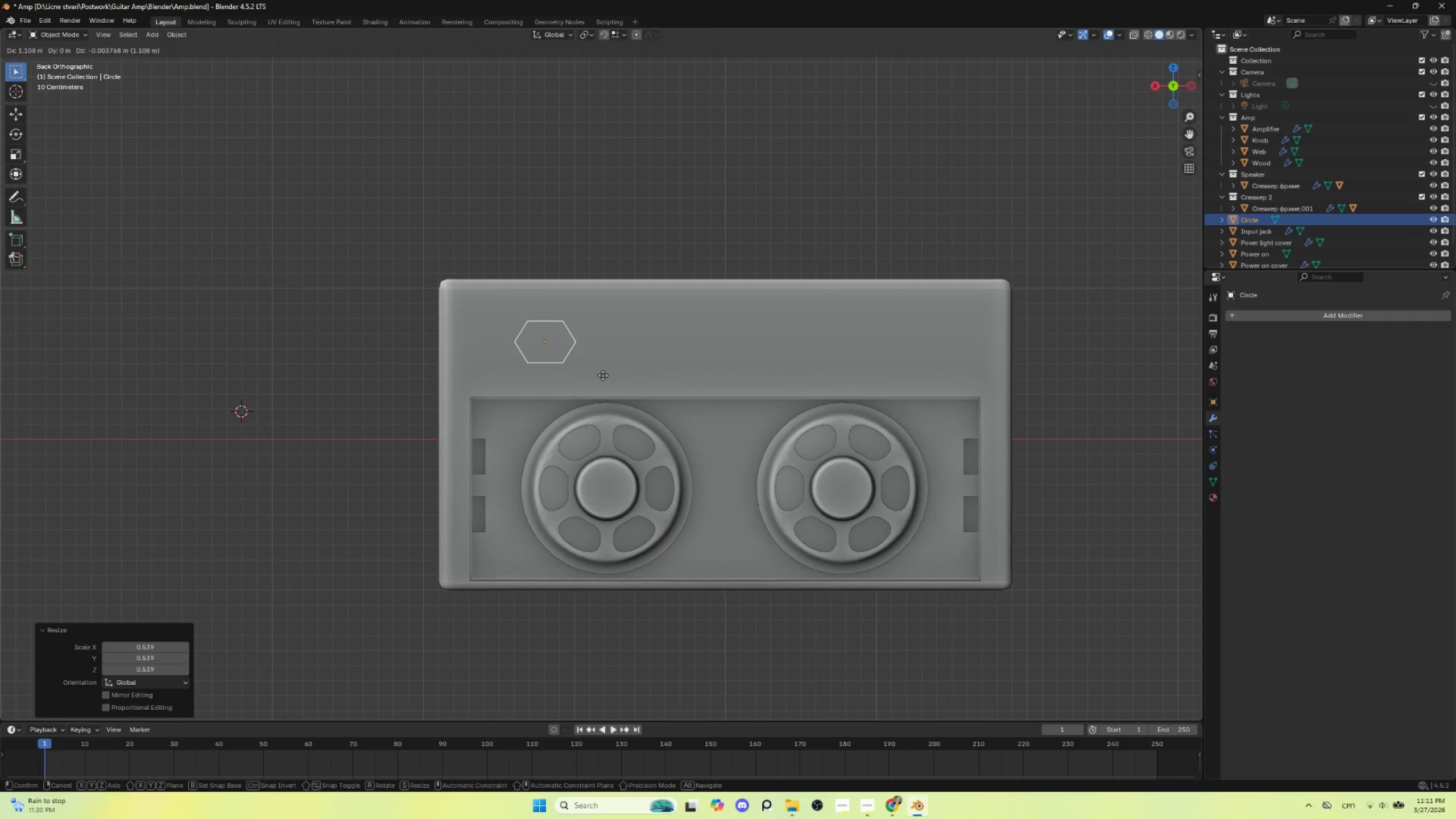 
left_click([603, 375])
 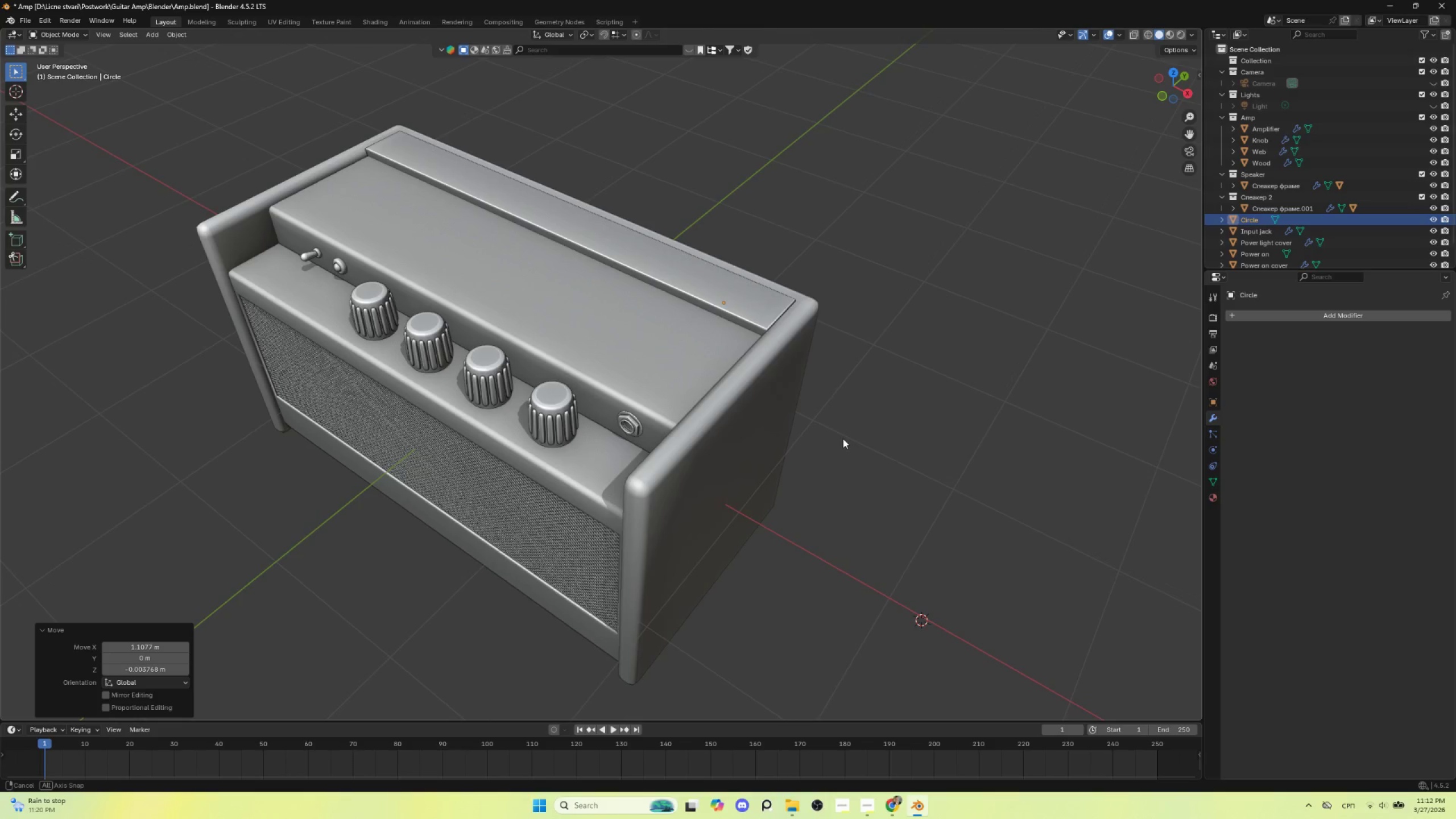 
wait(6.31)
 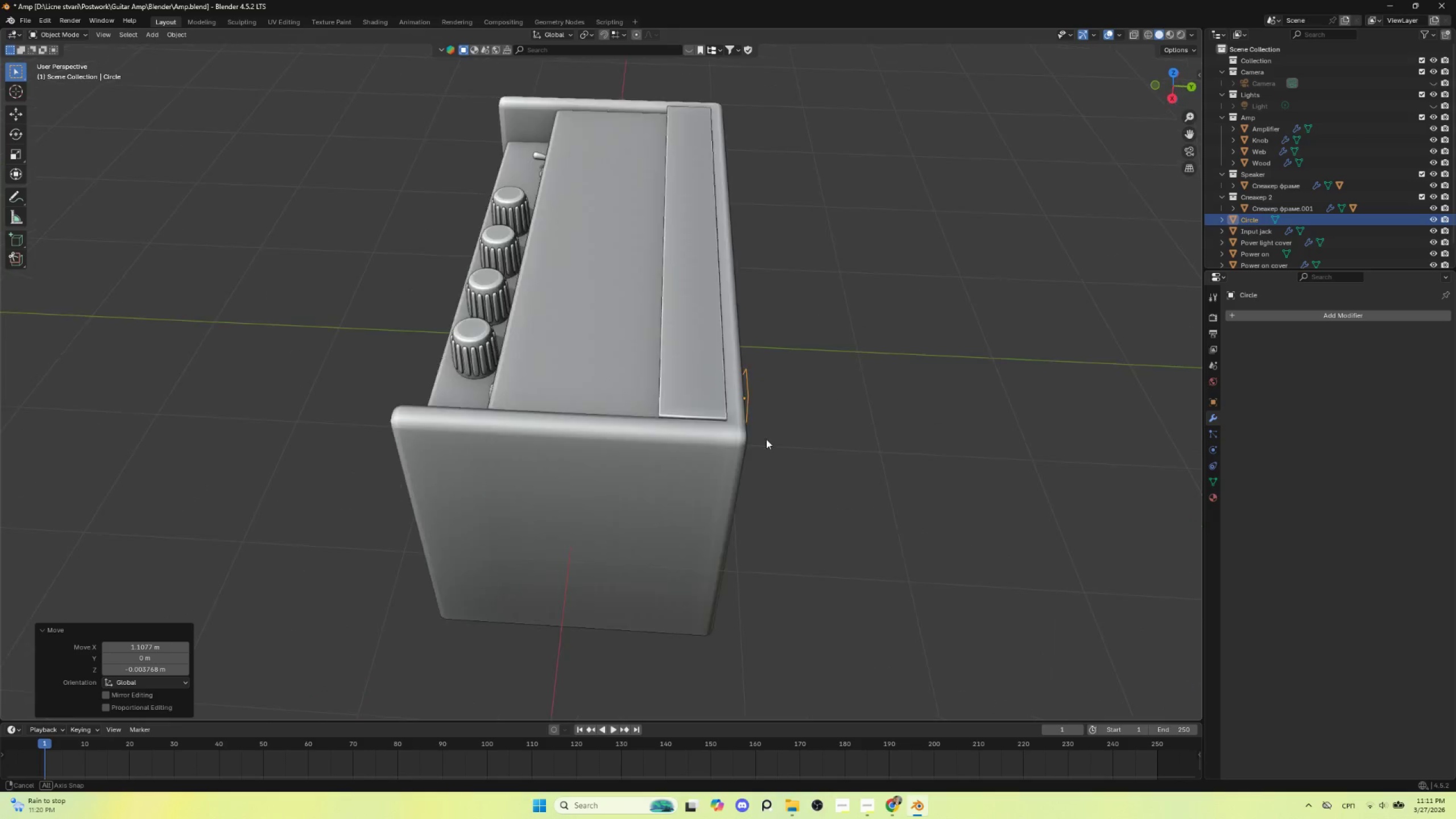 
hold_key(key=AltLeft, duration=0.33)
 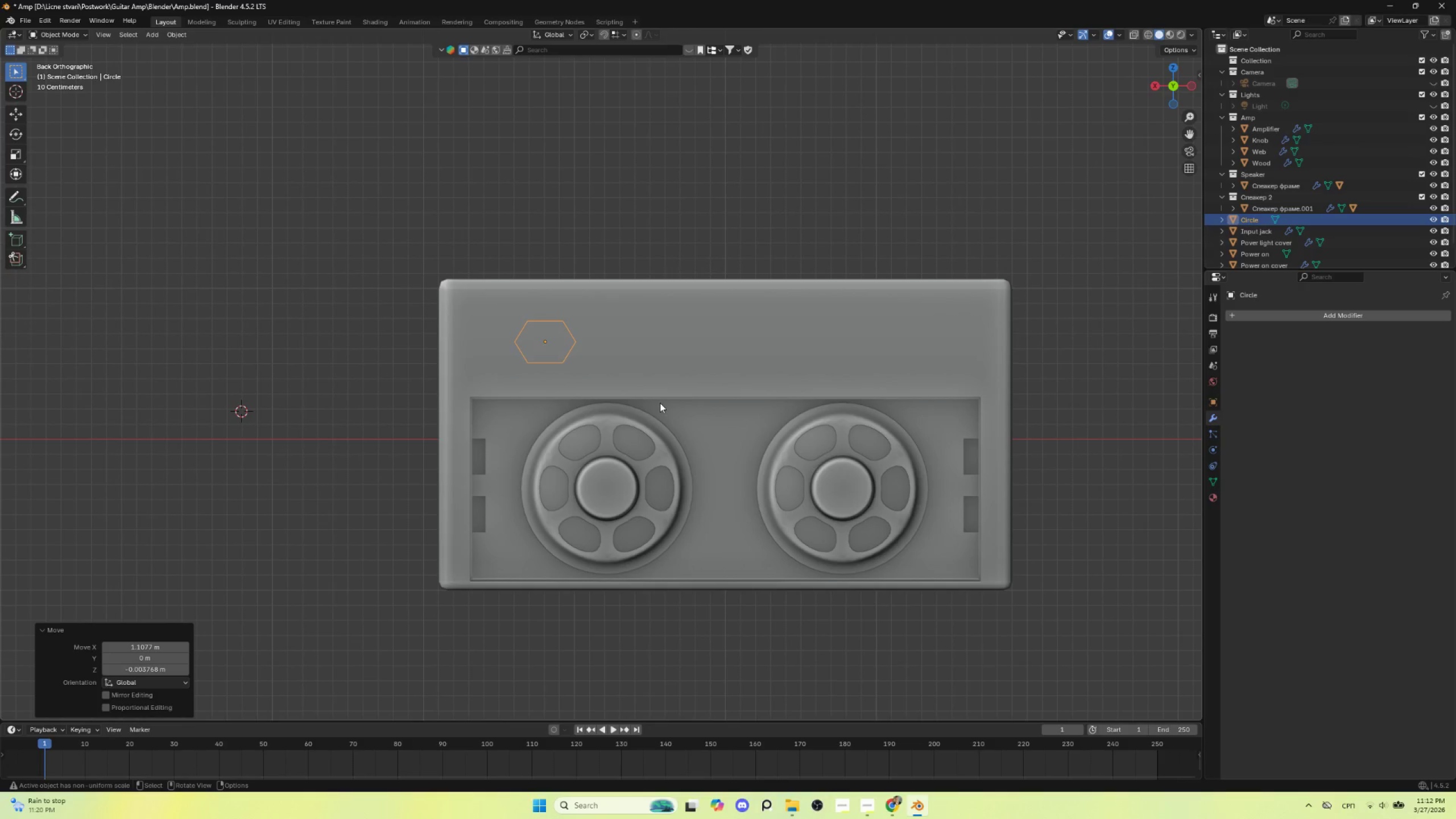 
wait(10.34)
 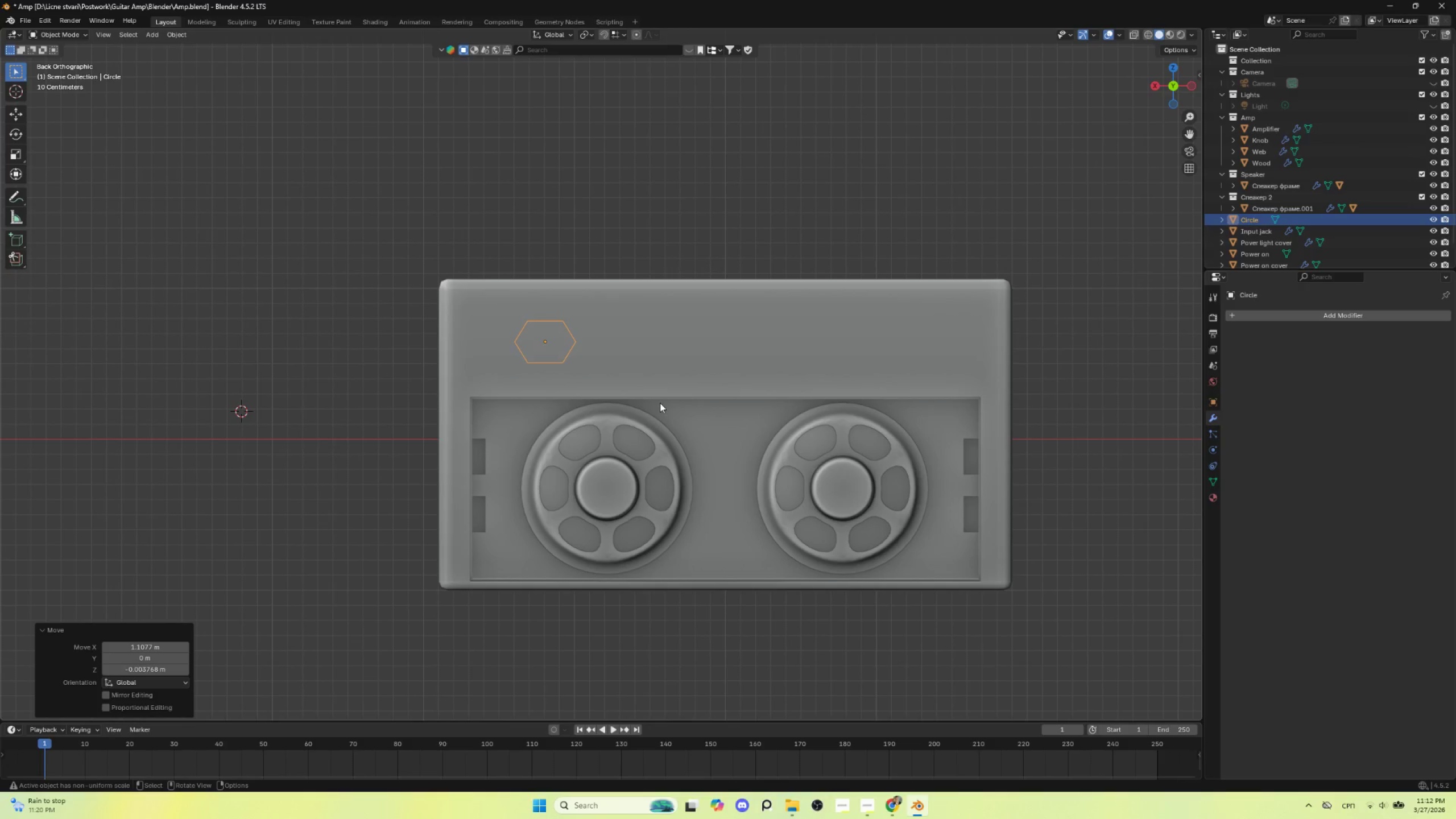 
type(gy)
 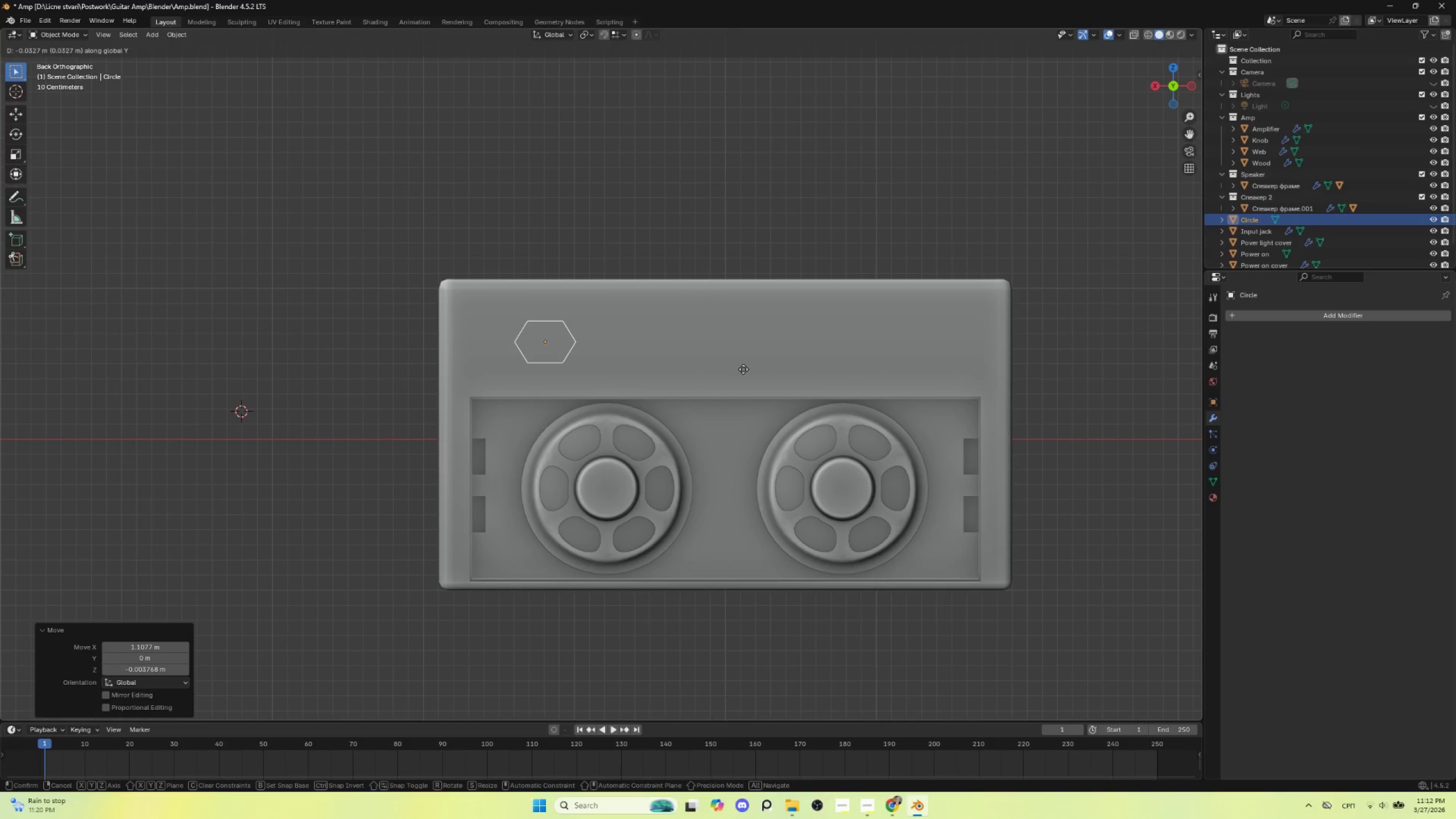 
key(X)
 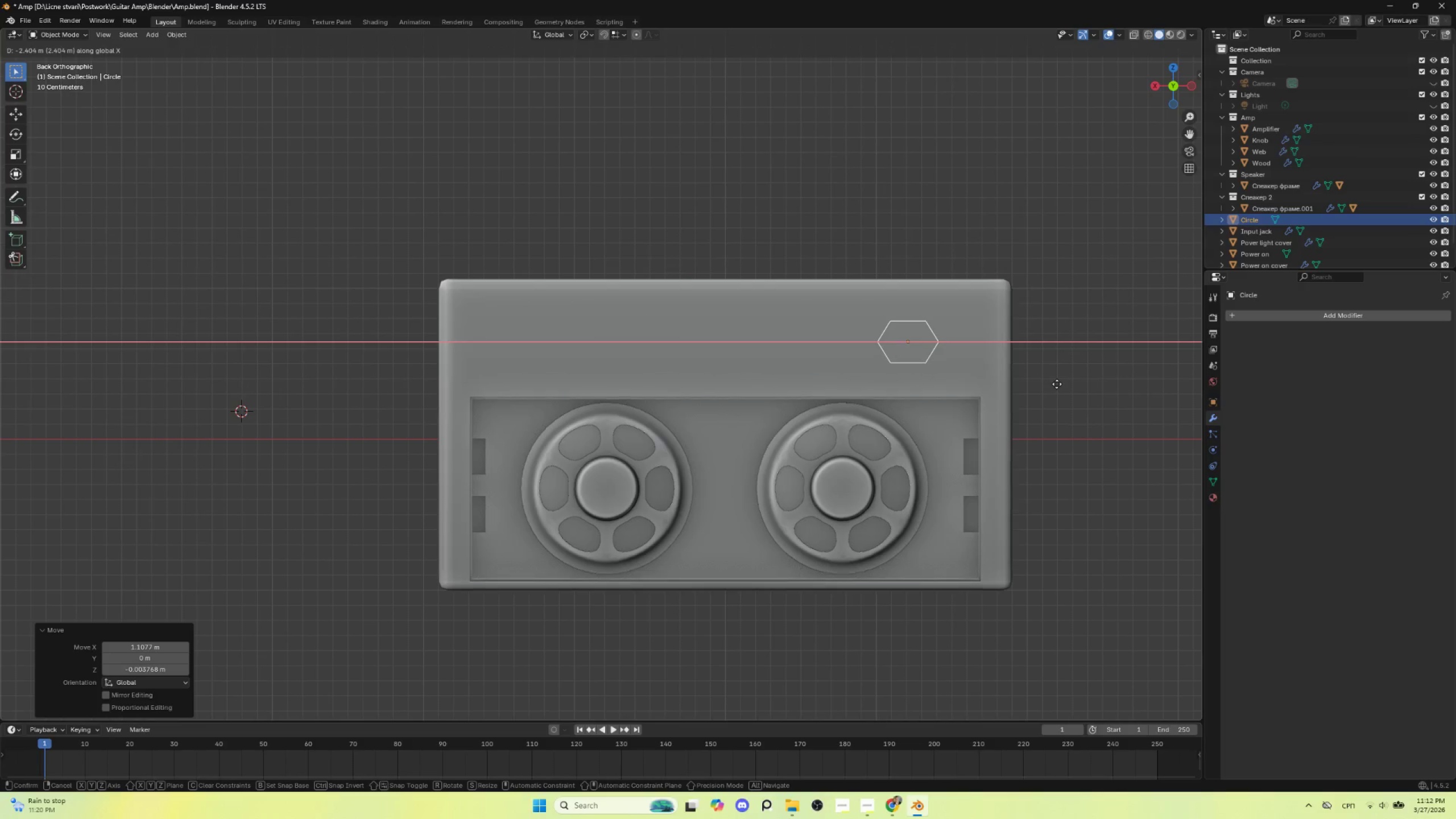 
left_click([1057, 384])
 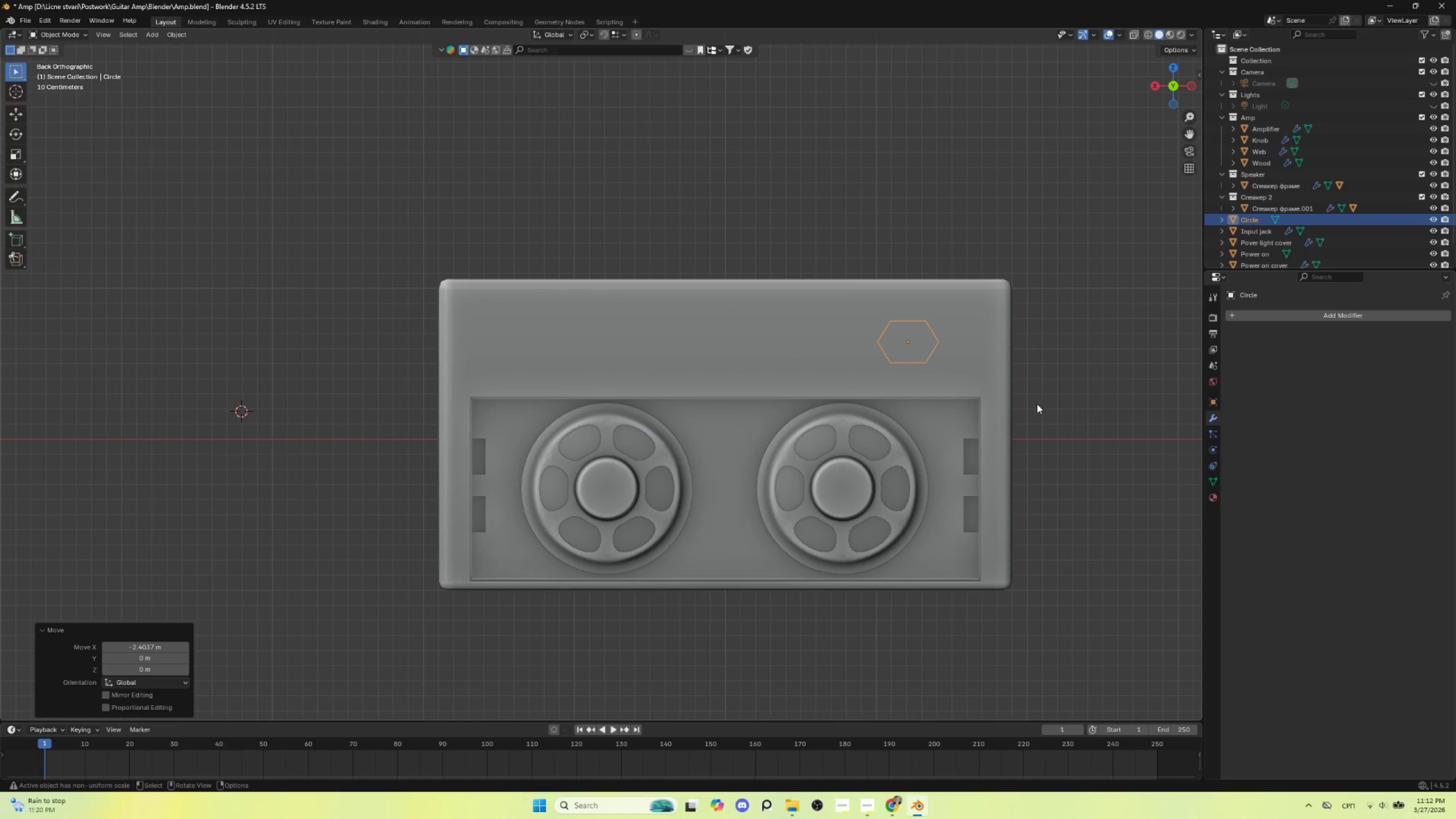 
hold_key(key=ShiftLeft, duration=0.58)
 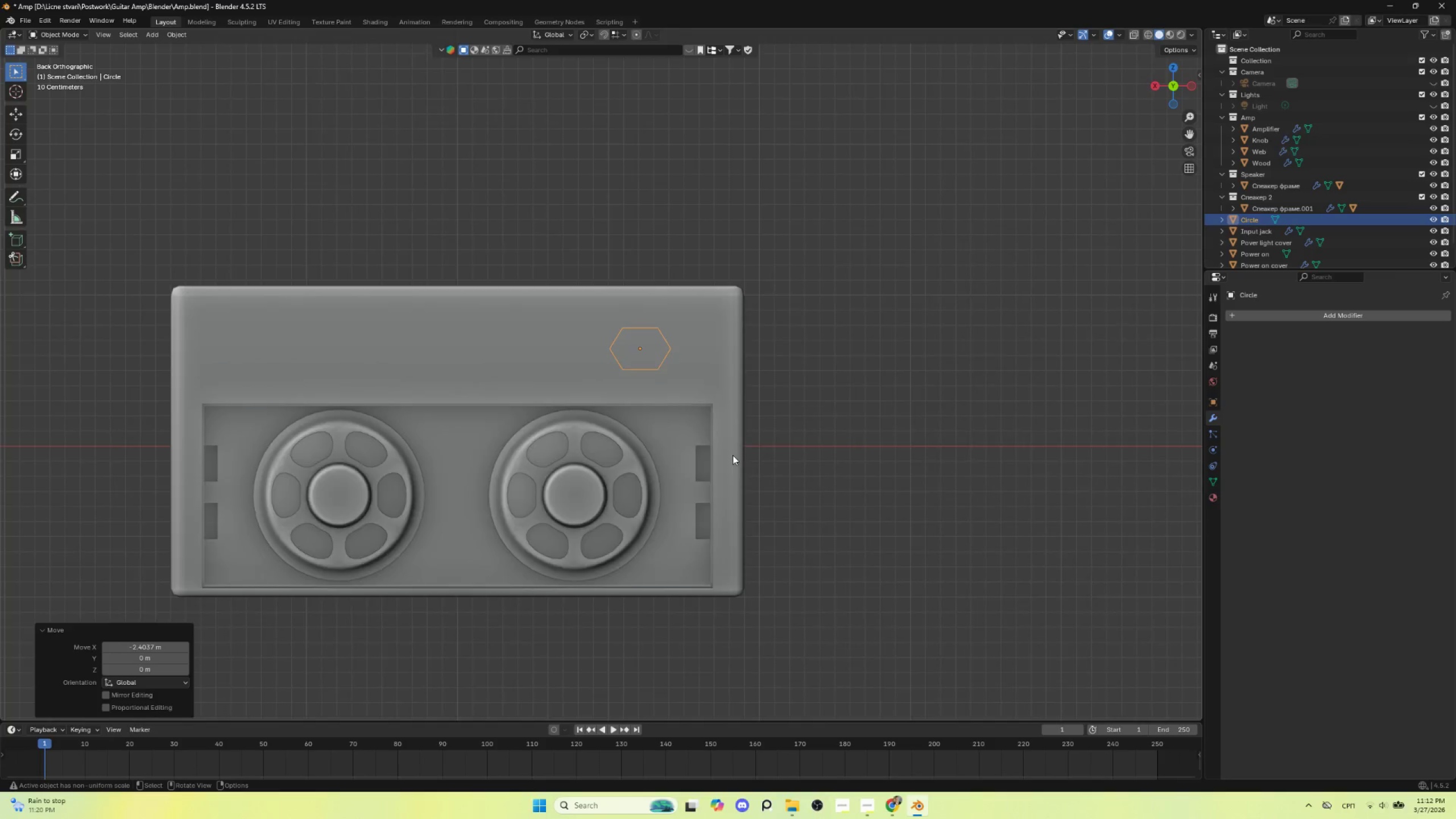 
scroll: coordinate [731, 457], scroll_direction: up, amount: 6.0
 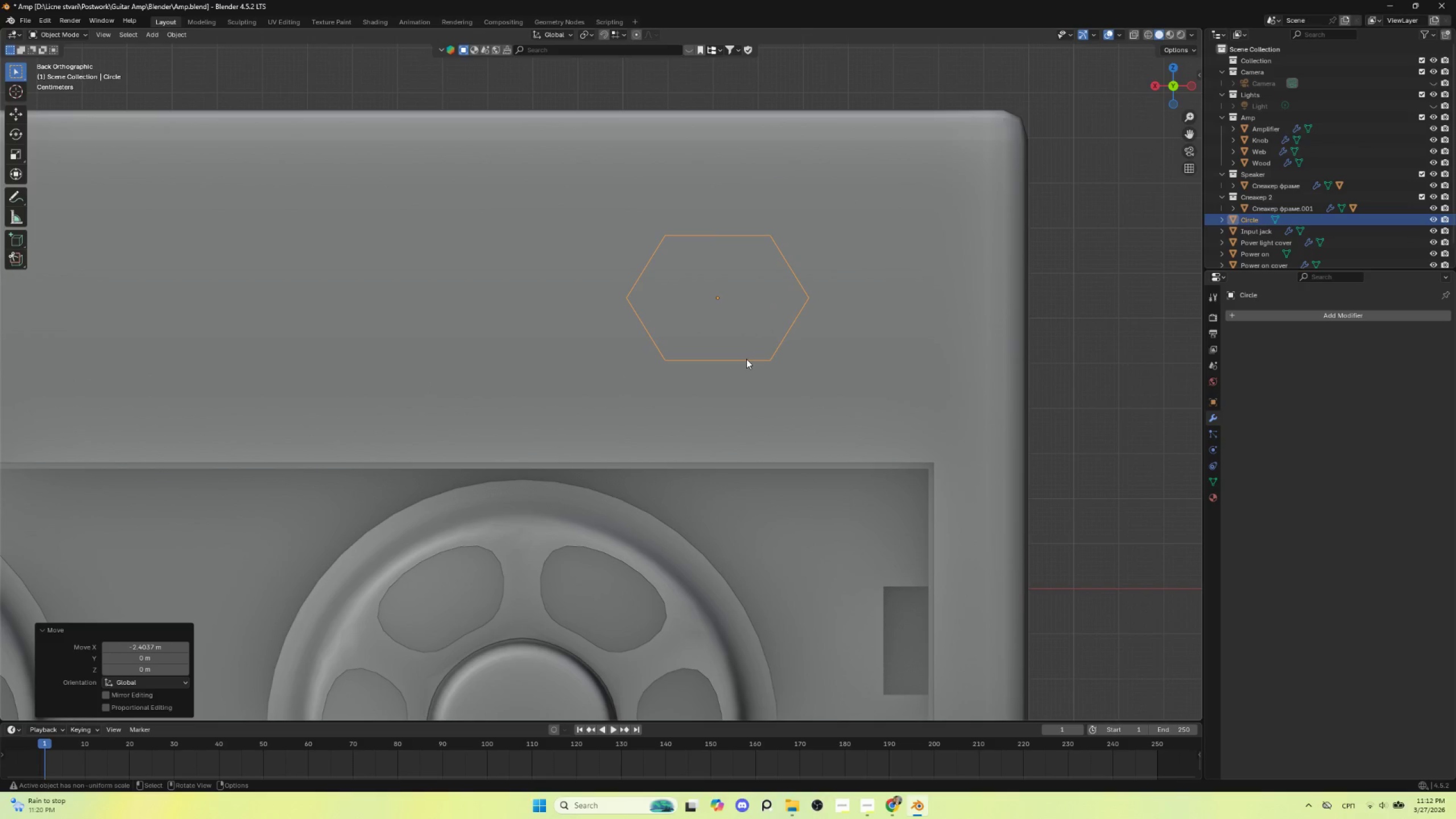 
scroll: coordinate [746, 360], scroll_direction: down, amount: 2.0
 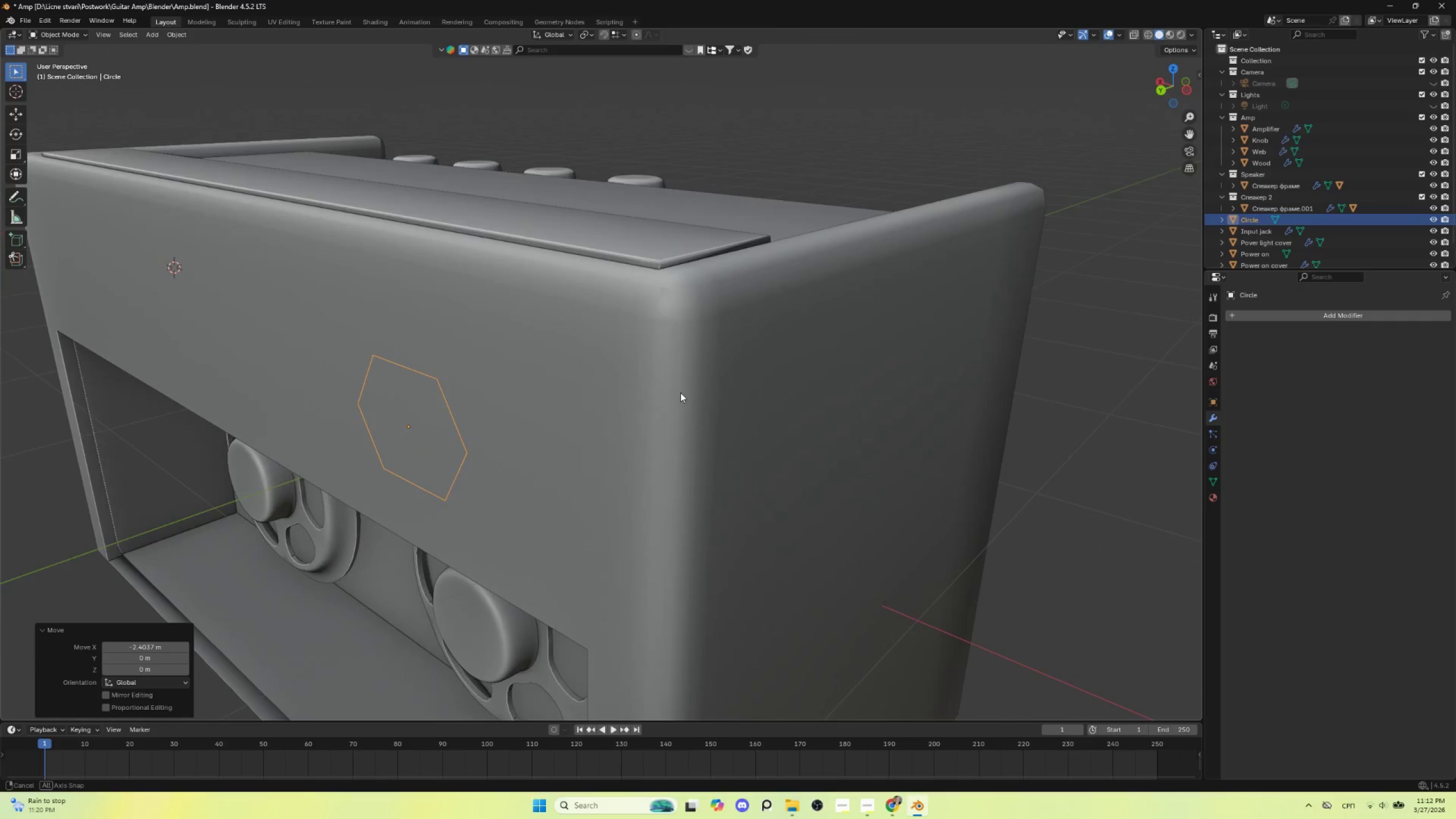 
key(Tab)
 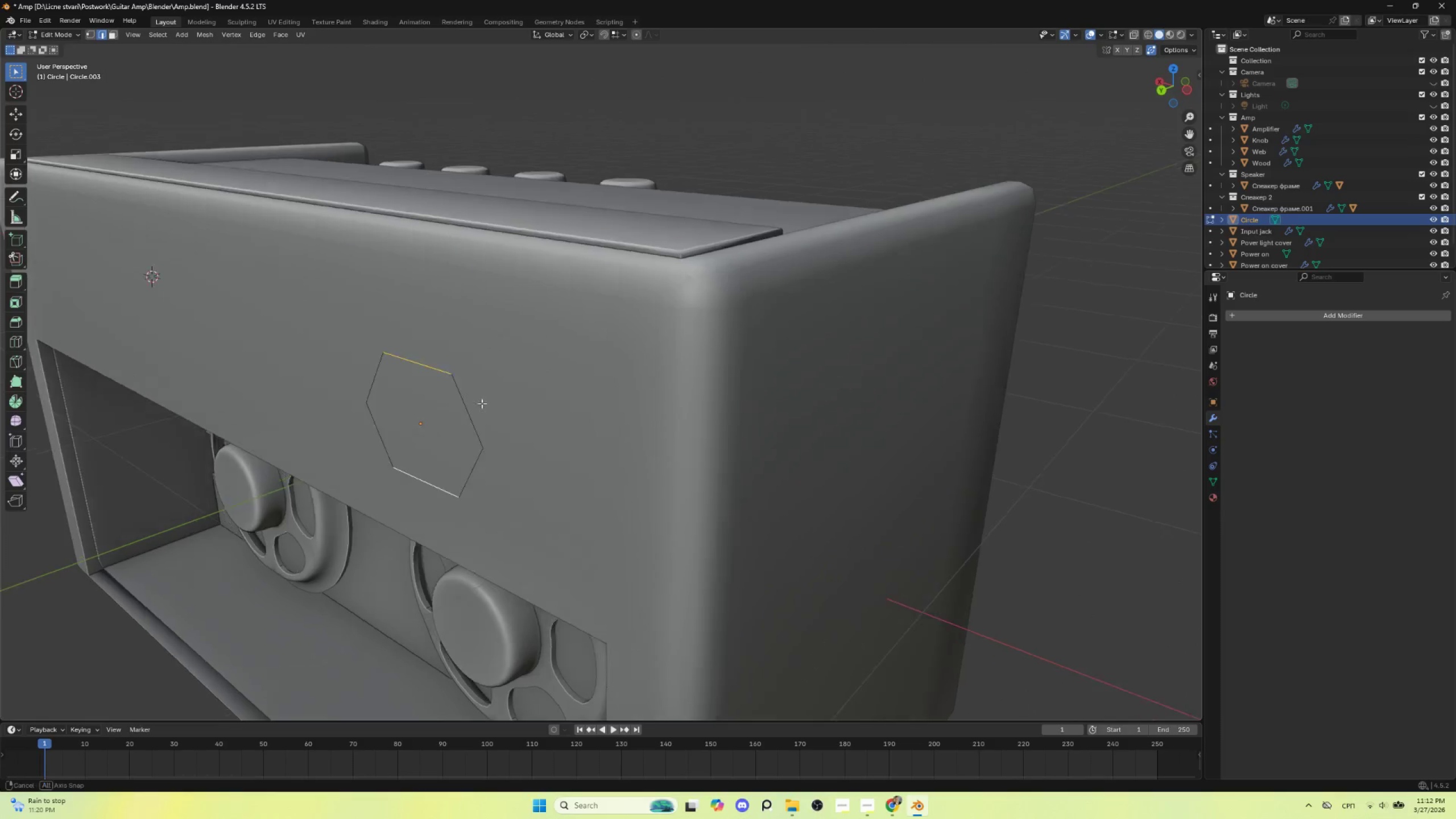 
hold_key(key=AltLeft, duration=0.53)
 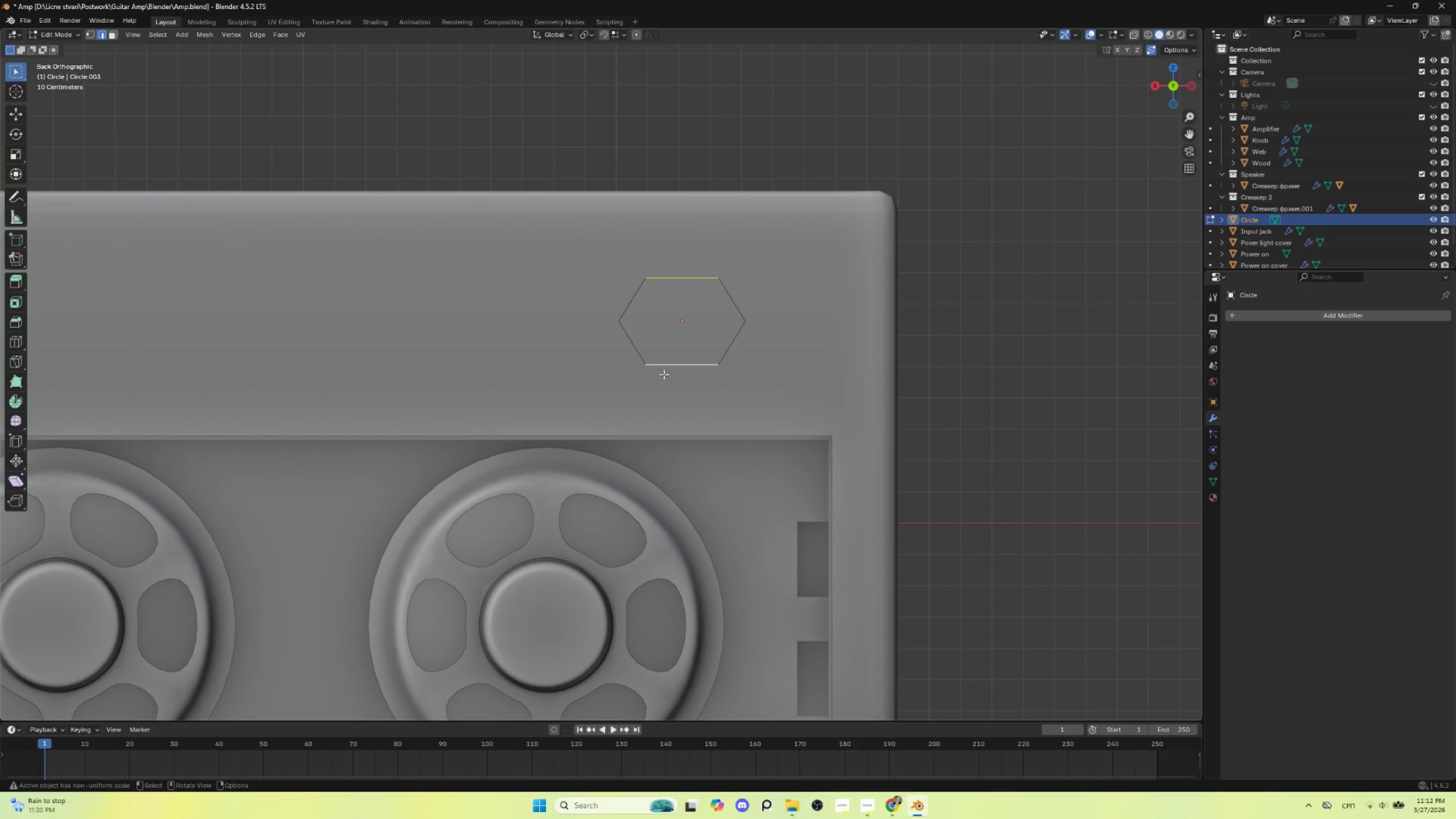 
key(A)
 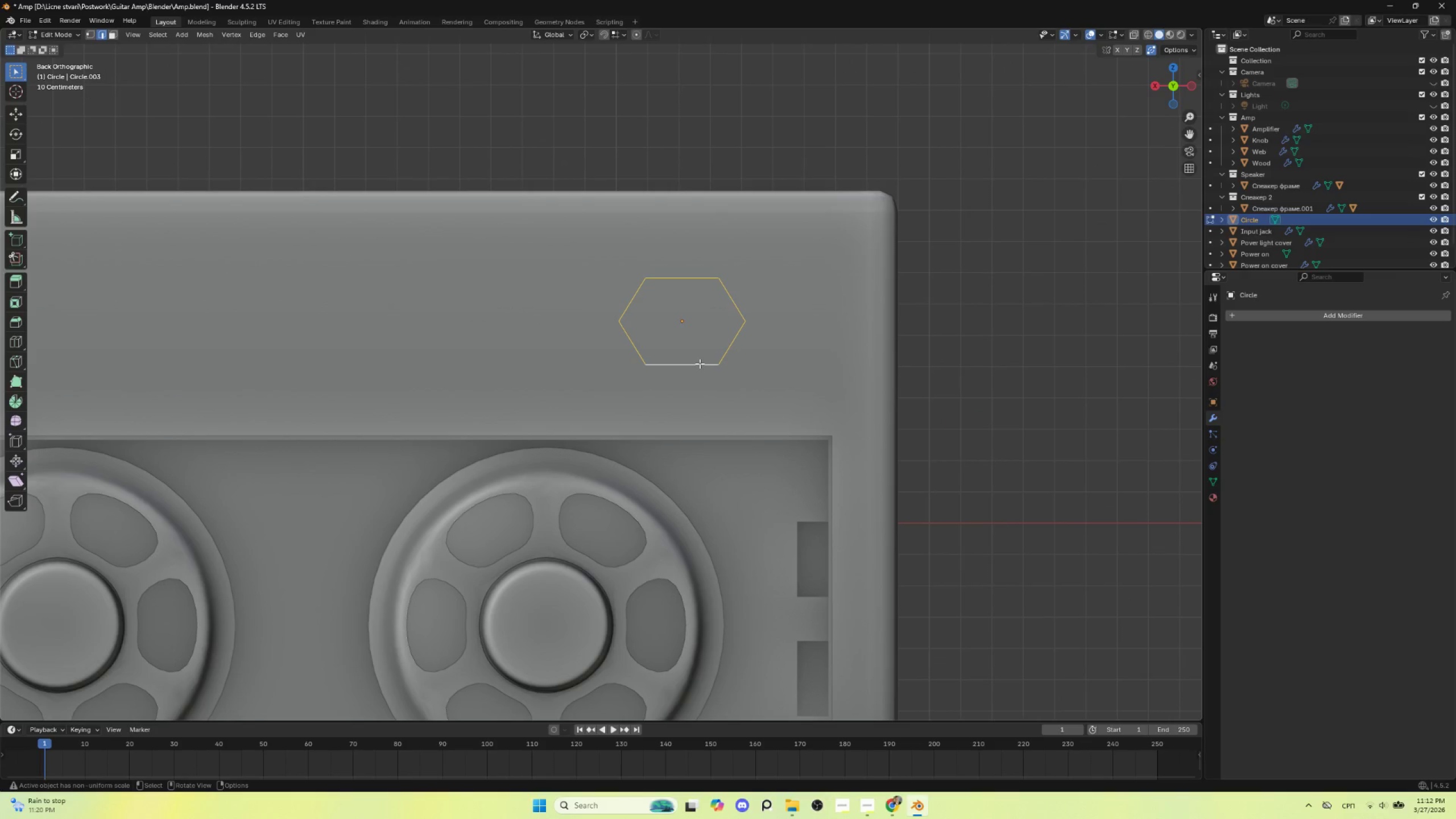 
key(F)
 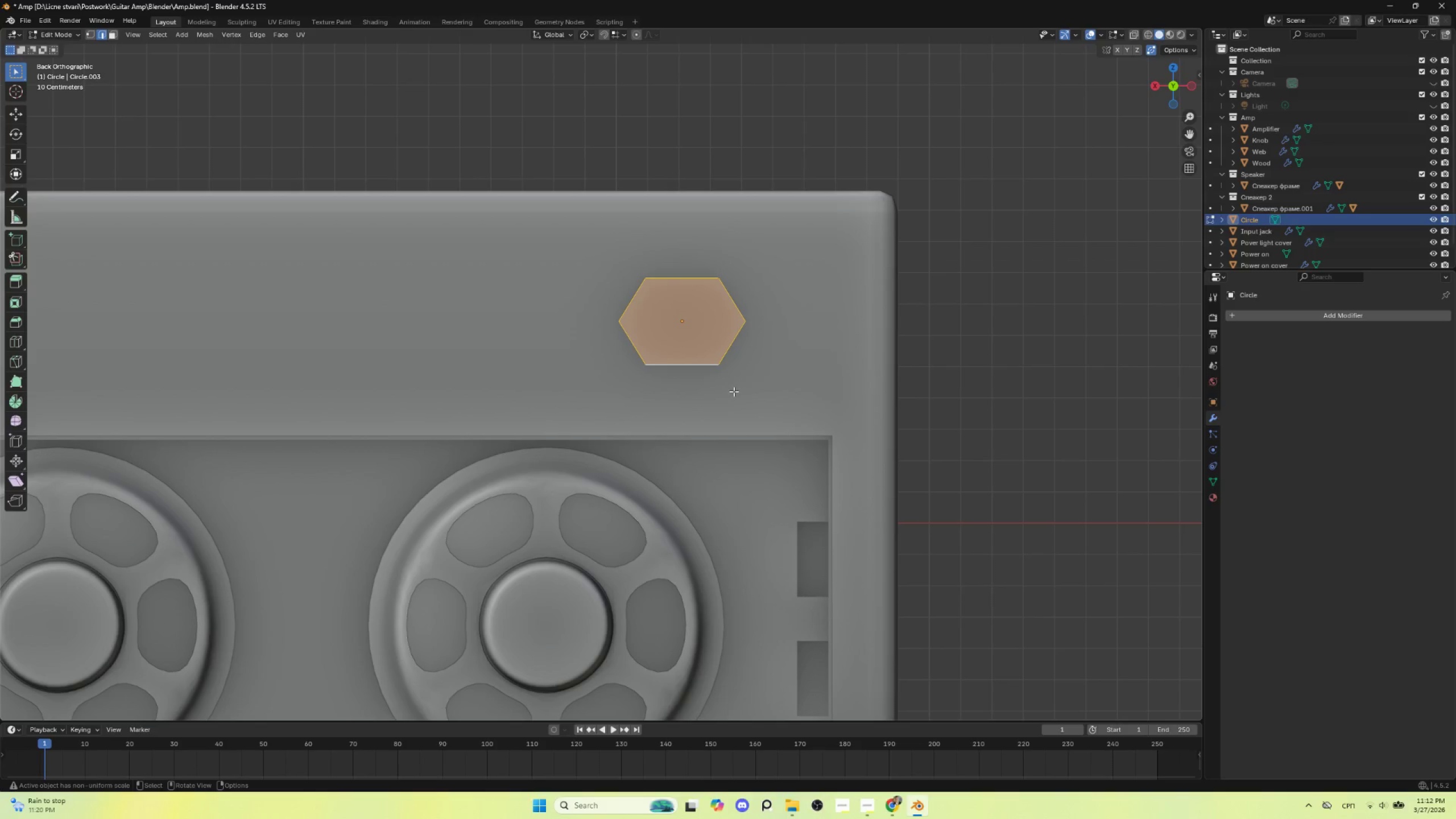 
hold_key(key=ShiftLeft, duration=0.66)
 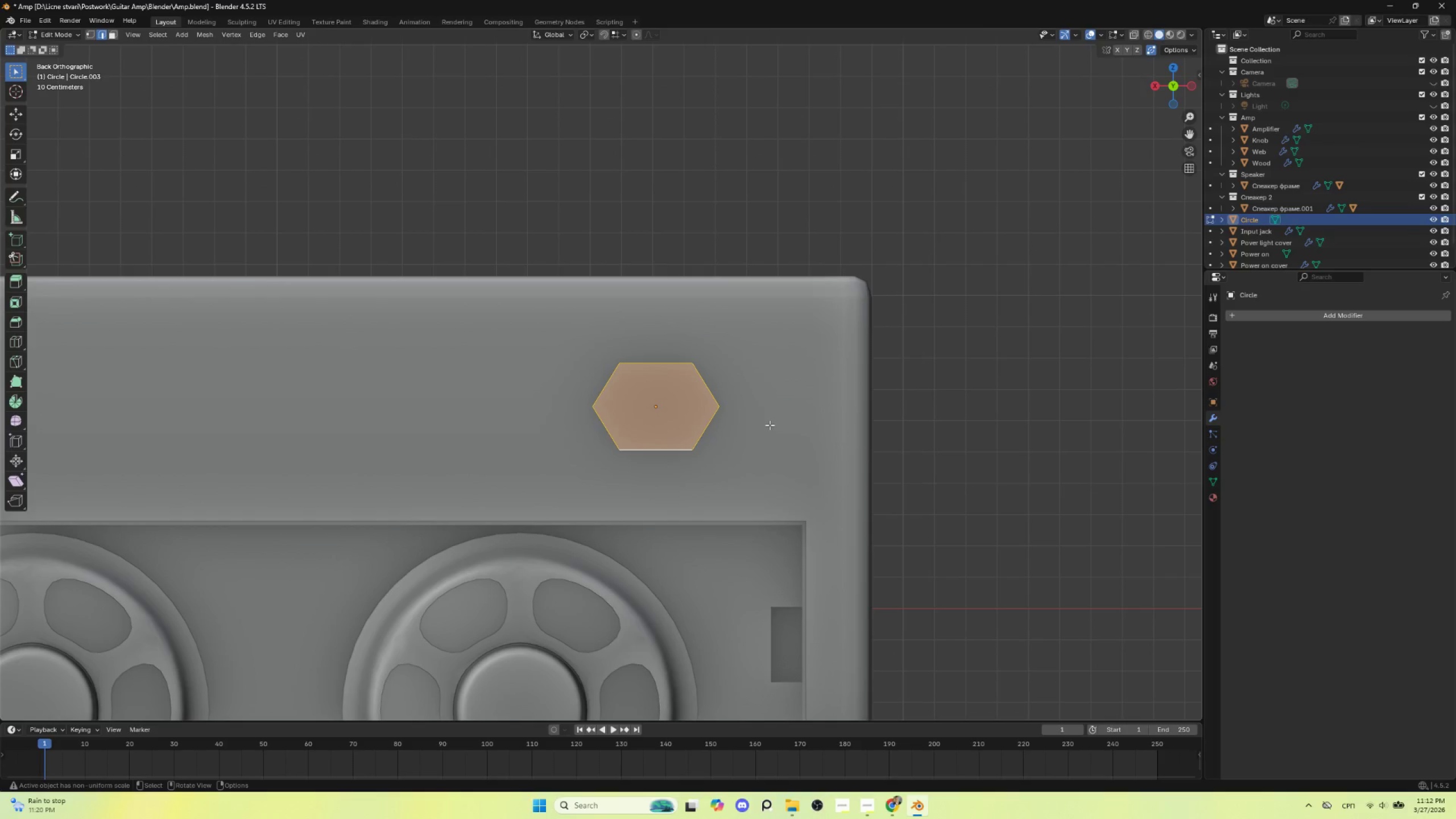 
key(I)
 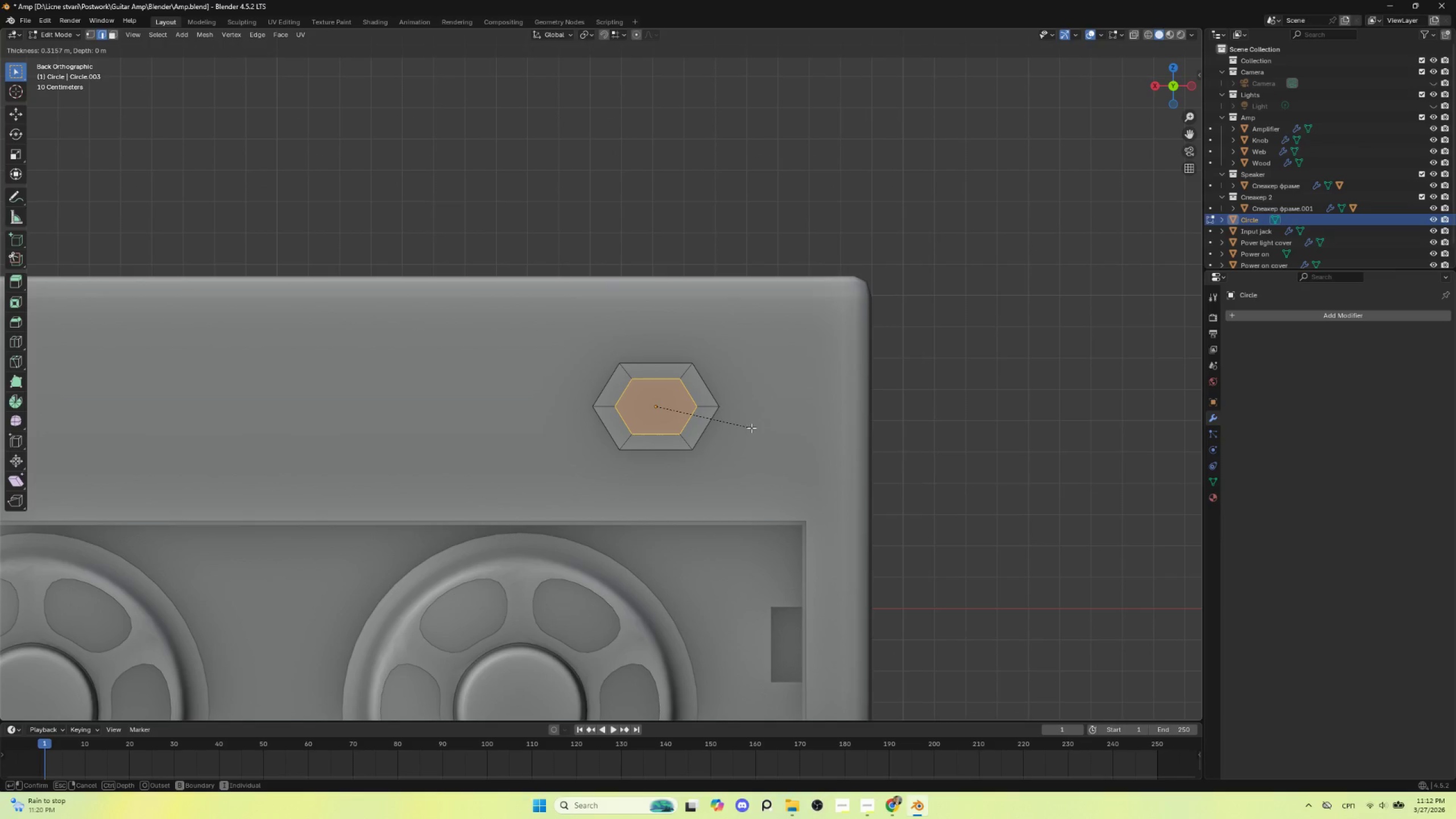 
left_click([751, 428])
 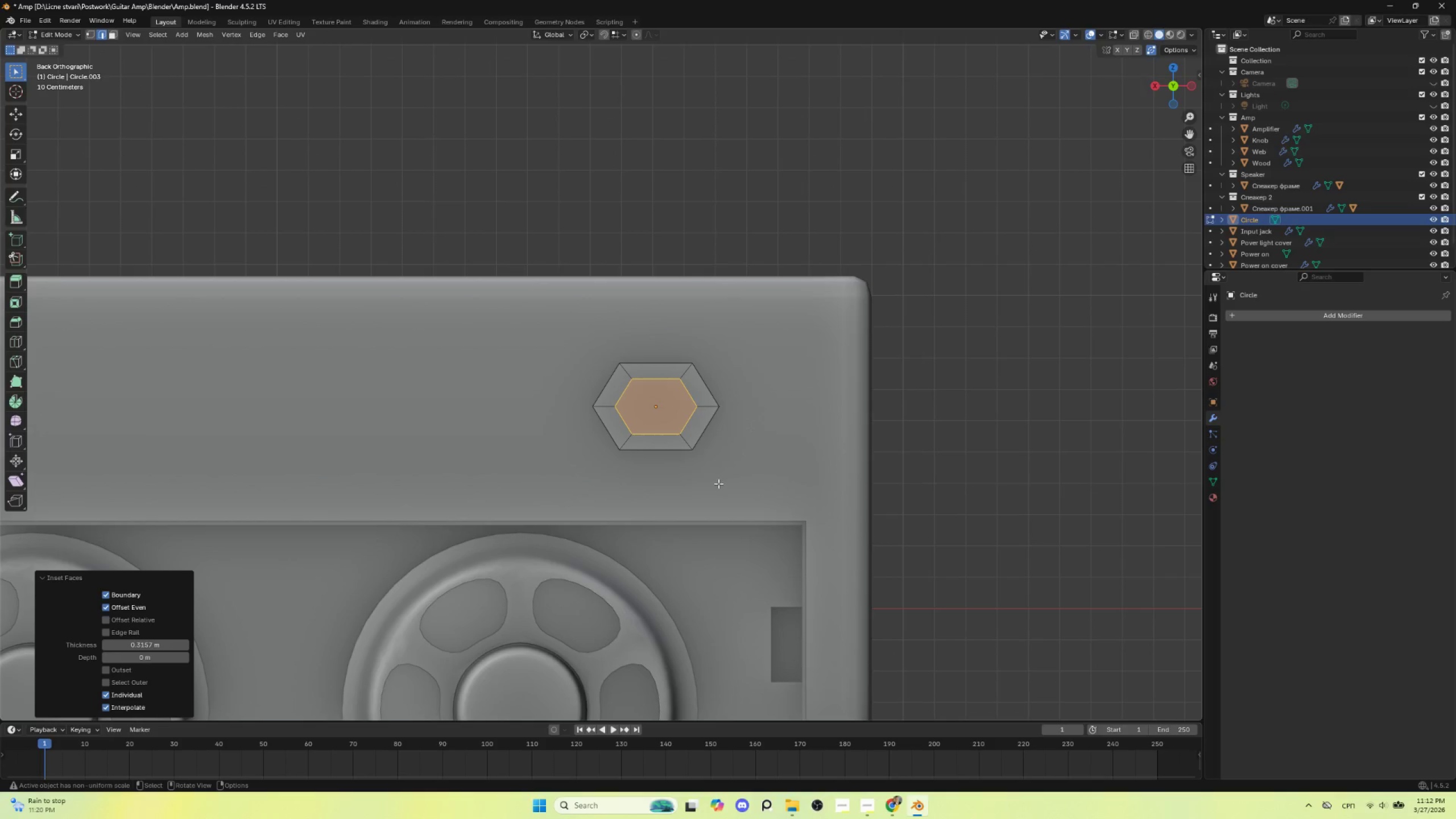 
scroll: coordinate [718, 483], scroll_direction: up, amount: 1.0
 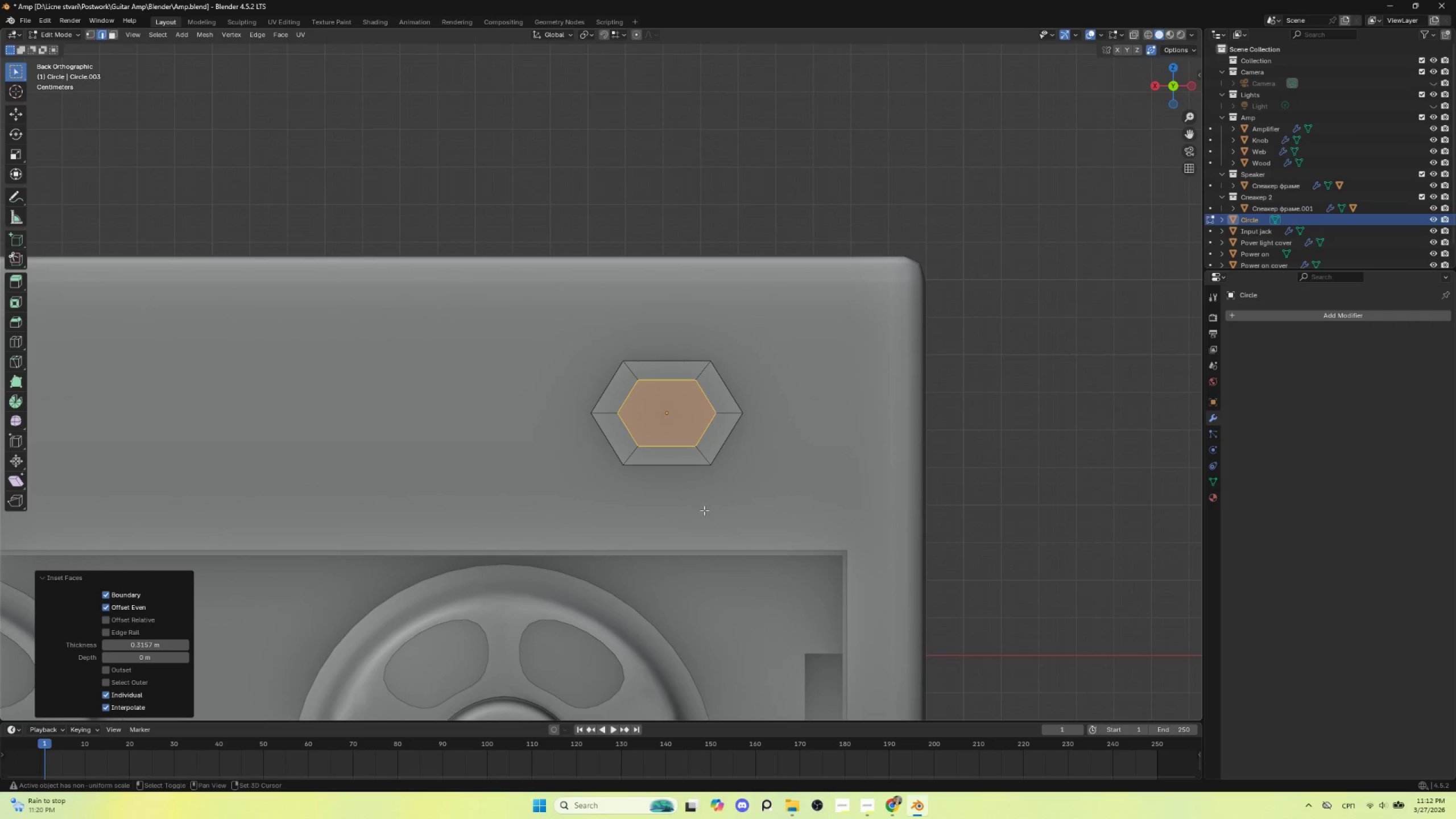 
hold_key(key=ShiftLeft, duration=0.67)
 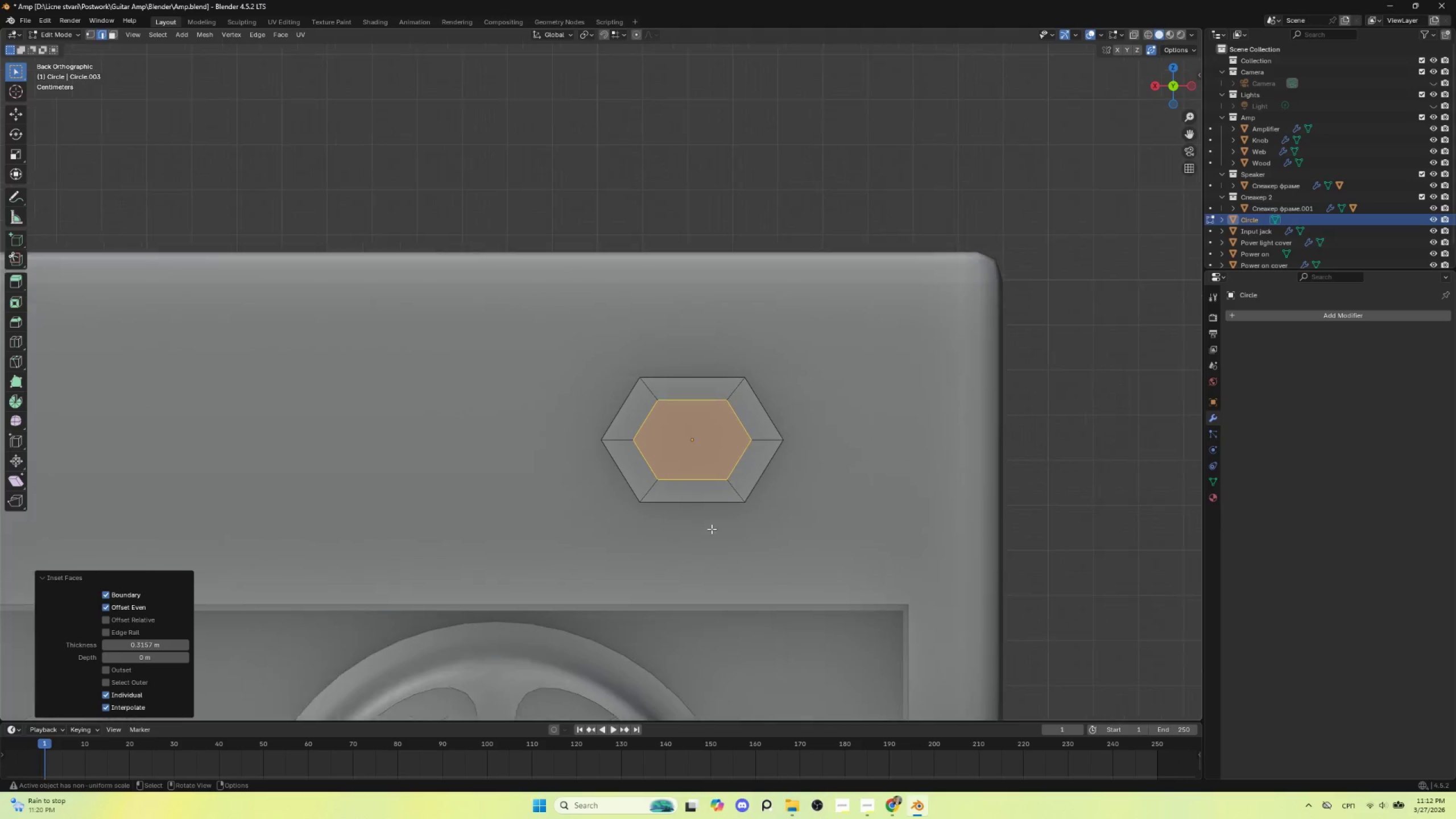 
hold_key(key=ShiftLeft, duration=0.72)
 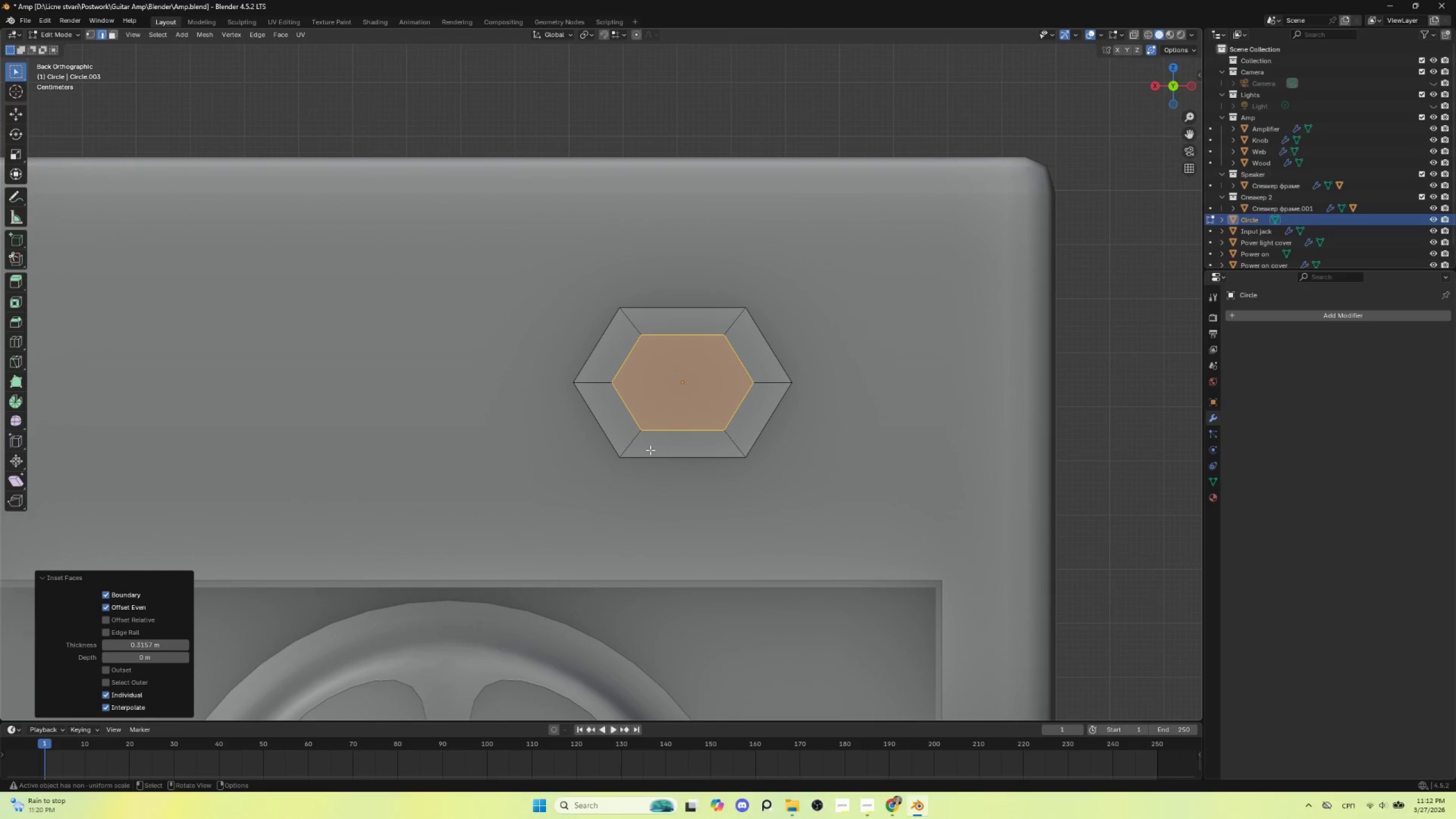 
scroll: coordinate [712, 529], scroll_direction: up, amount: 2.0
 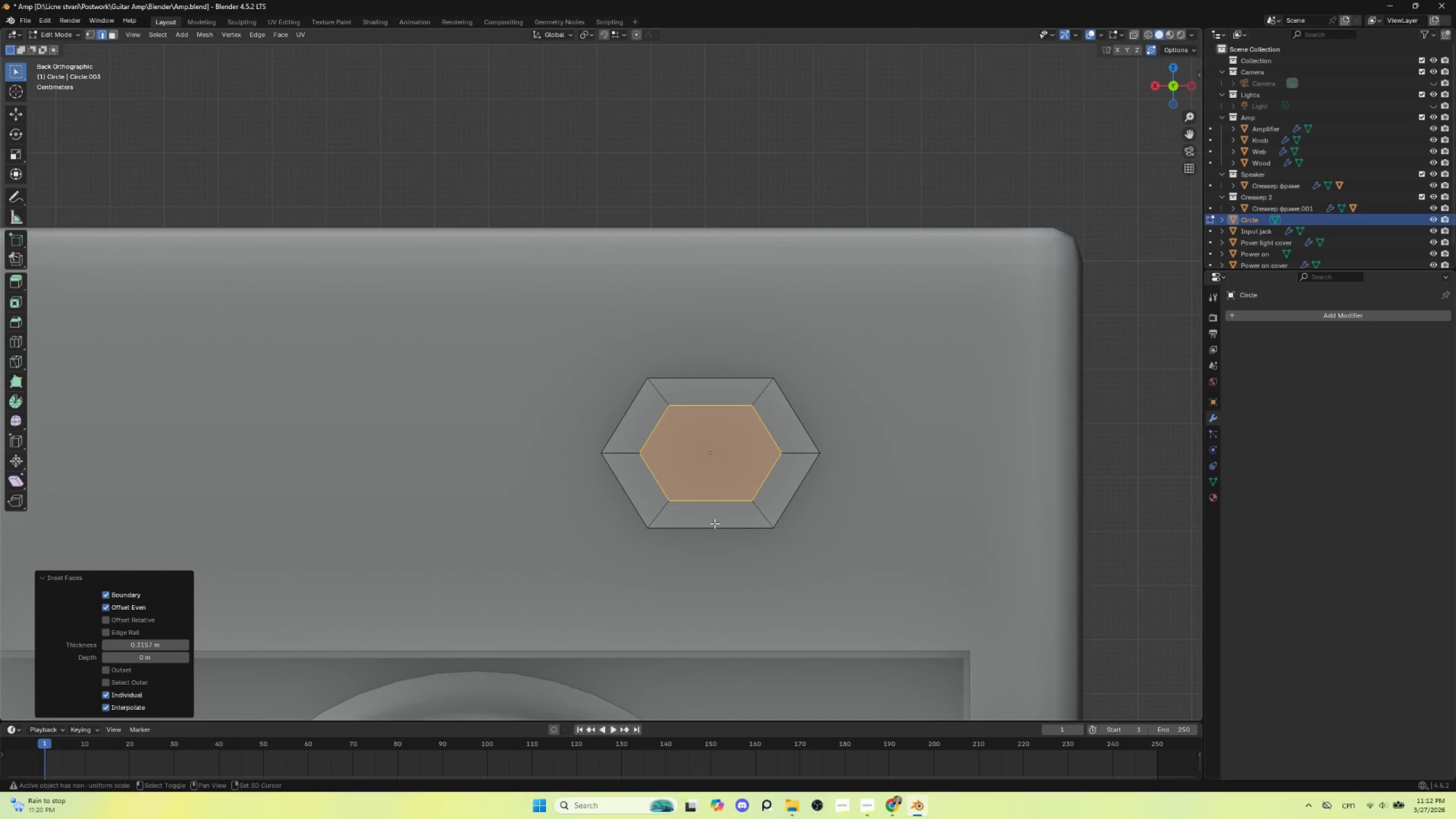 
hold_key(key=ShiftLeft, duration=5.22)
left_click([86, 35])
 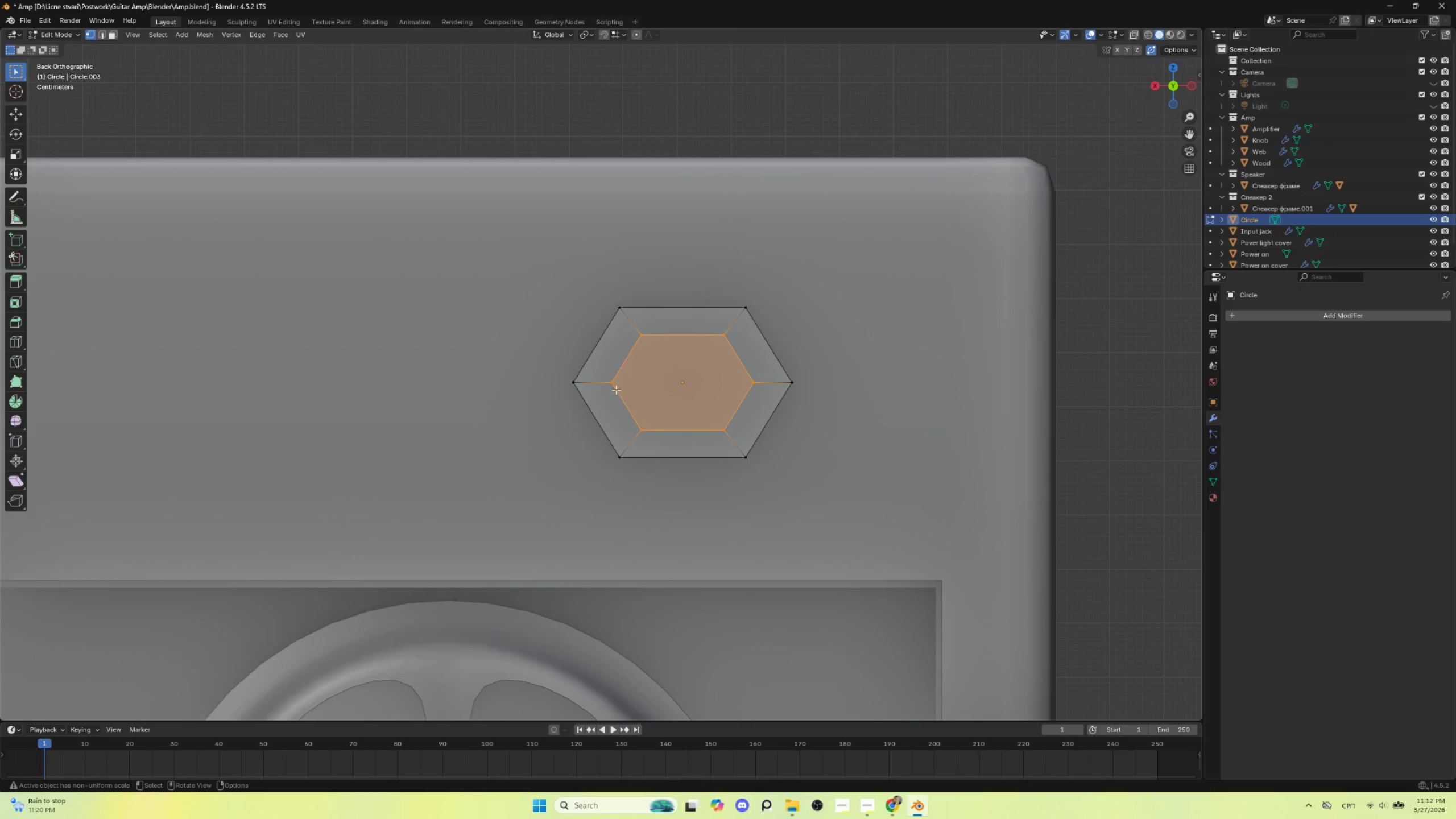 
left_click([612, 382])
 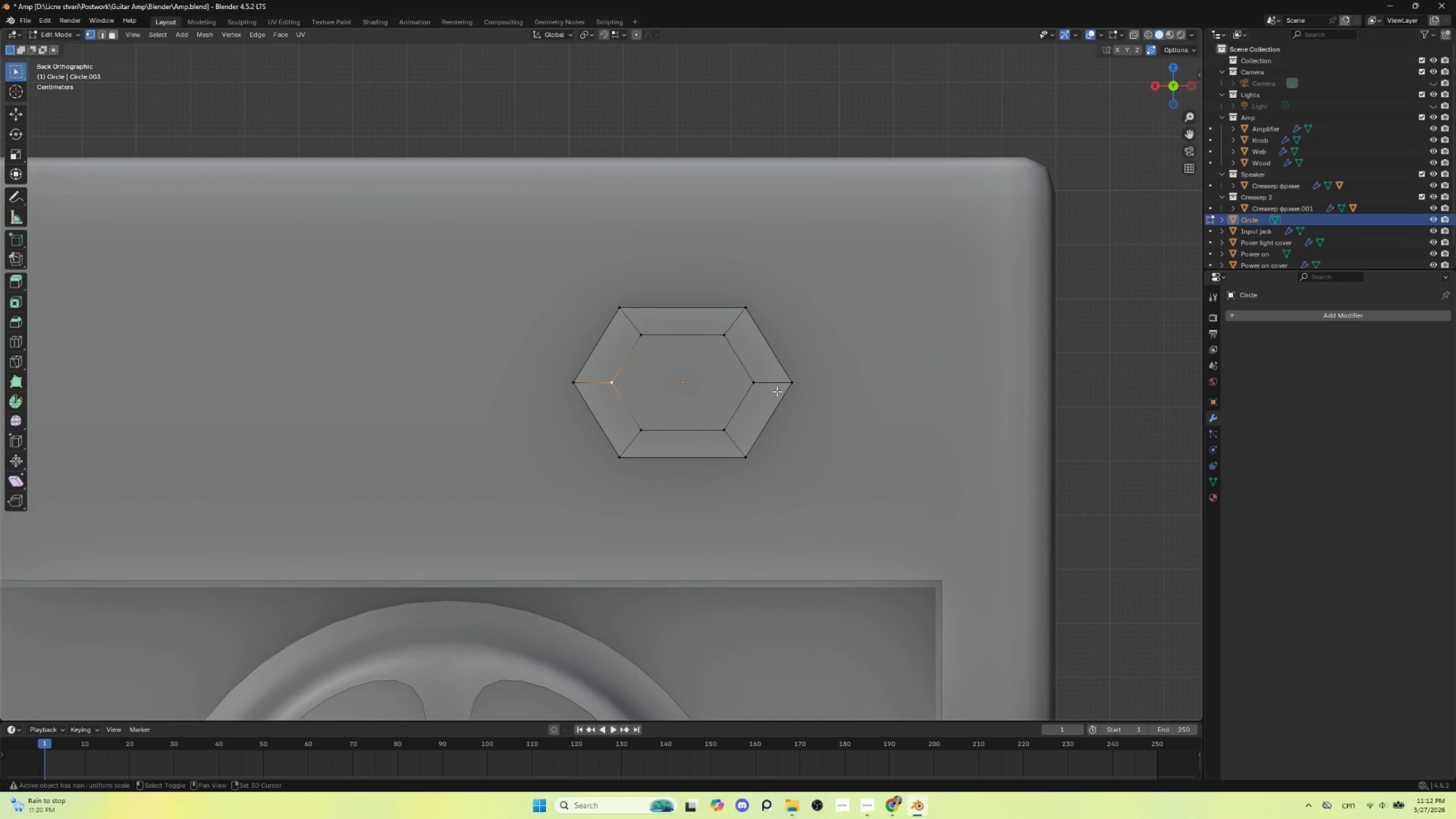 
hold_key(key=ShiftLeft, duration=1.05)
left_click([752, 382])
 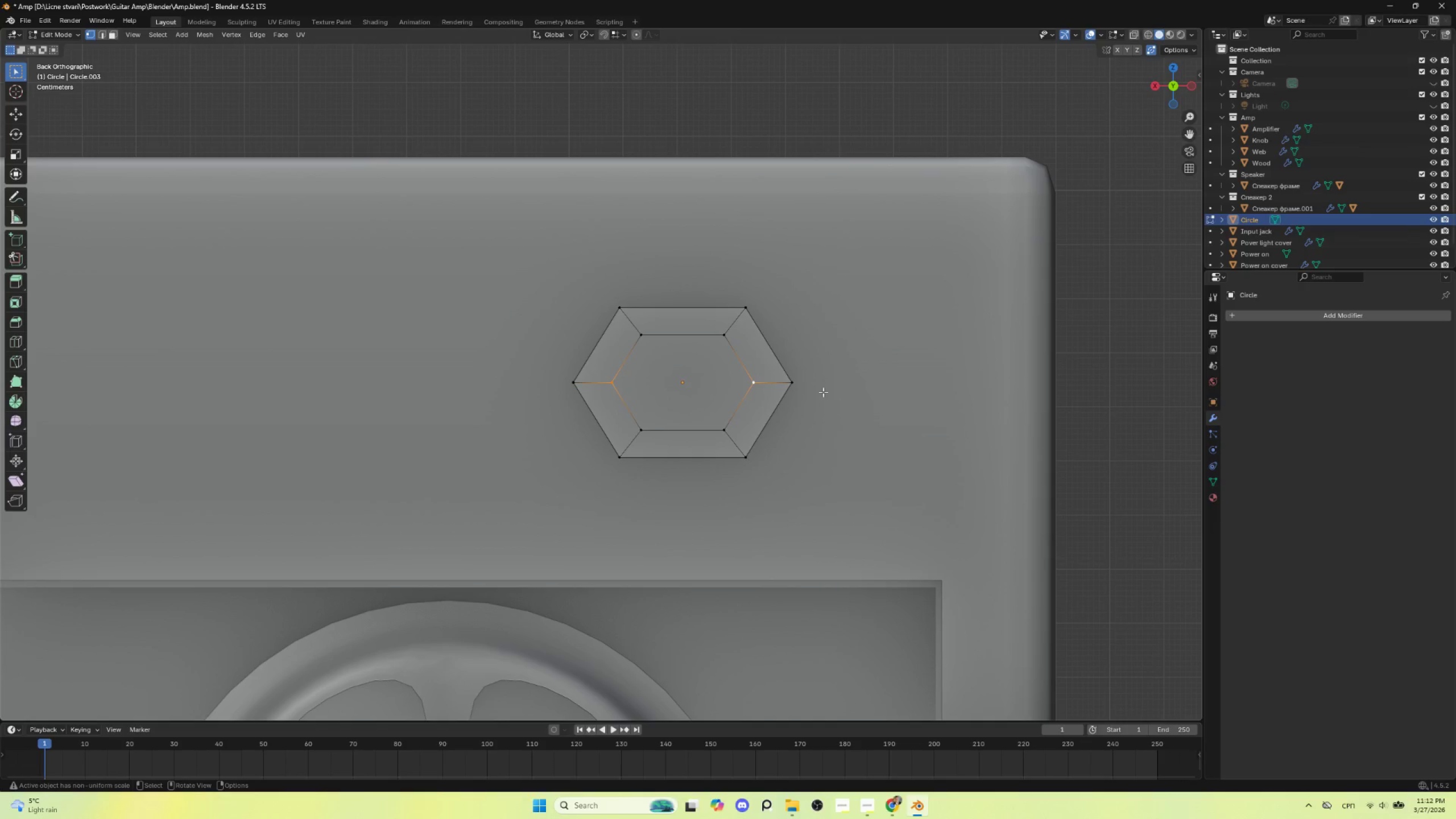 
type(sx)
 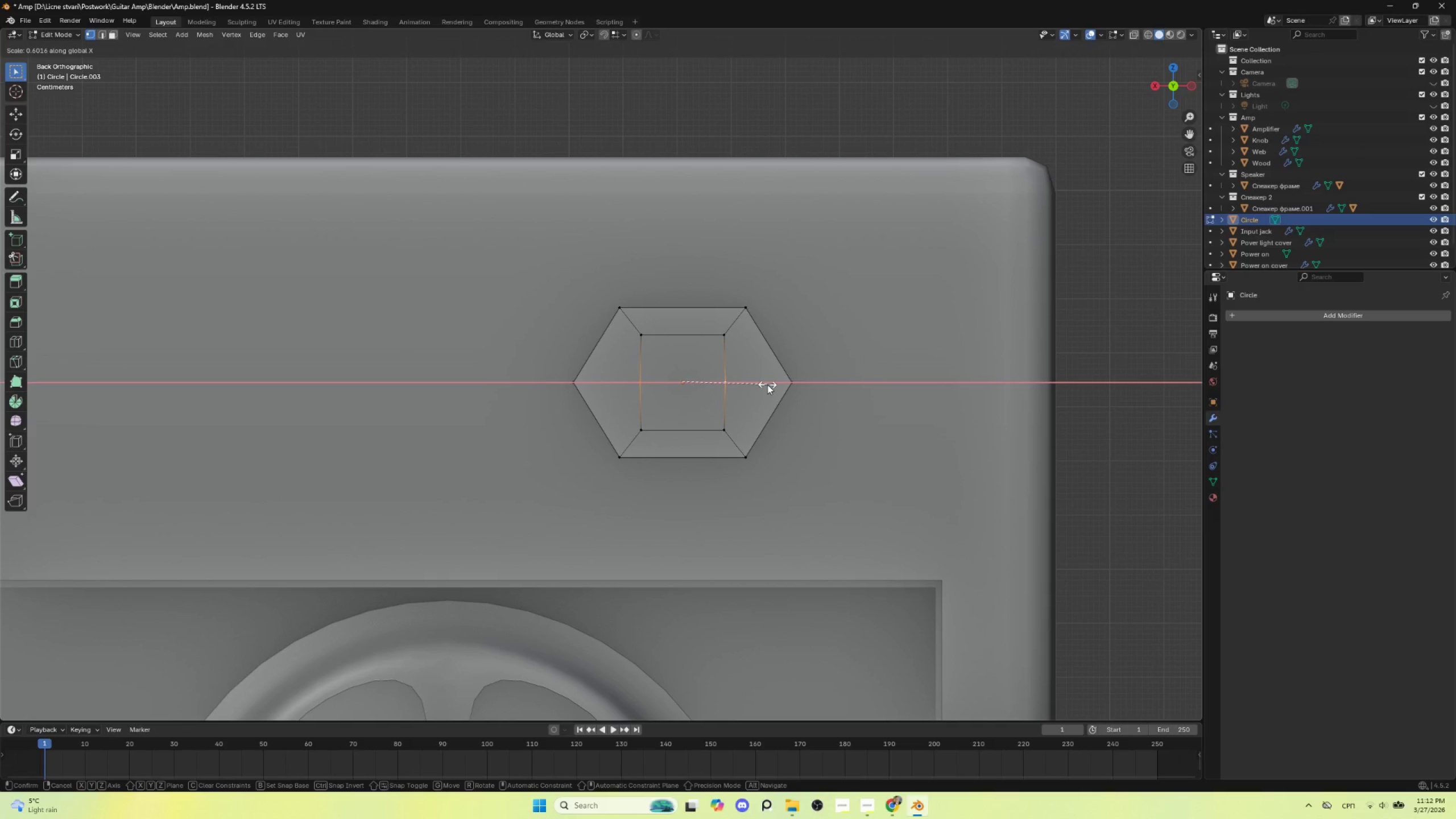 
wait(13.09)
 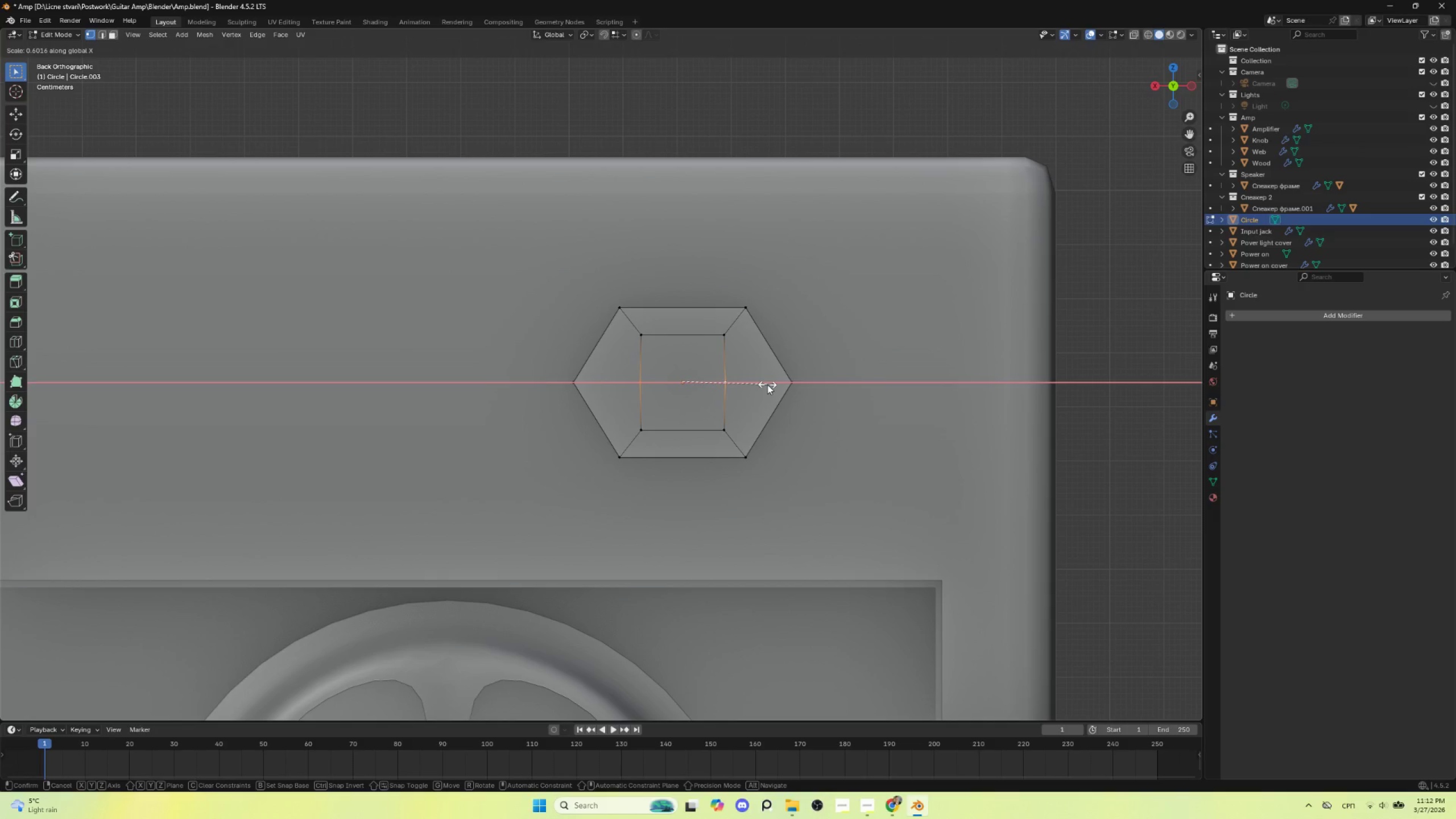 
left_click([767, 384])
 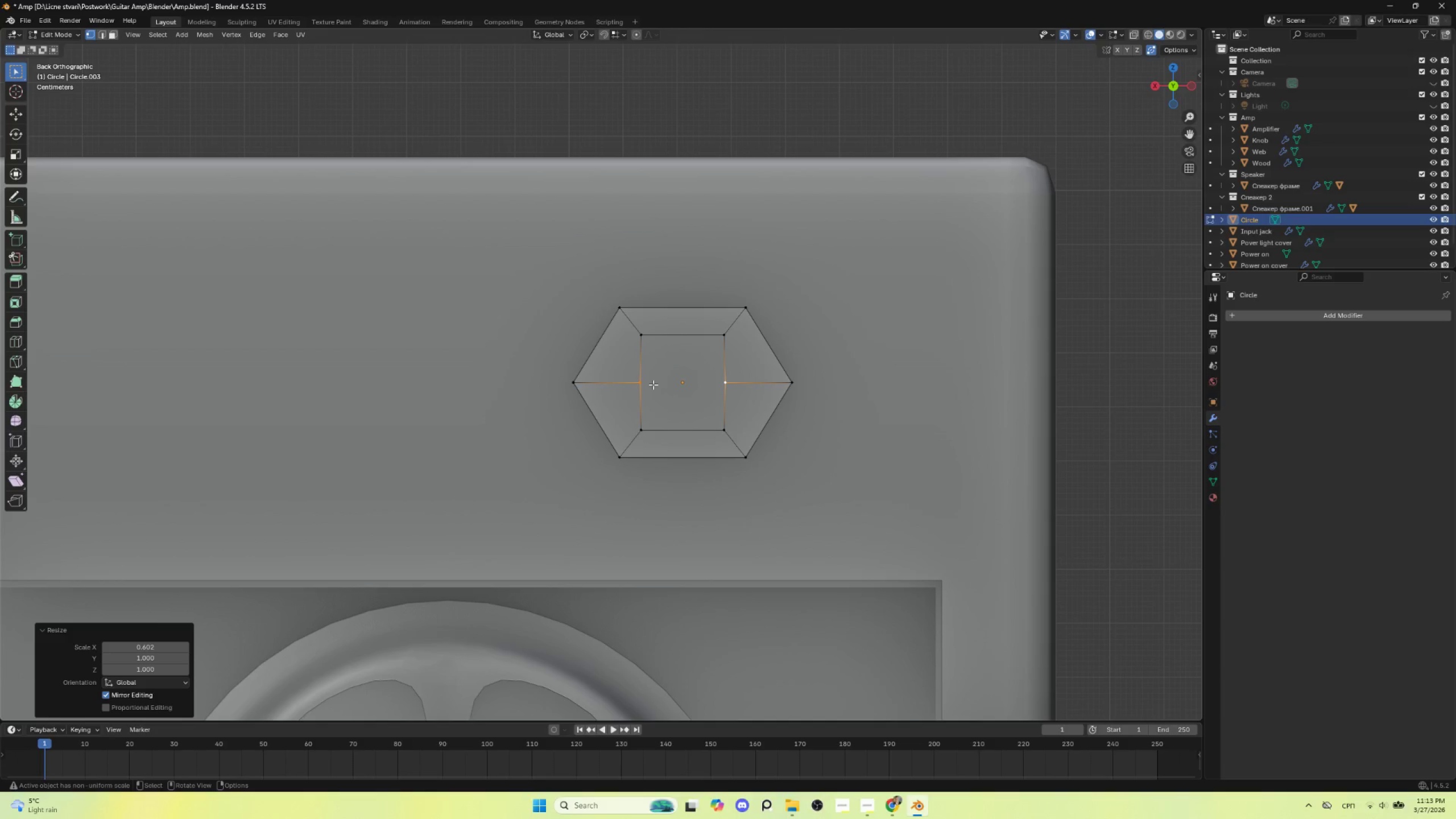 
wait(6.14)
 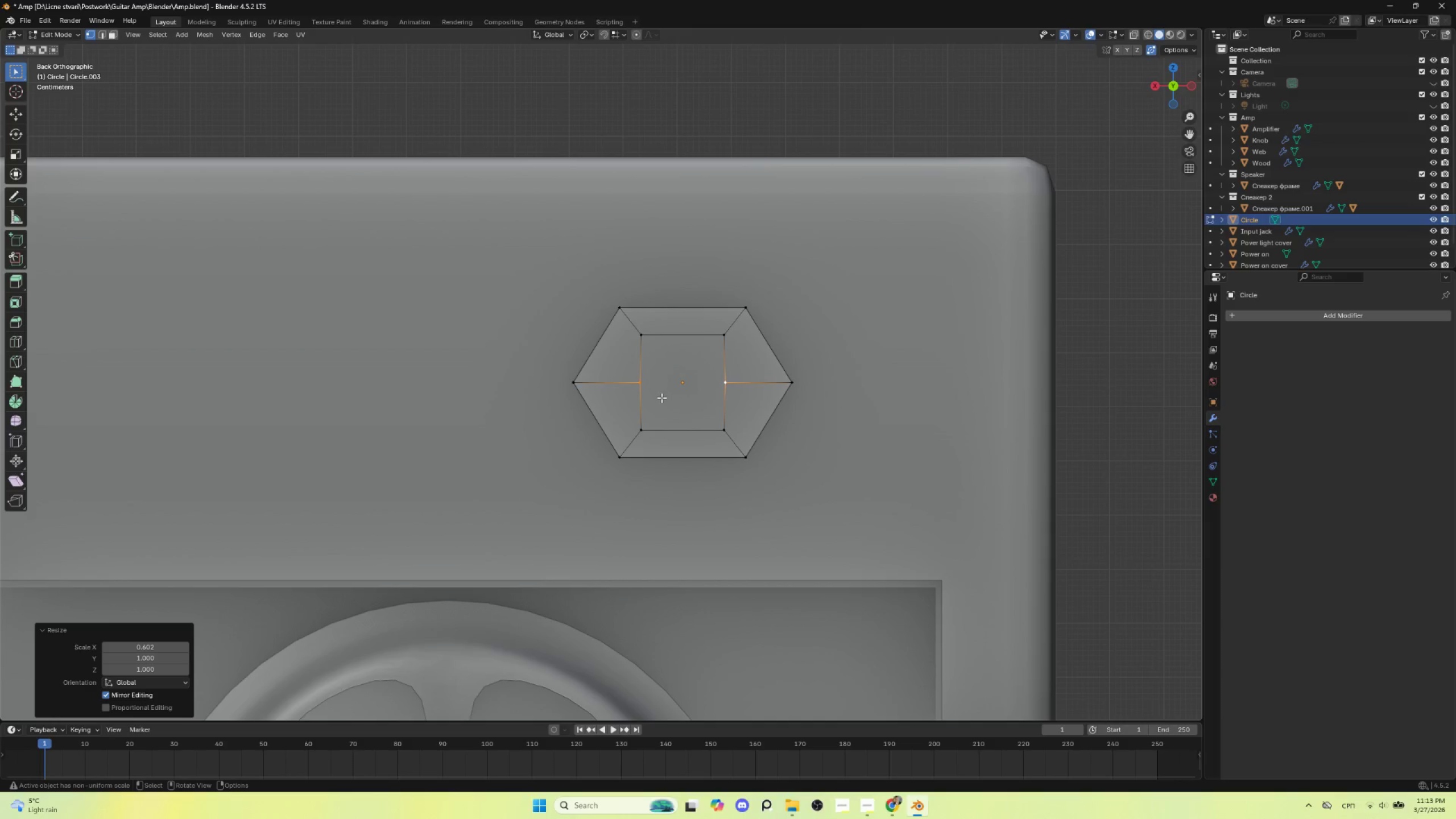 
key(J)
 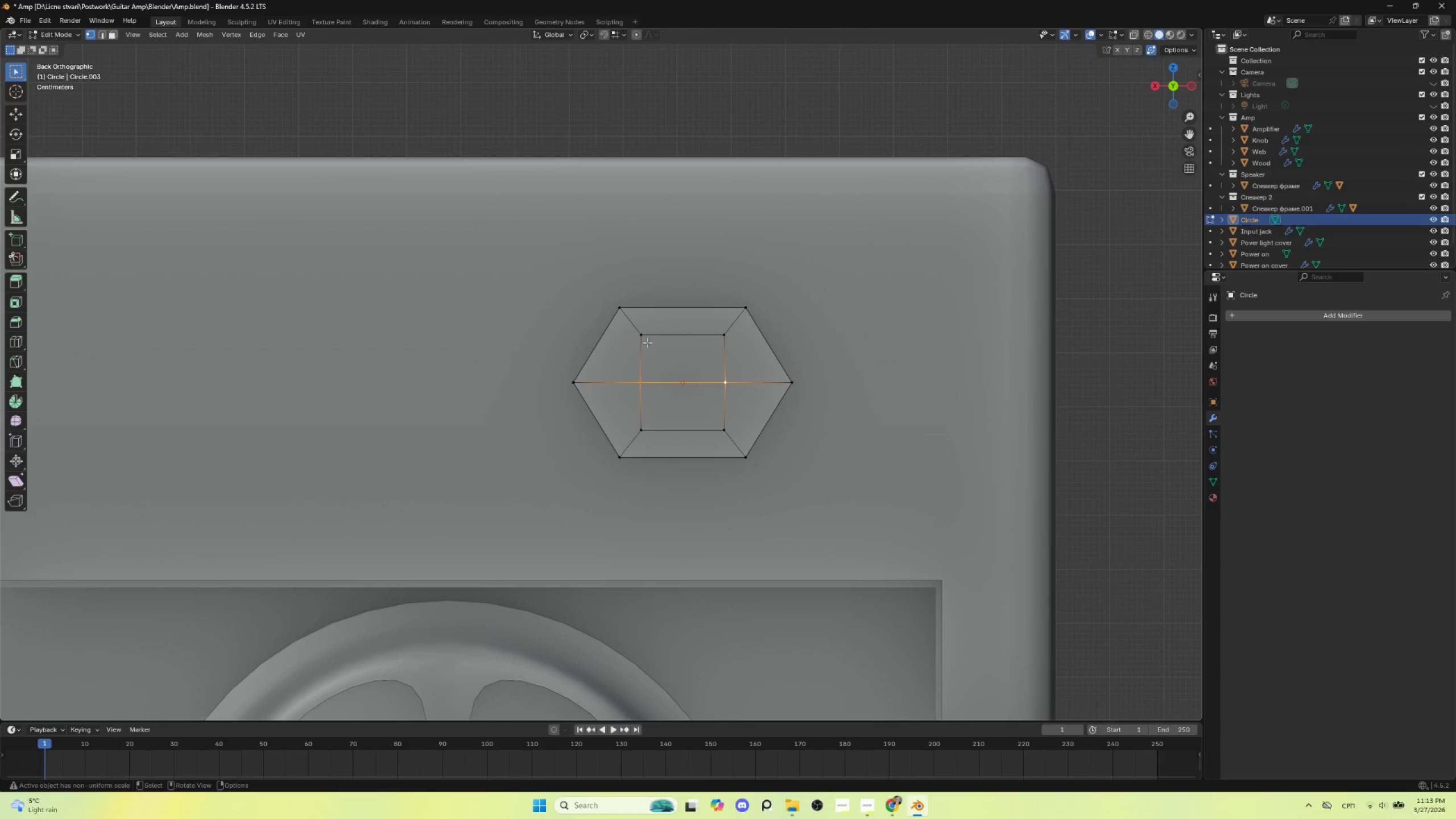 
left_click([639, 335])
 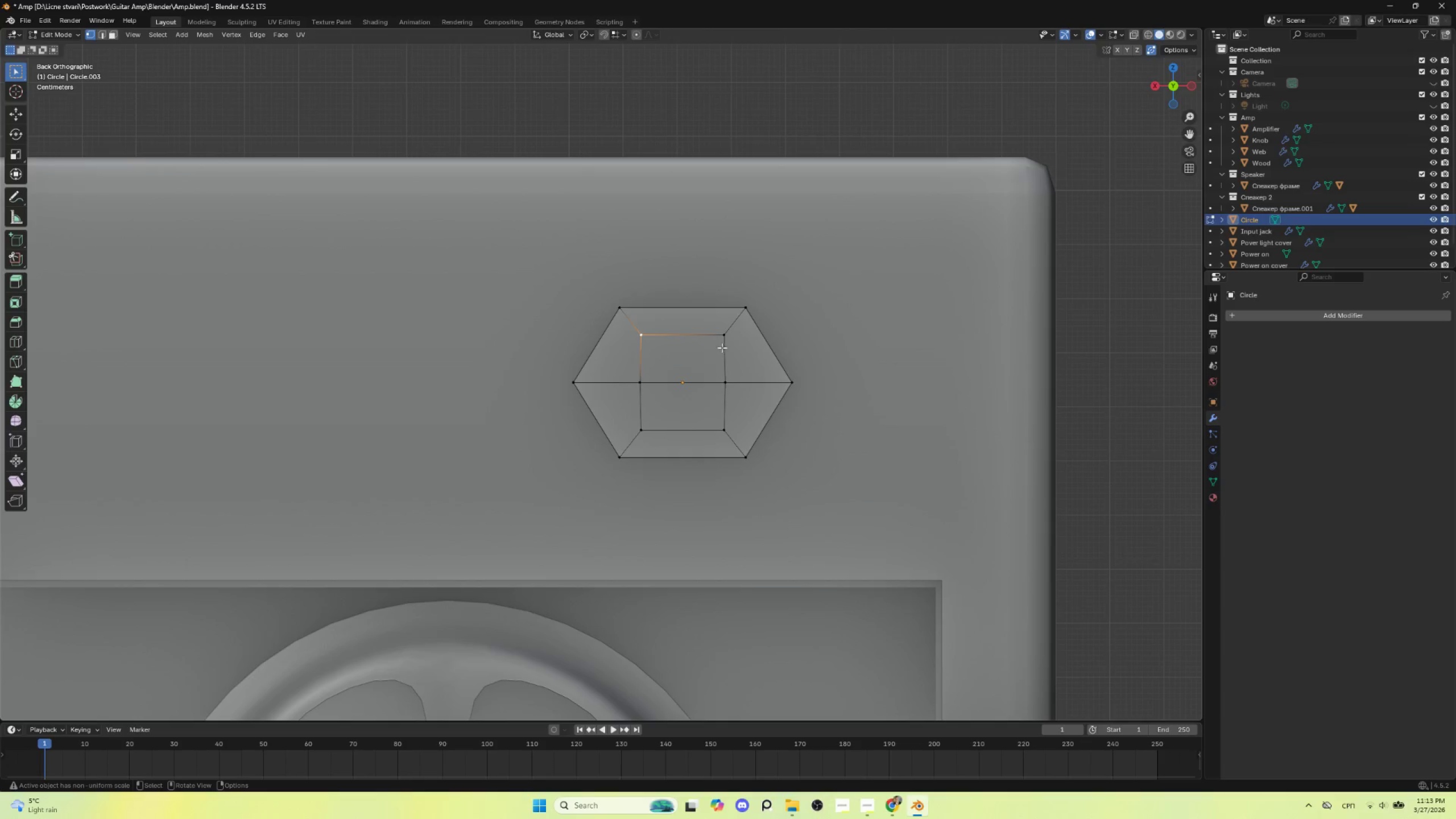 
hold_key(key=ShiftLeft, duration=1.5)
left_click([723, 336])
 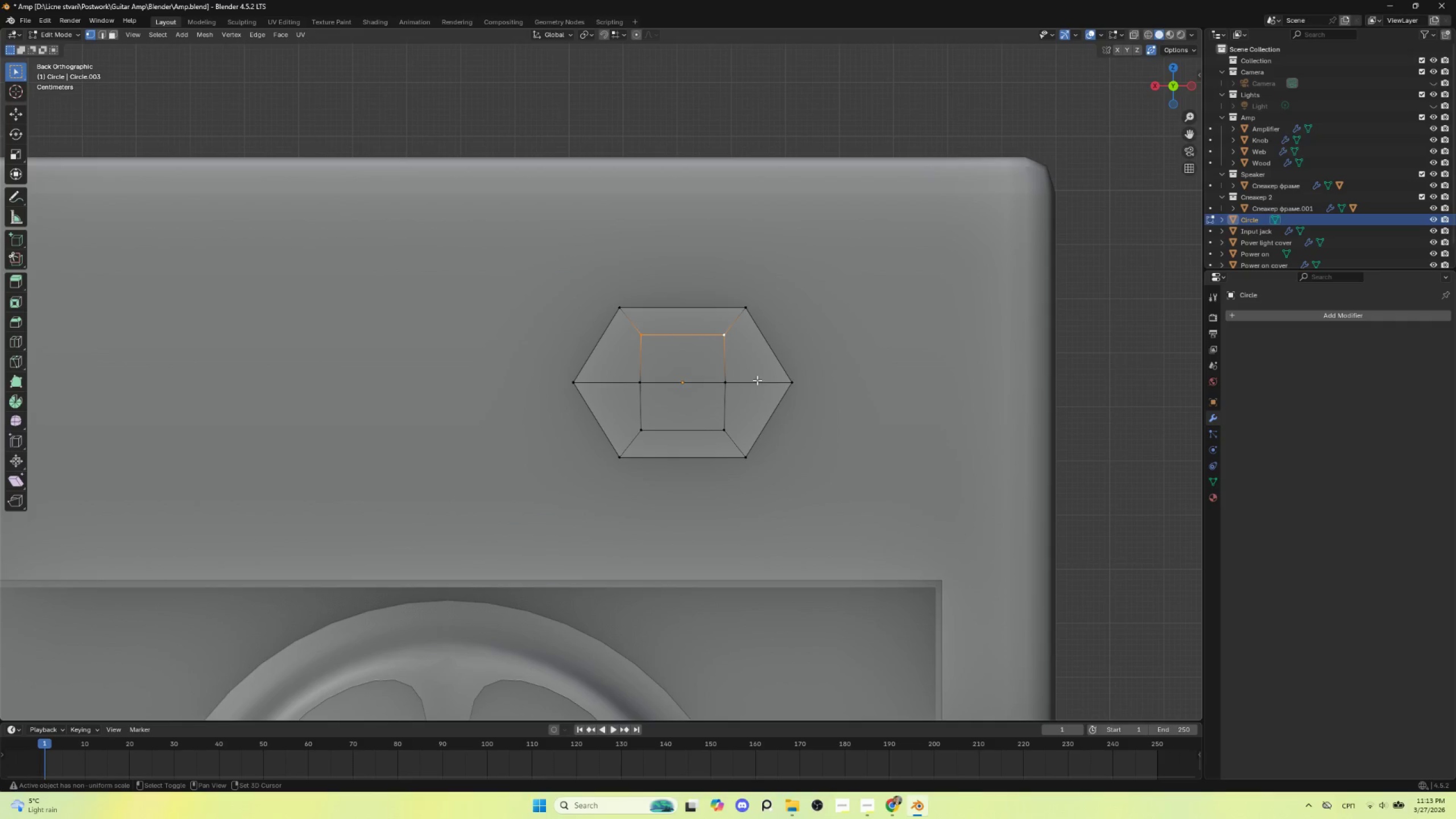 
key(Shift+ShiftLeft)
 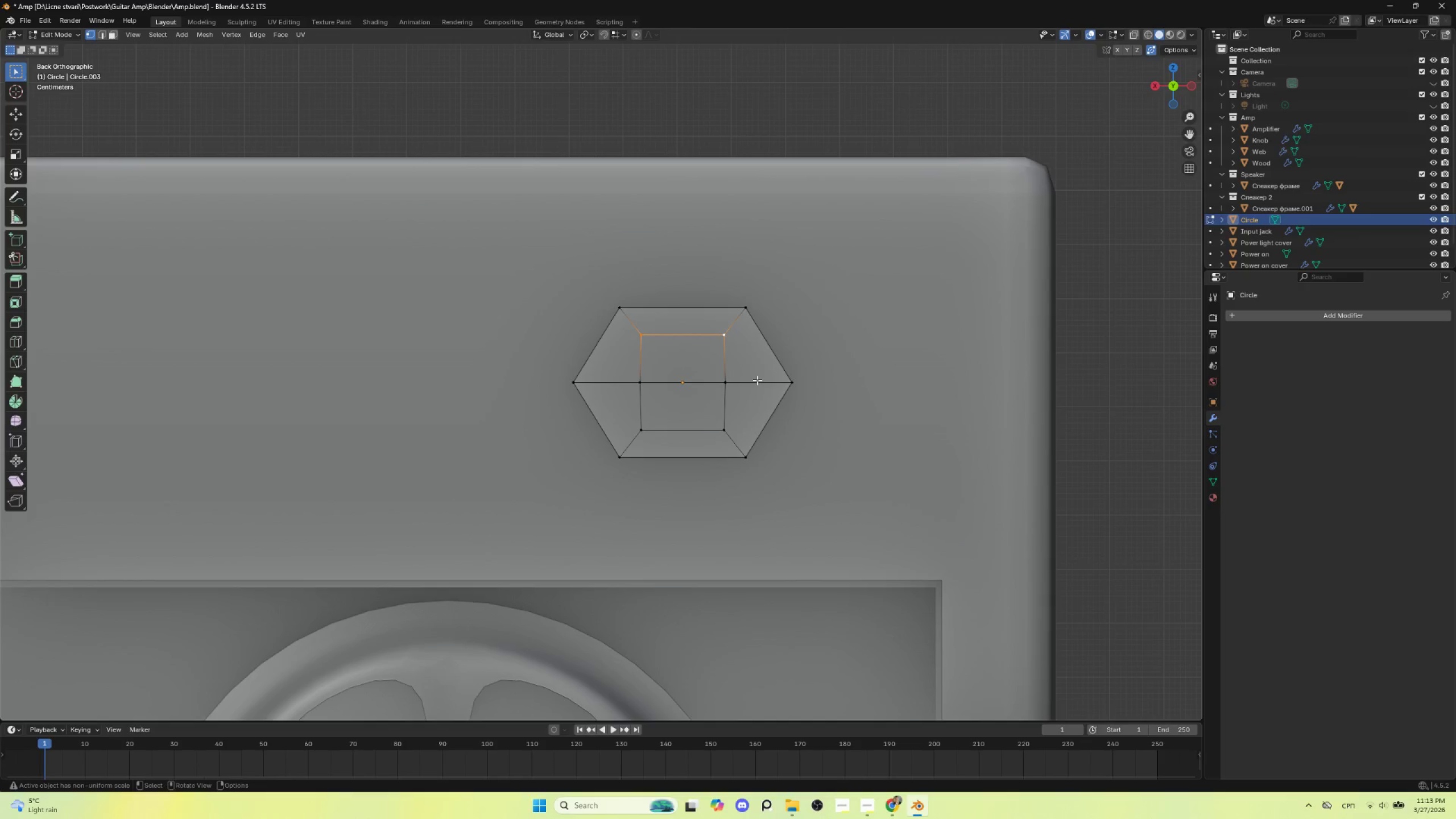 
key(Shift+ShiftLeft)
 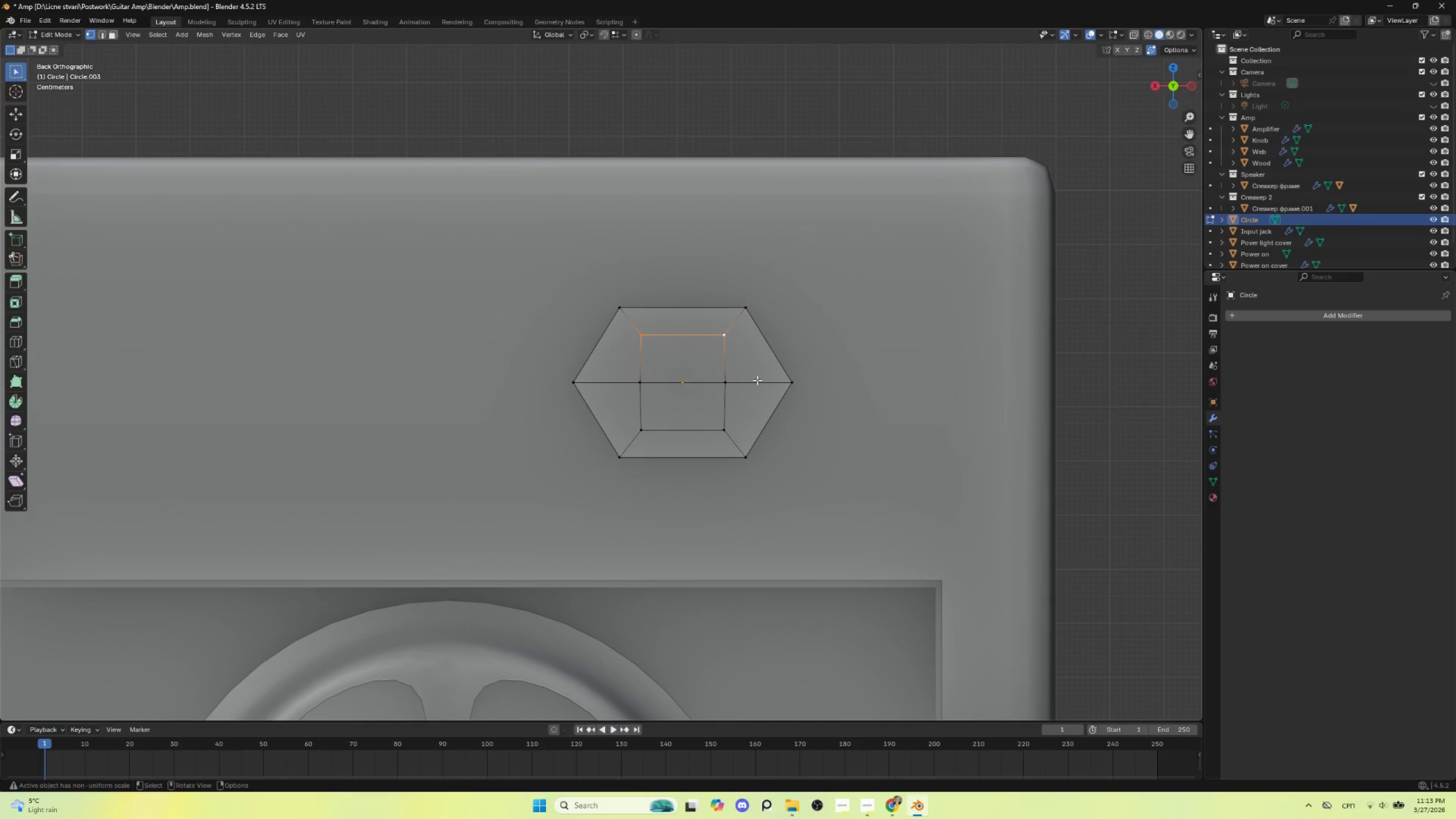 
key(Shift+ShiftLeft)
 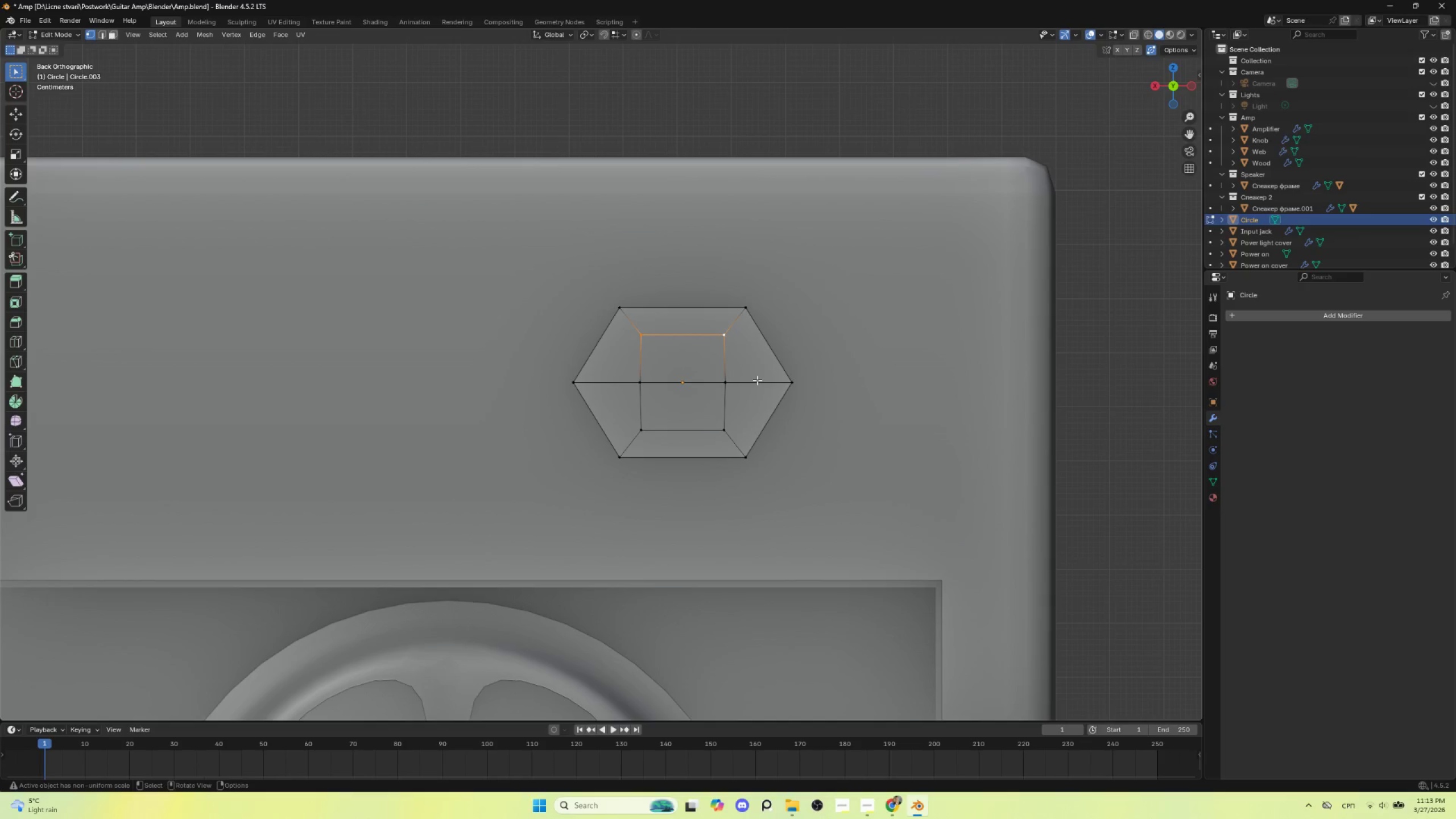 
hold_key(key=ShiftLeft, duration=1.61)
 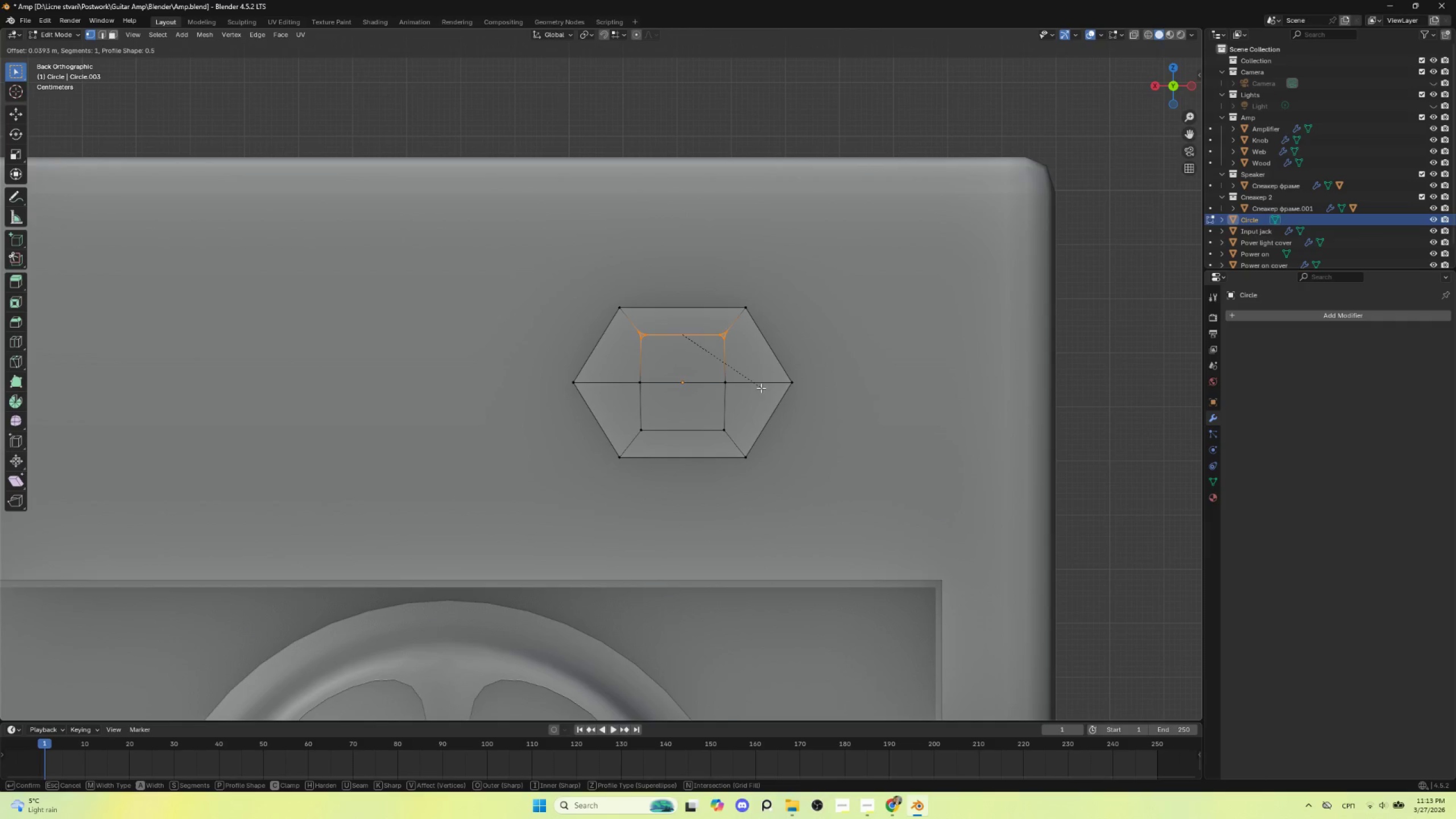 
key(Control+Shift+B)
 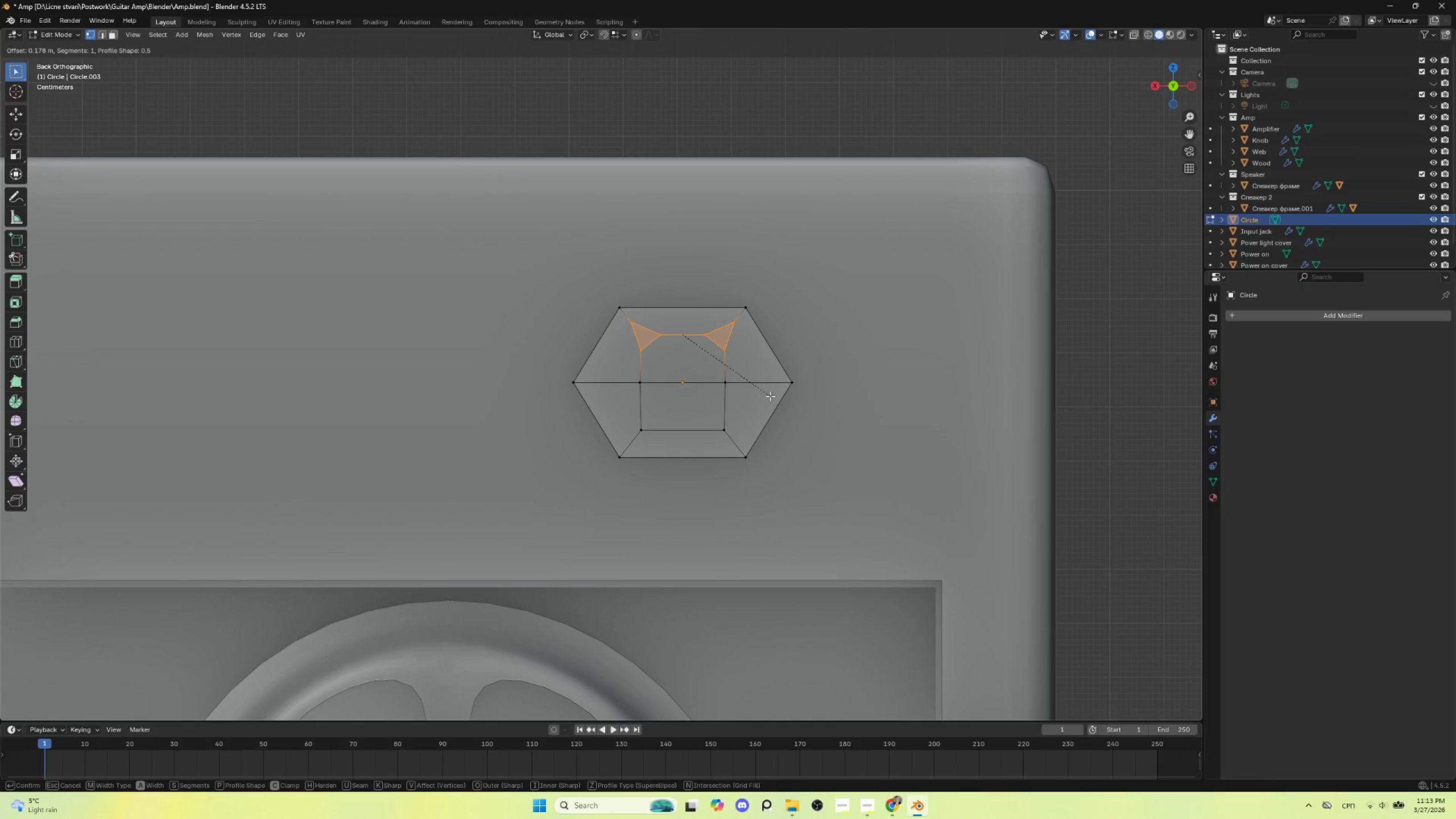 
wait(6.86)
 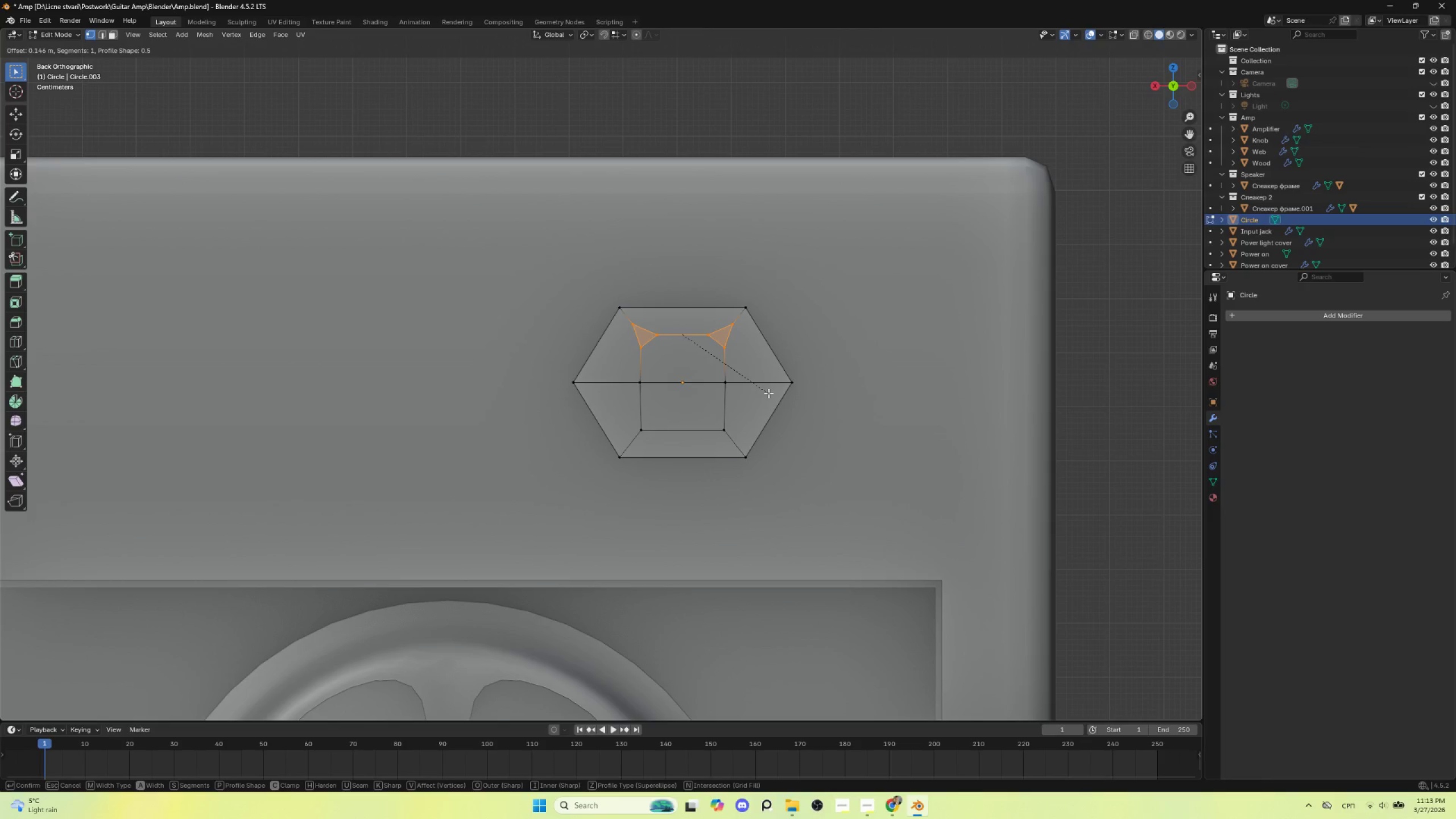 
left_click([770, 396])
 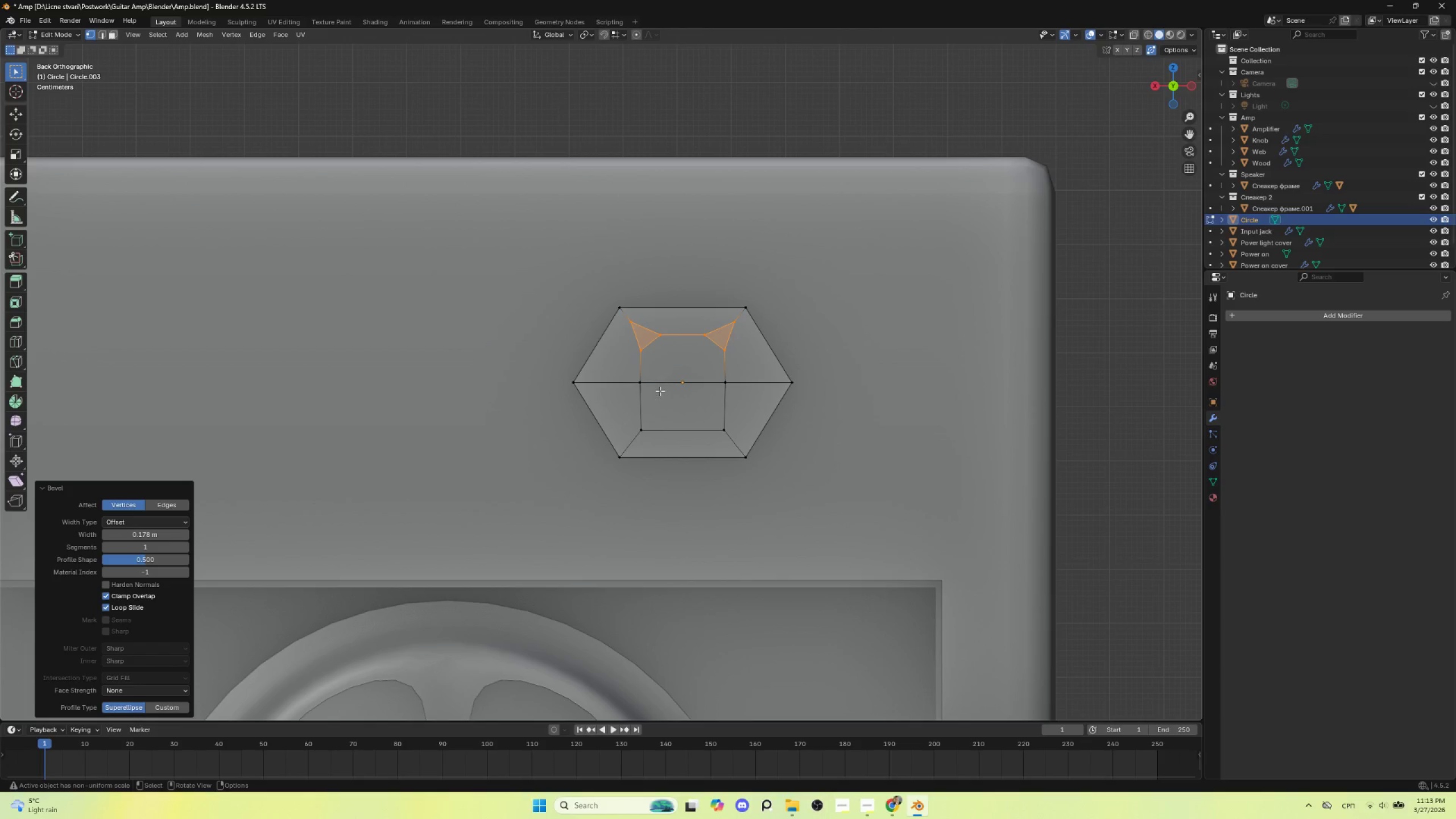 
scroll: coordinate [675, 407], scroll_direction: up, amount: 1.0
 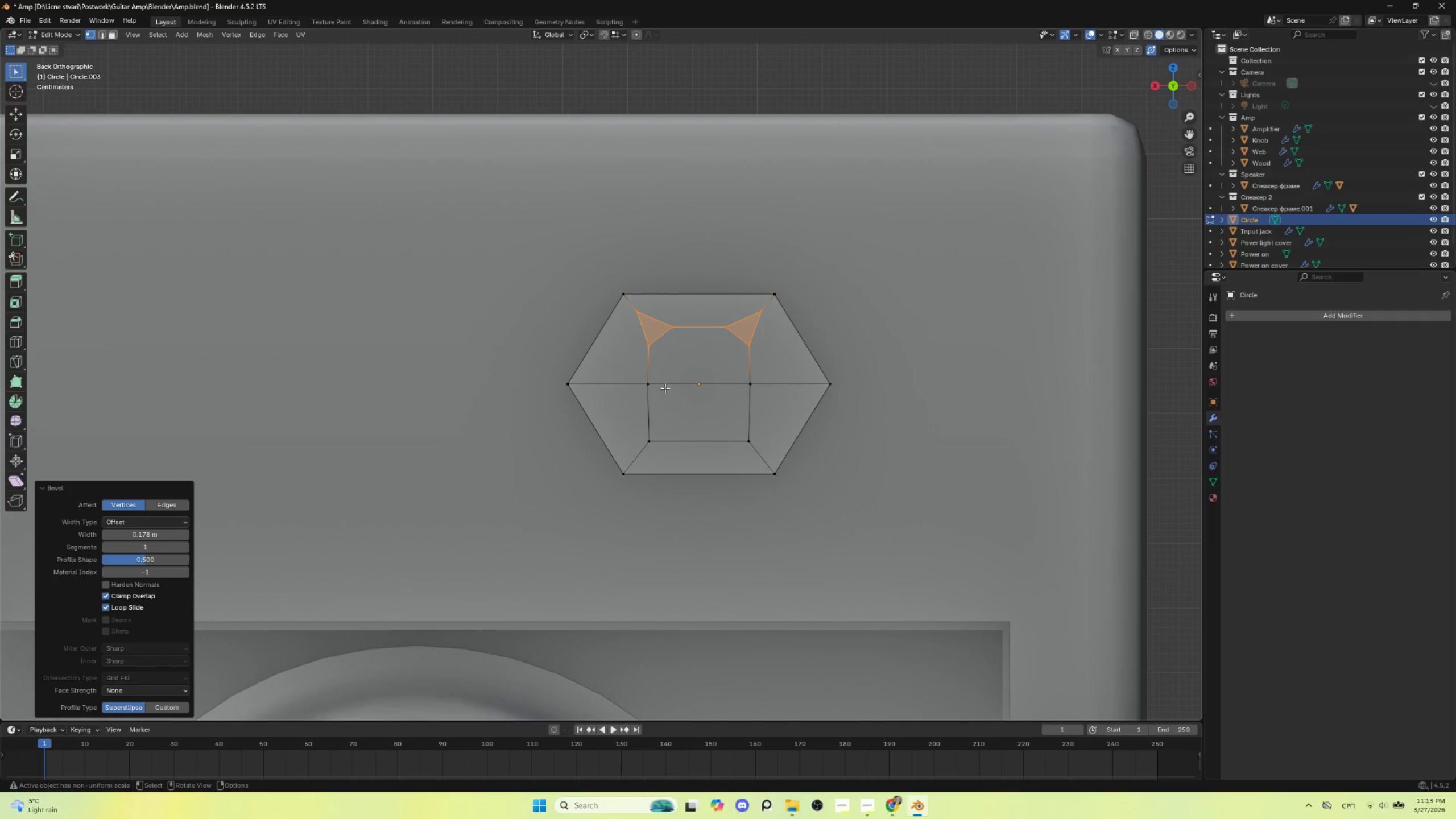 
wait(5.84)
 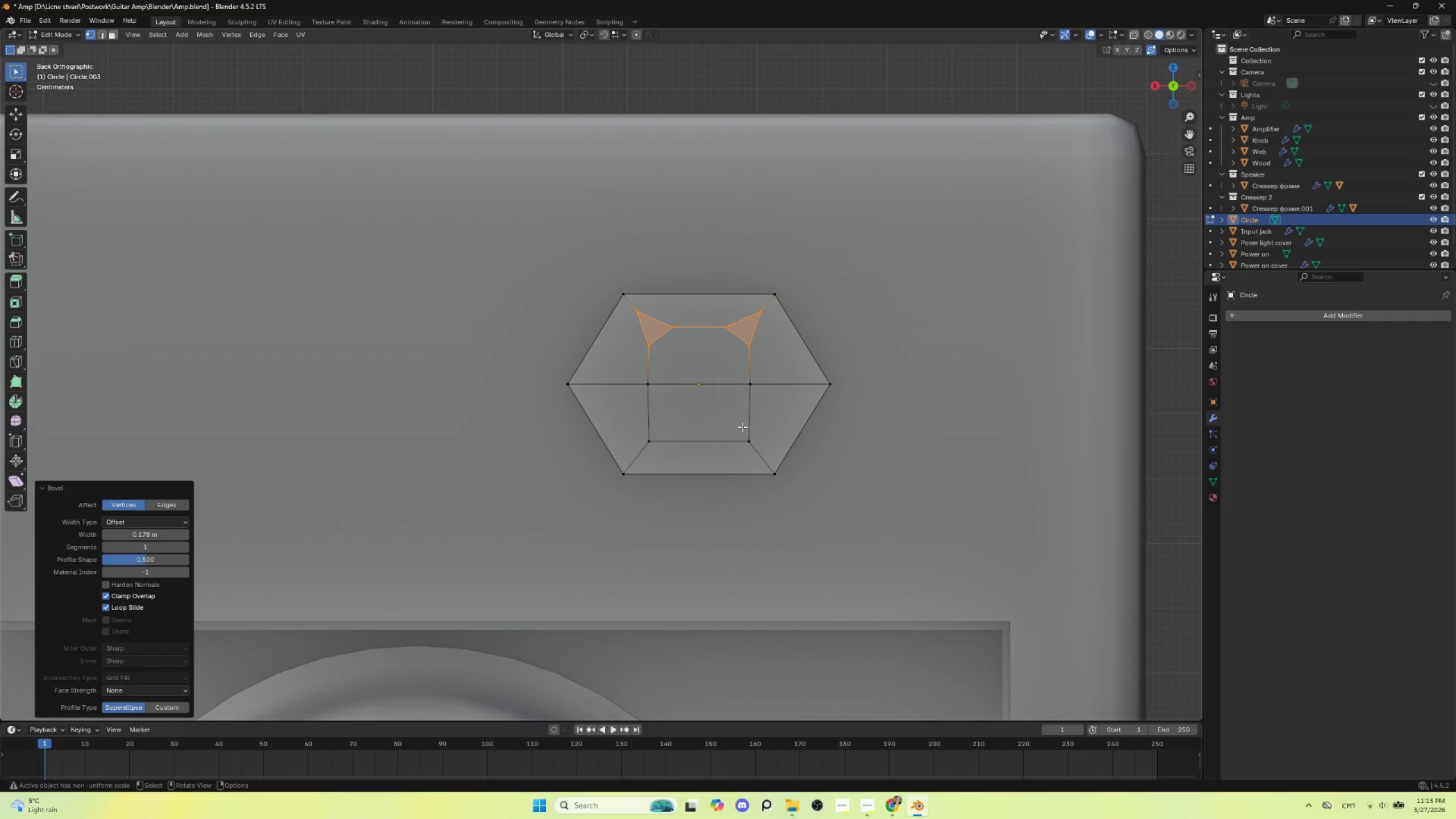 
left_click([646, 345])
 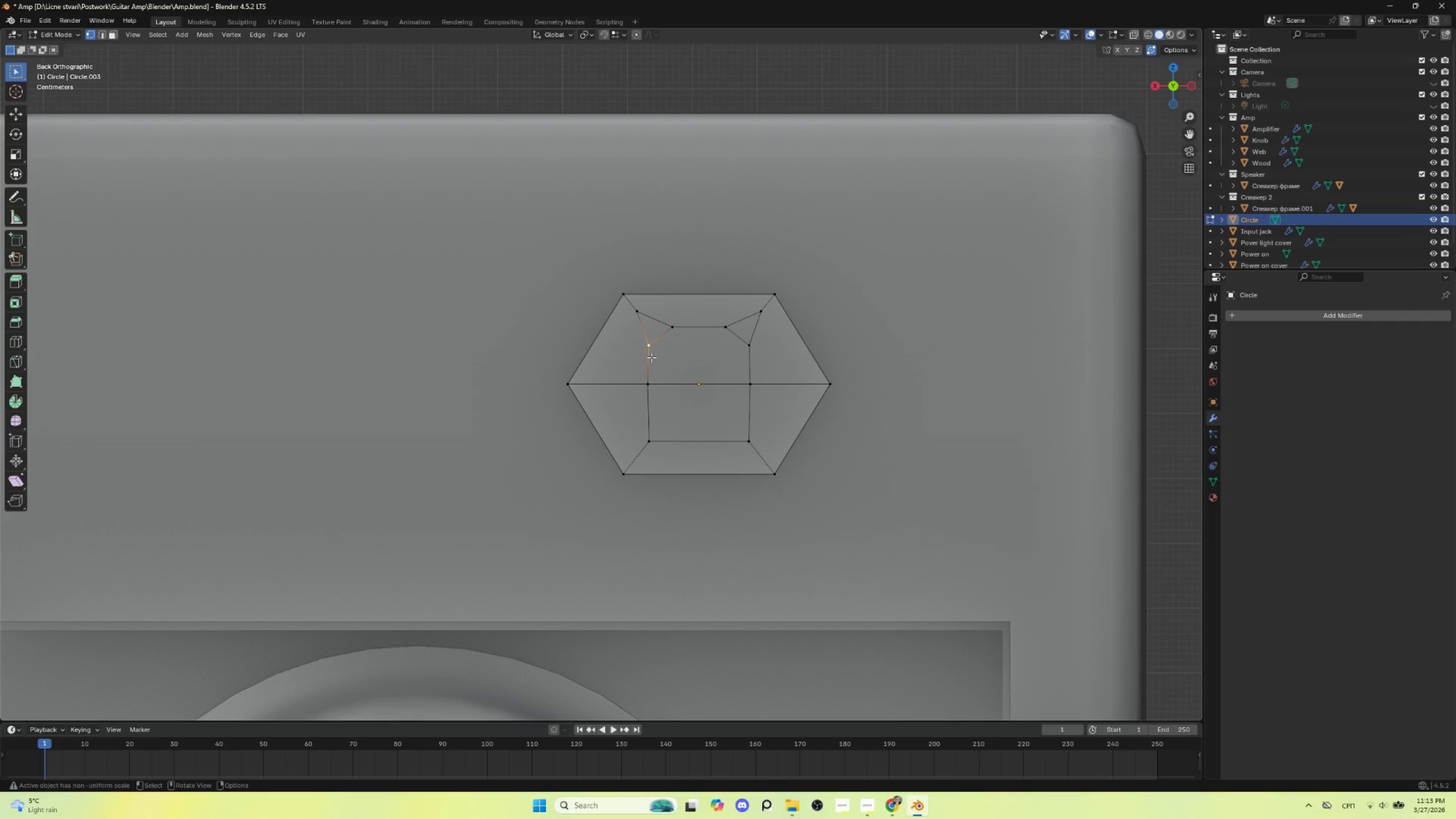 
hold_key(key=ShiftLeft, duration=1.5)
left_click([650, 382])
 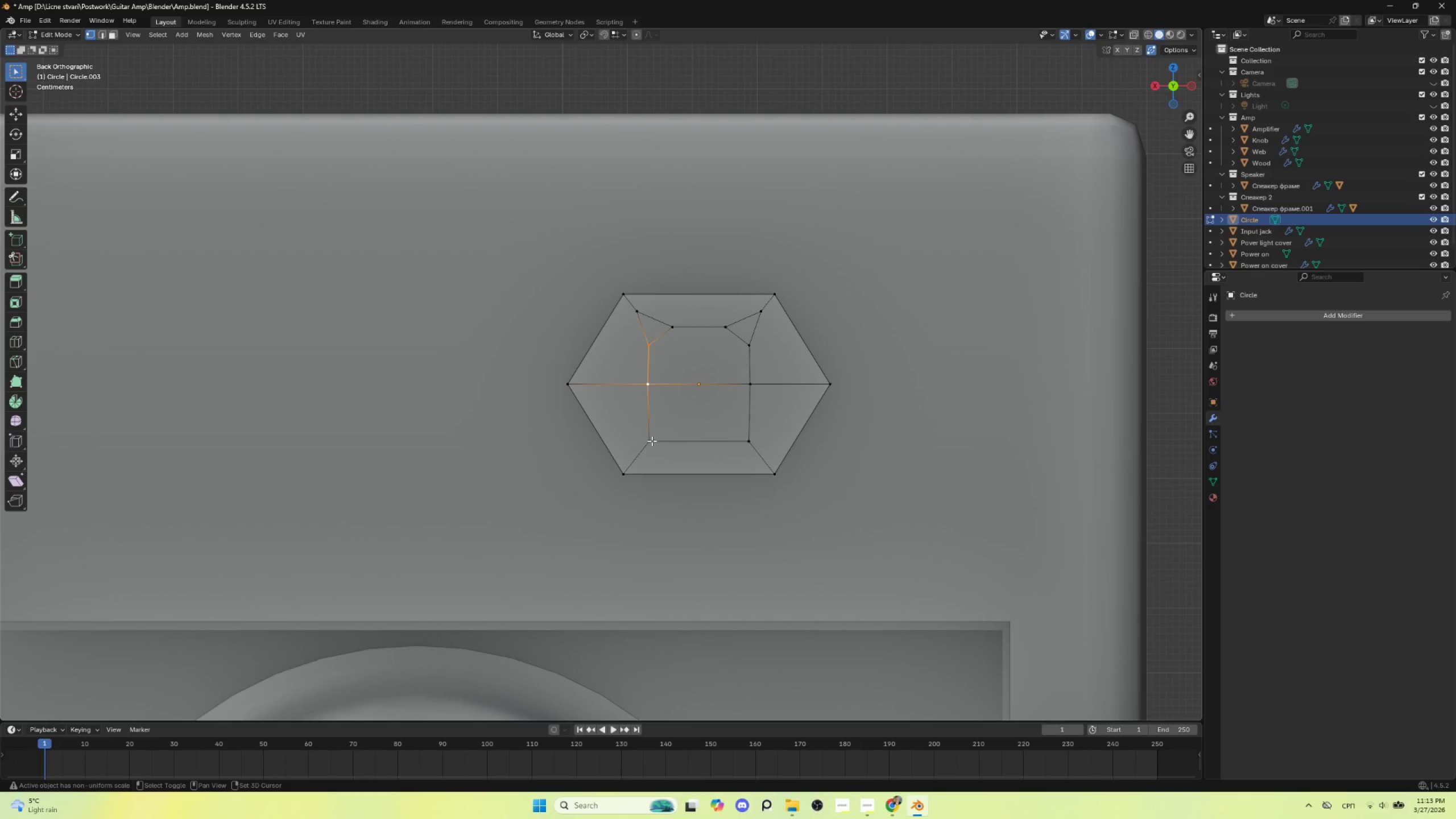 
hold_key(key=ShiftLeft, duration=0.38)
 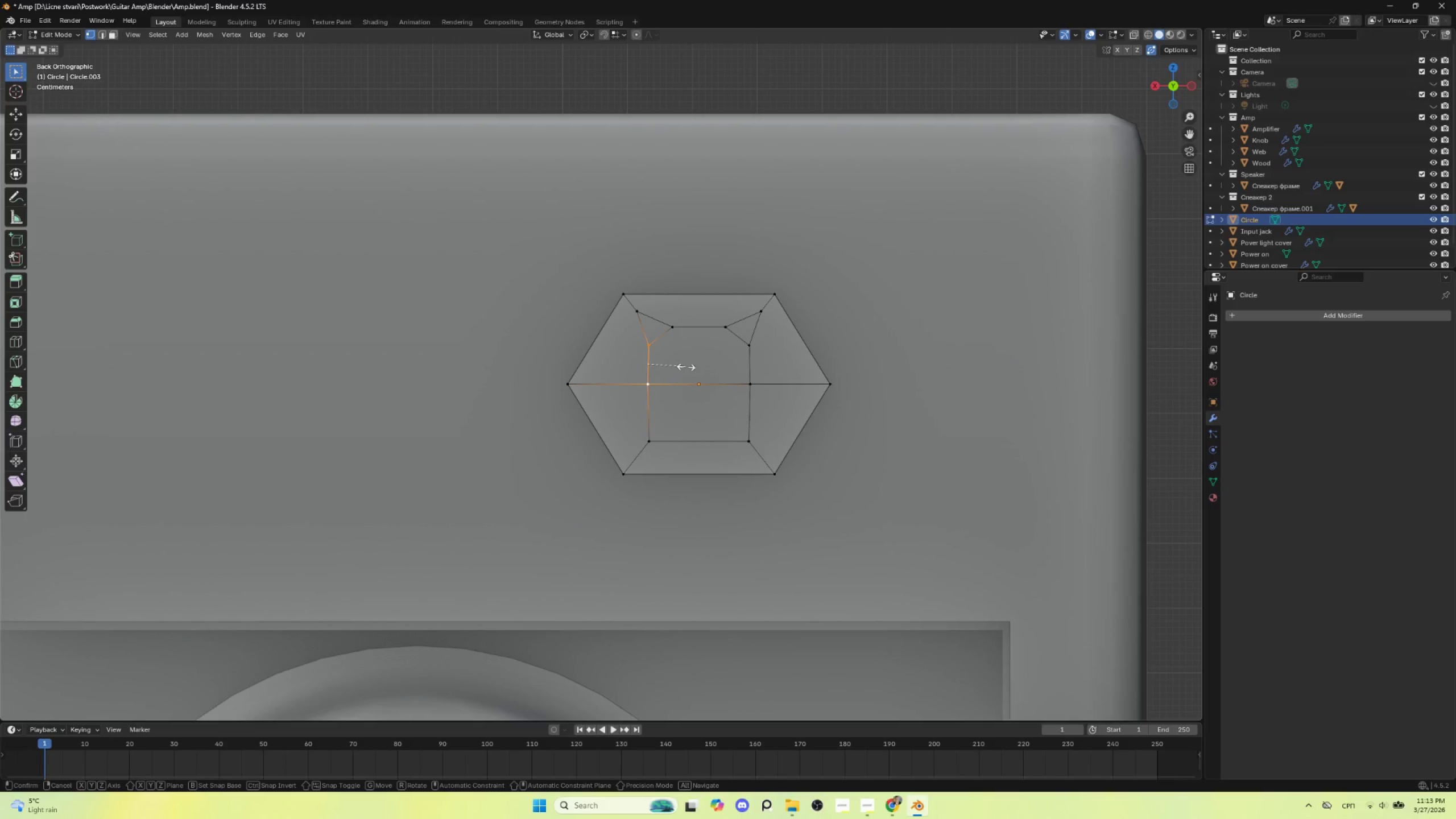 
type(sx)
 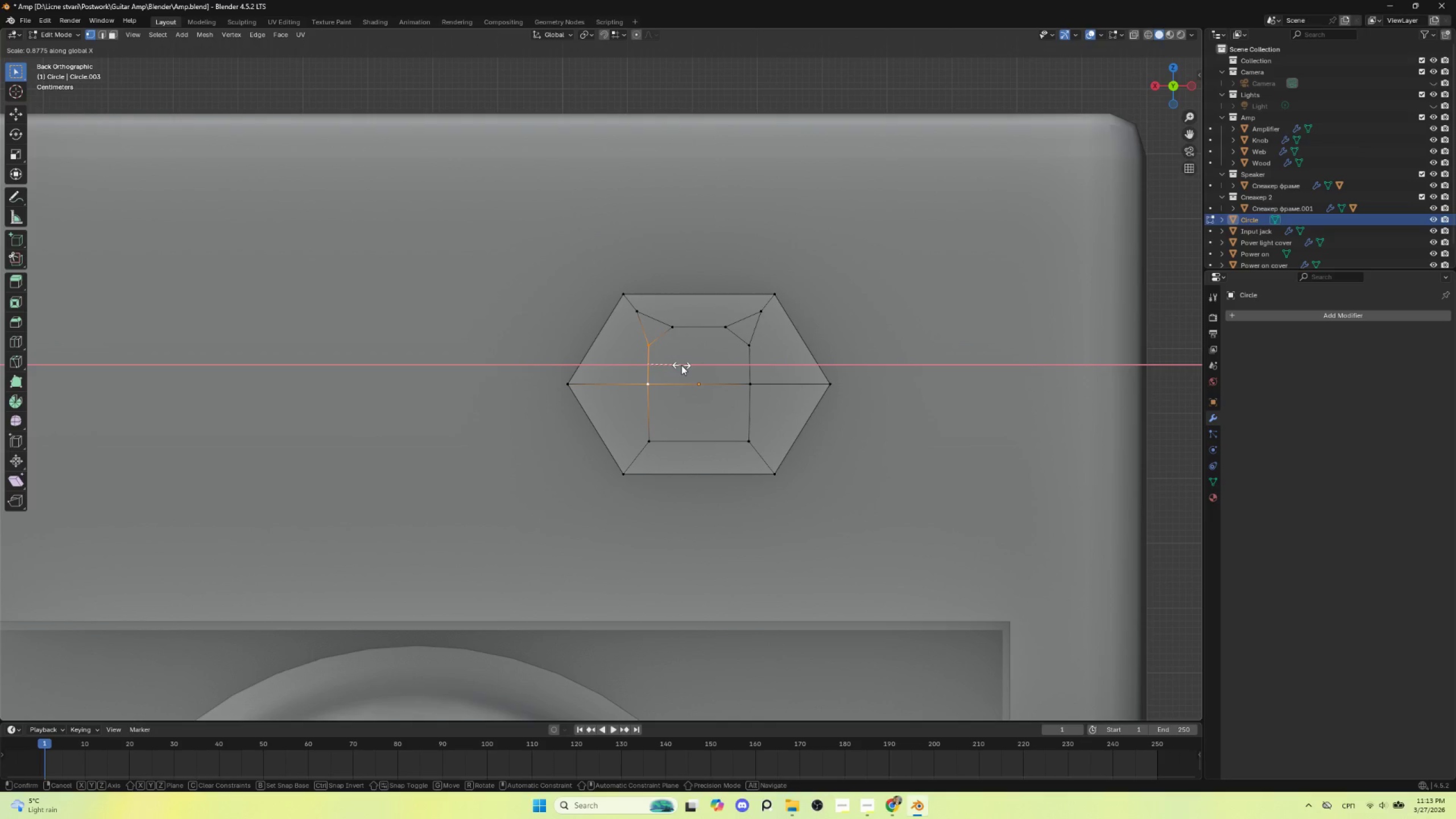 
key(0)
 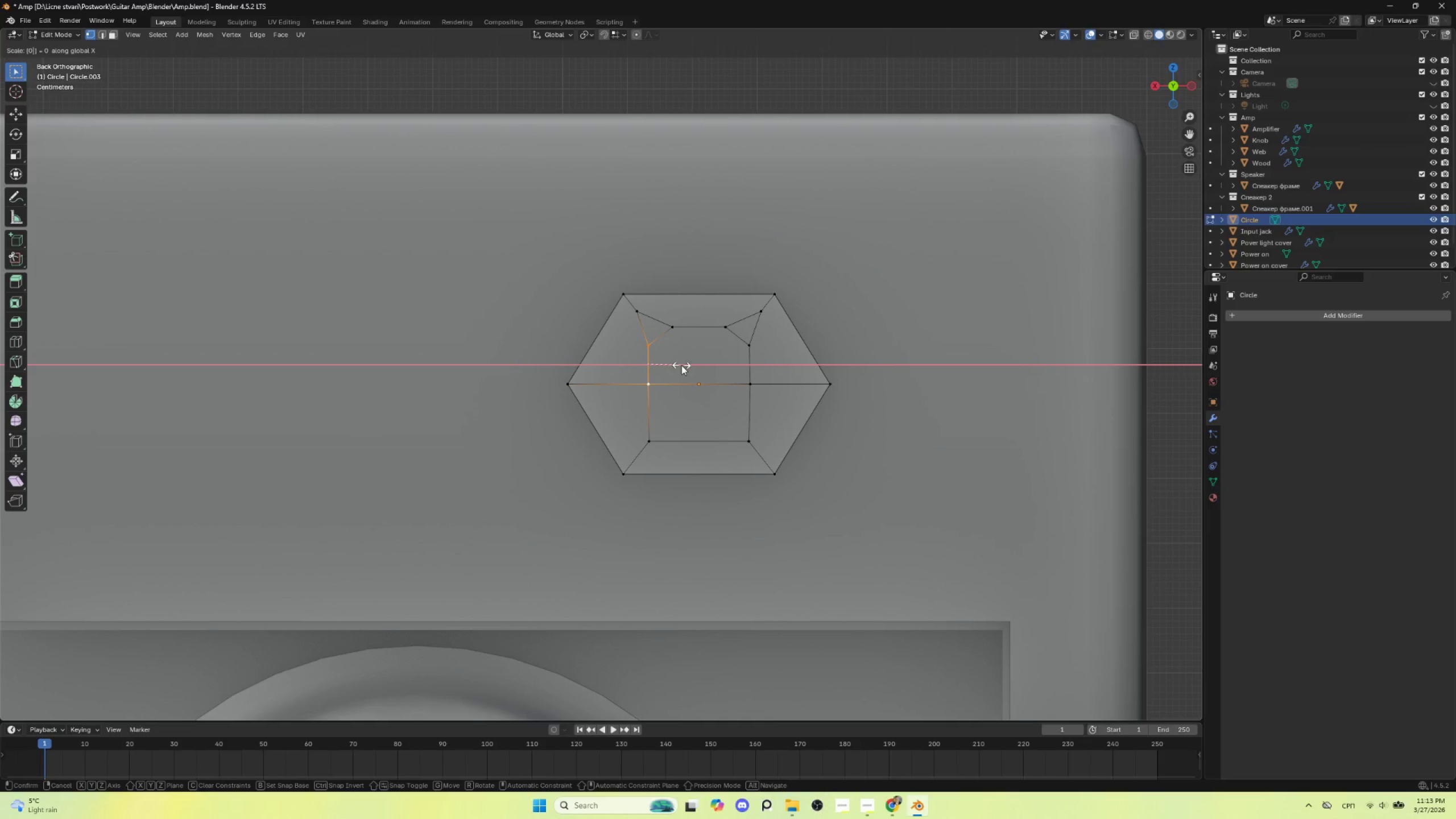 
key(Escape)
 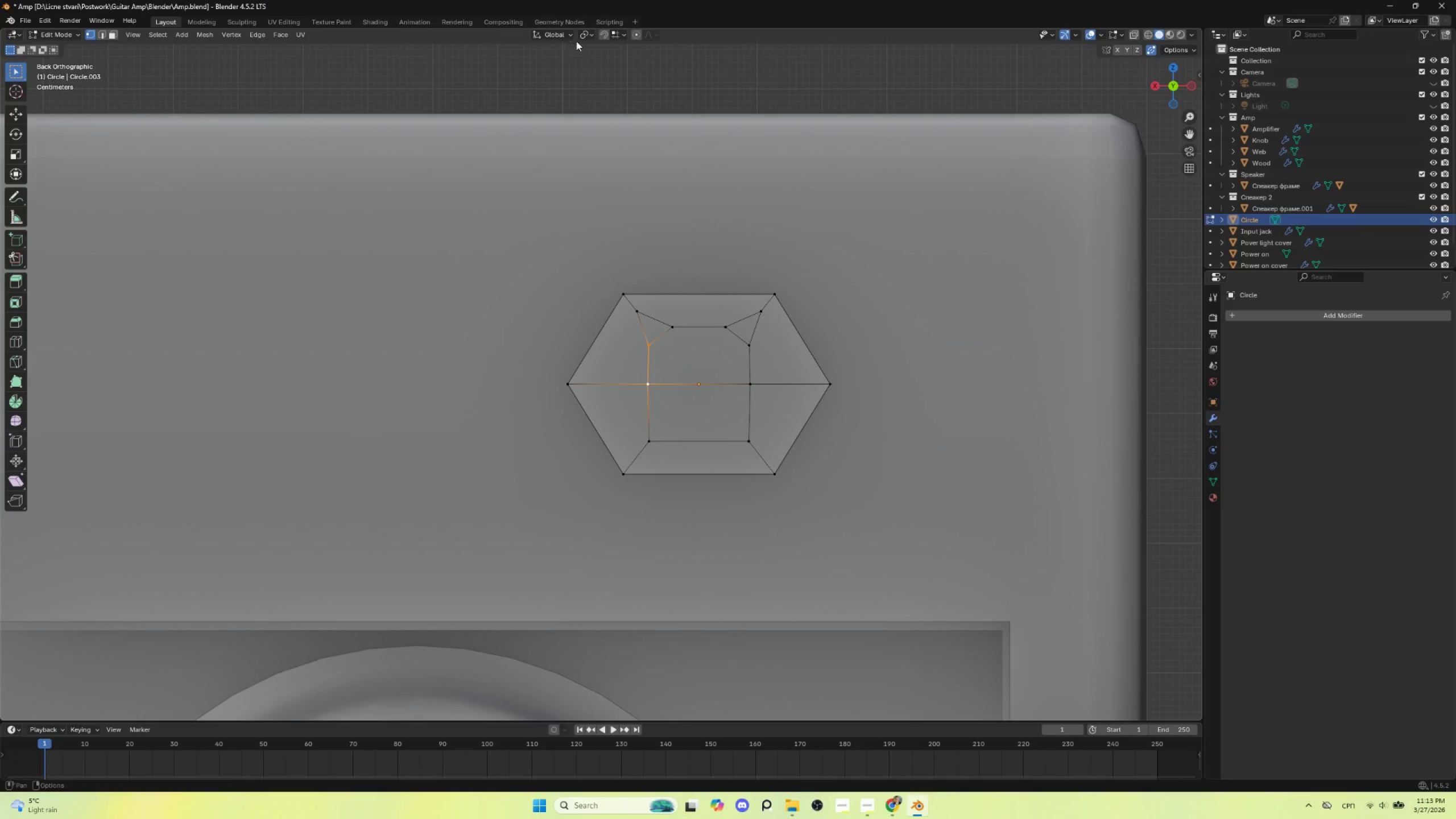 
left_click([589, 35])
 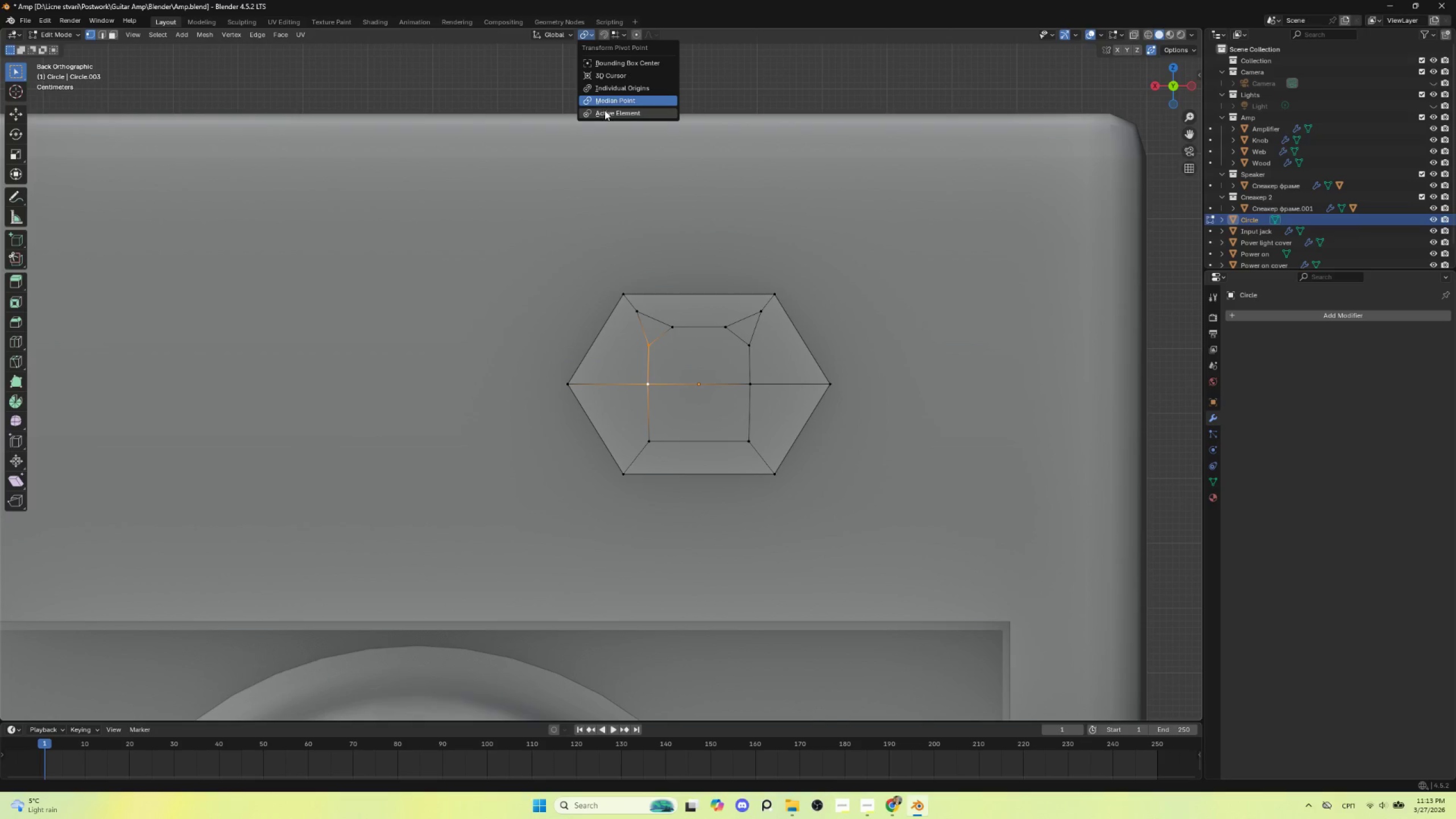 
left_click([605, 110])
 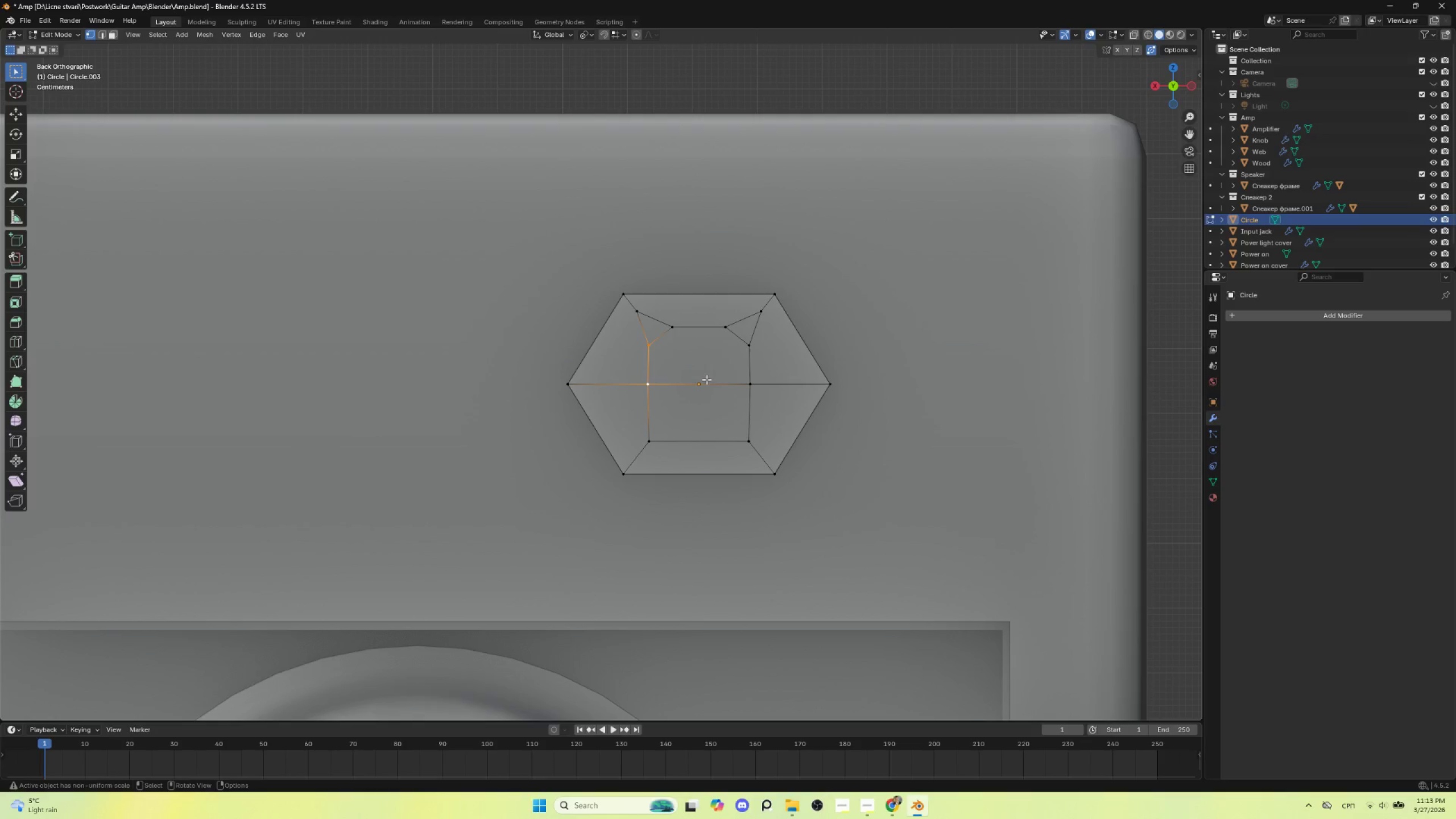 
type(sx0)
 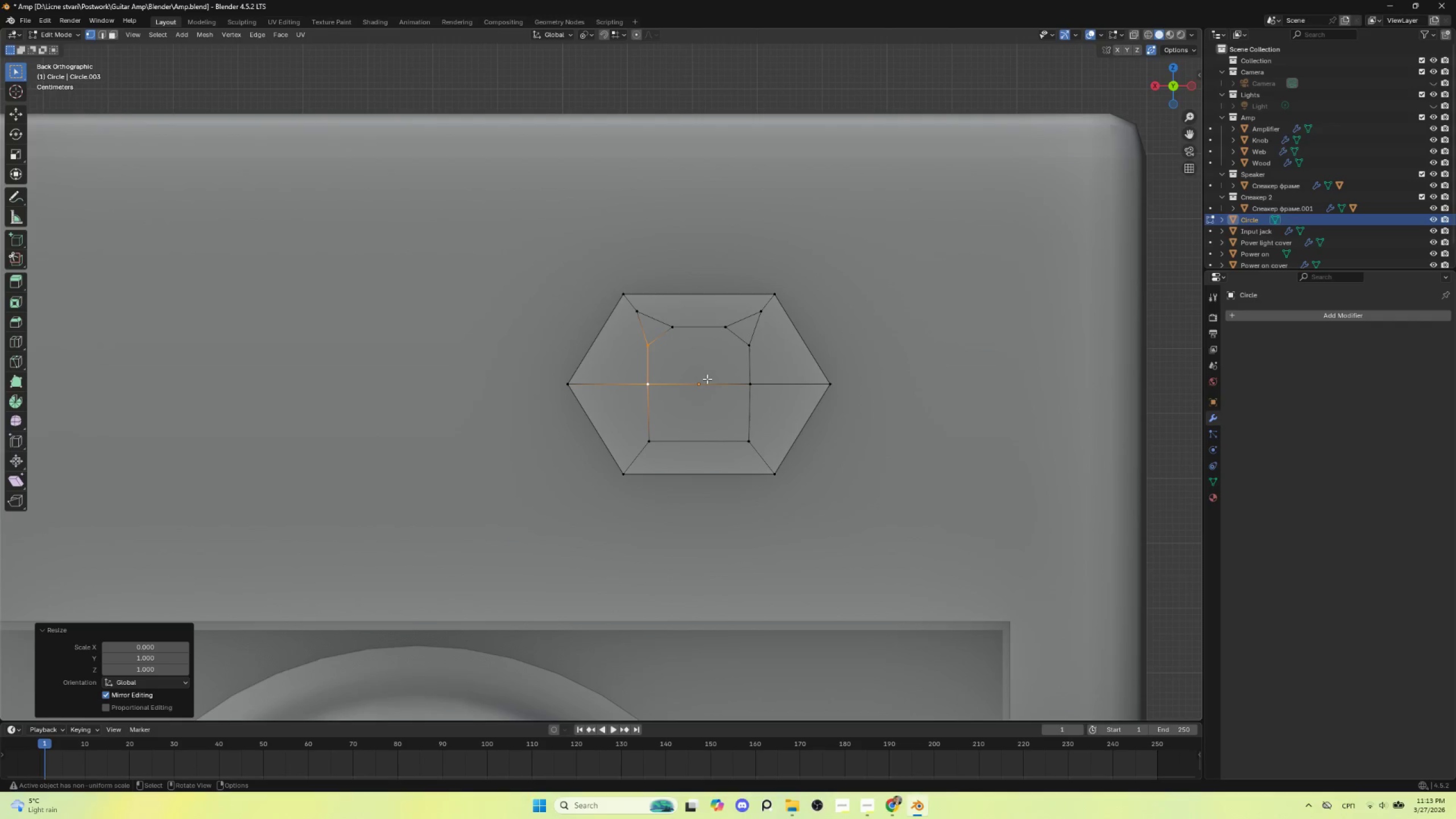 
left_click([707, 379])
 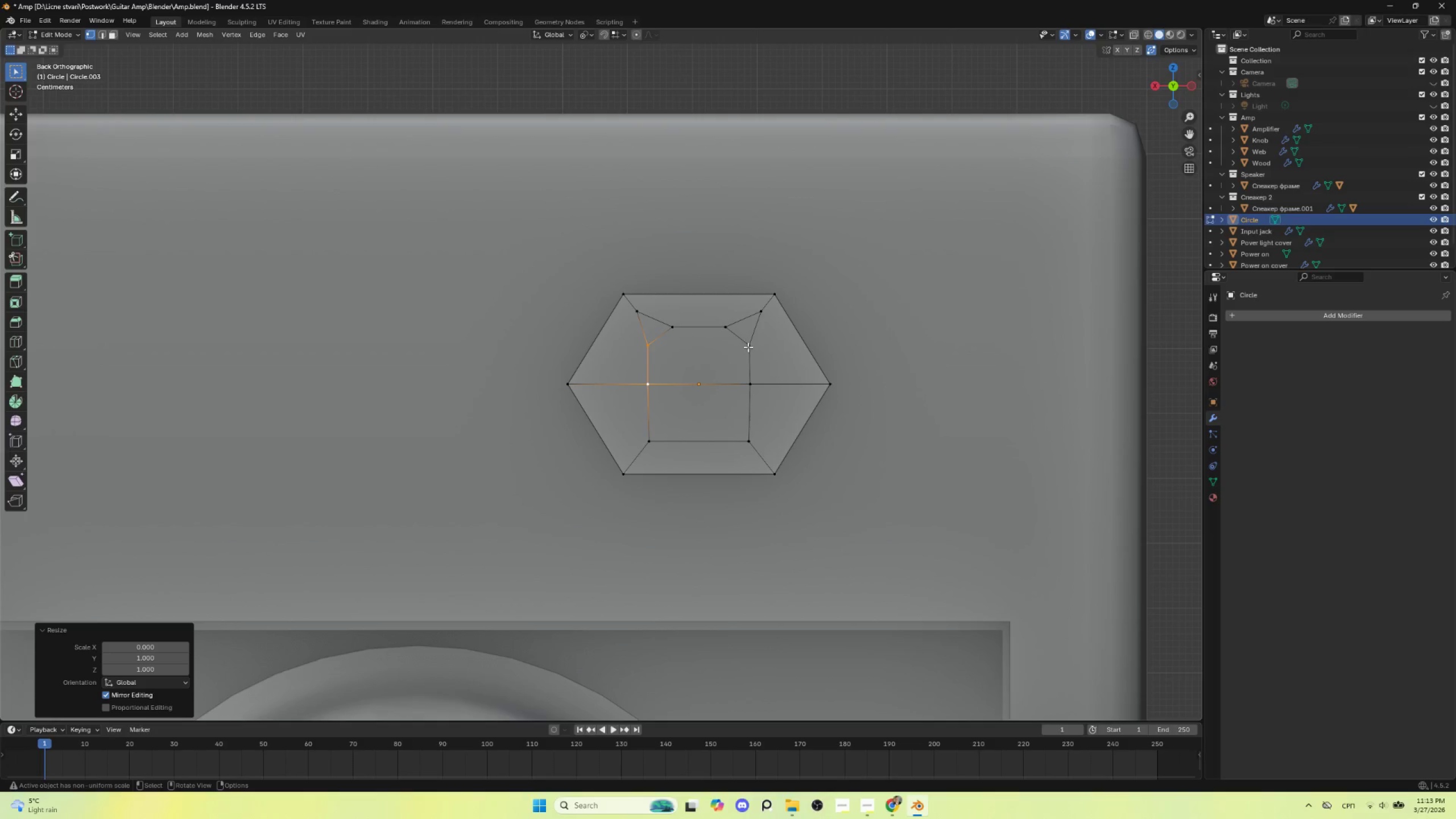 
left_click([748, 347])
 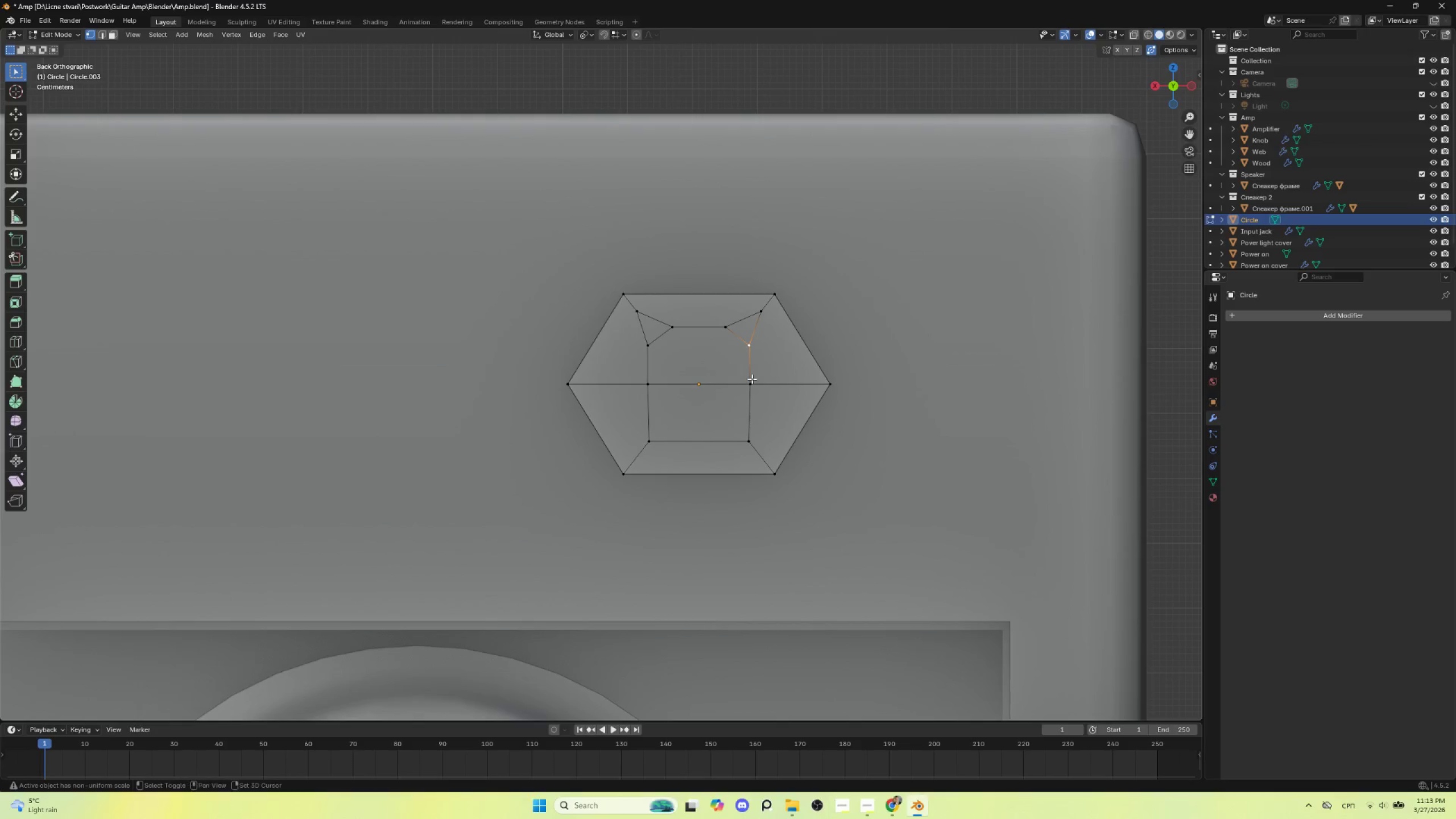 
hold_key(key=ShiftLeft, duration=0.83)
double_click([752, 379])
 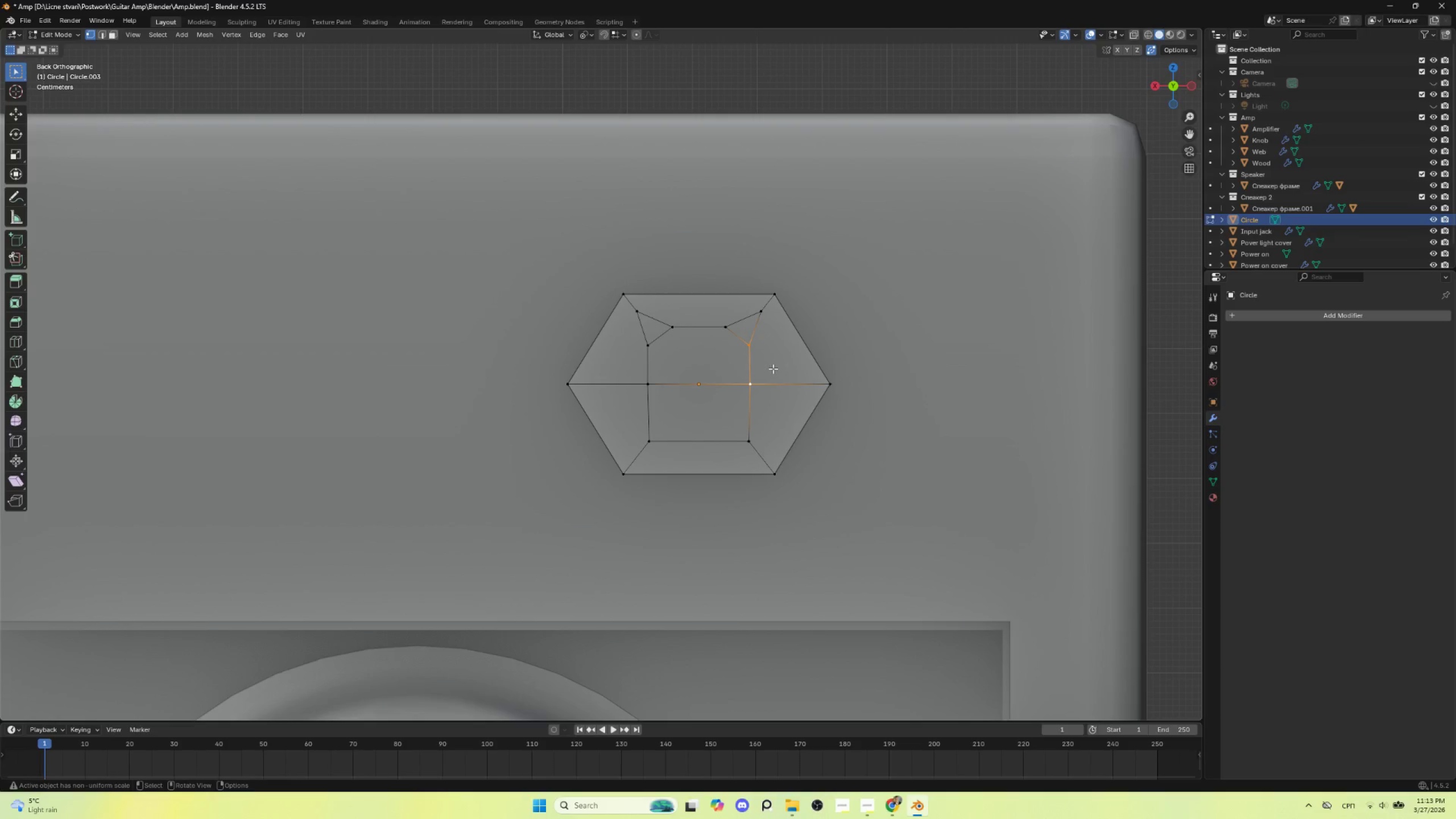 
type(sx0)
 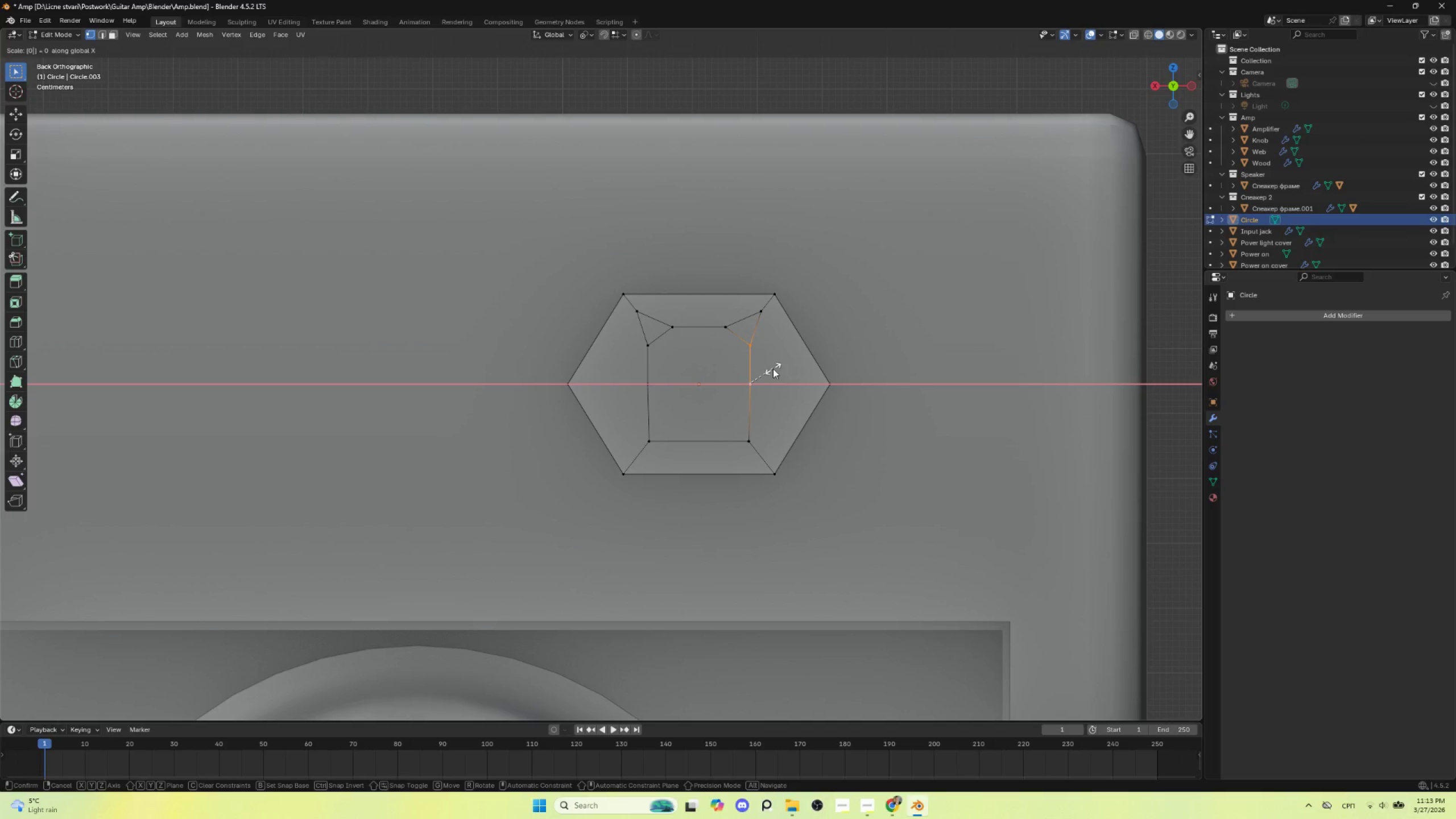 
left_click([773, 369])
 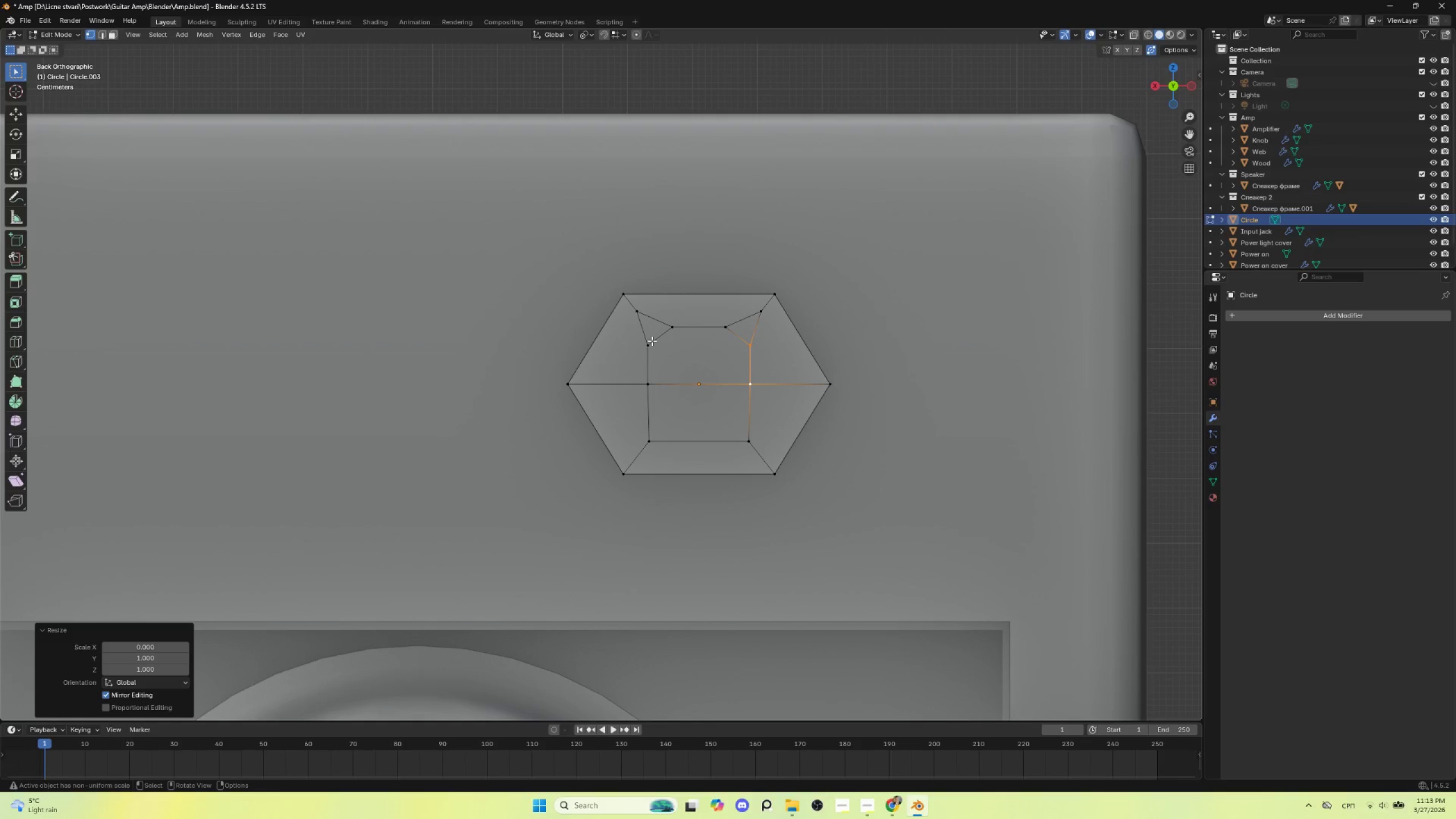 
wait(10.47)
 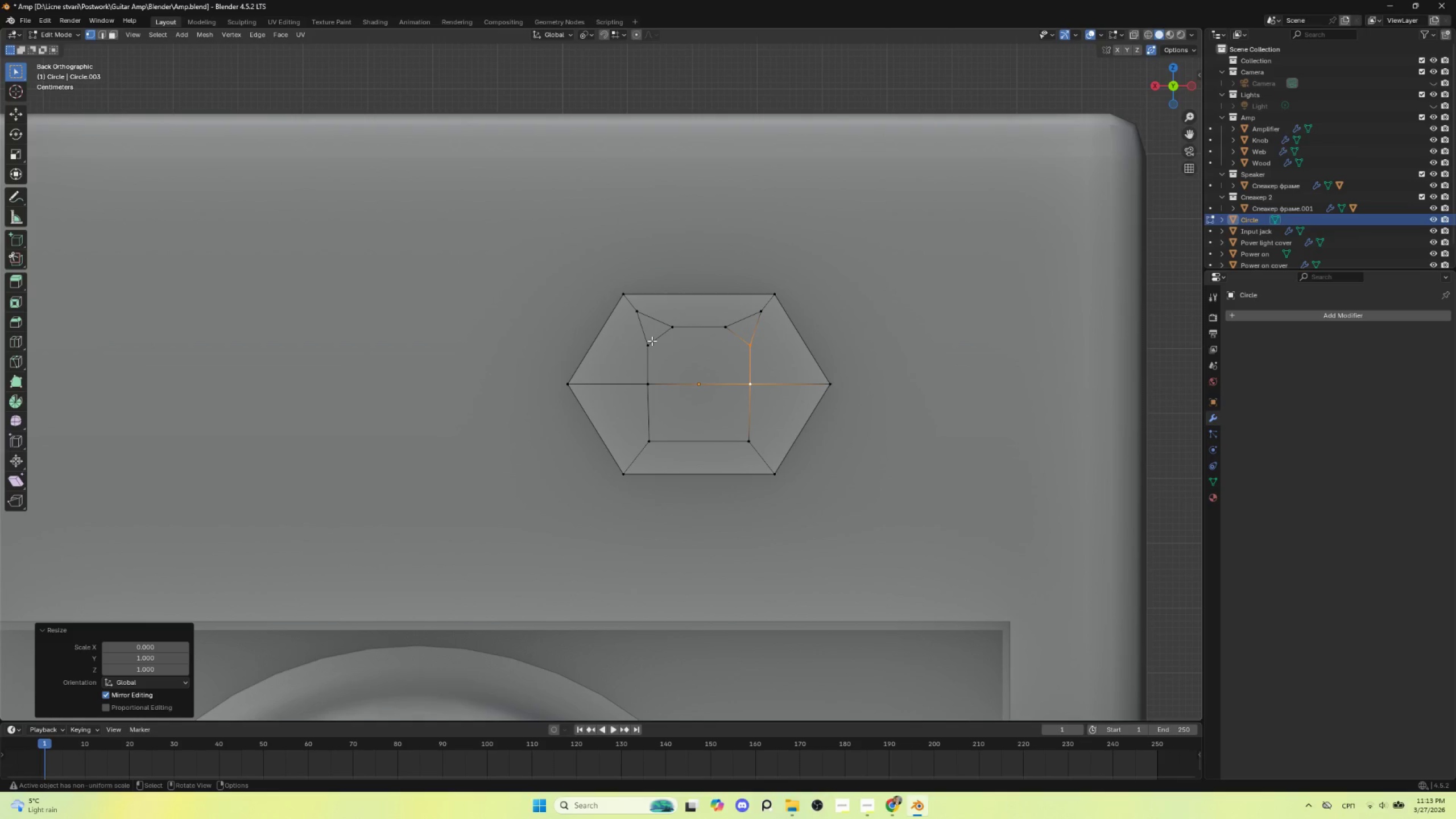 
left_click([673, 328])
 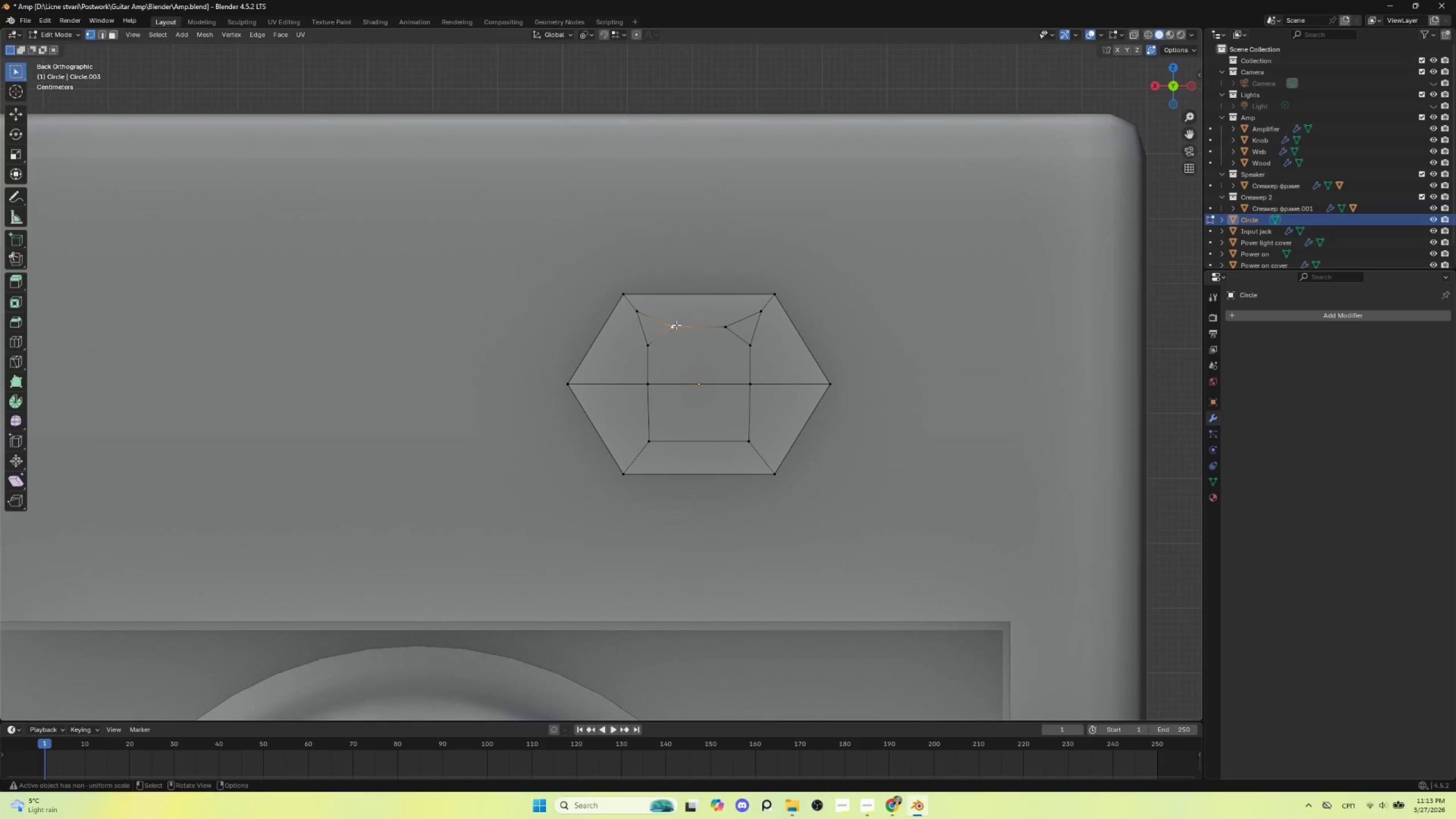 
hold_key(key=ShiftLeft, duration=1.14)
left_click([626, 295])
 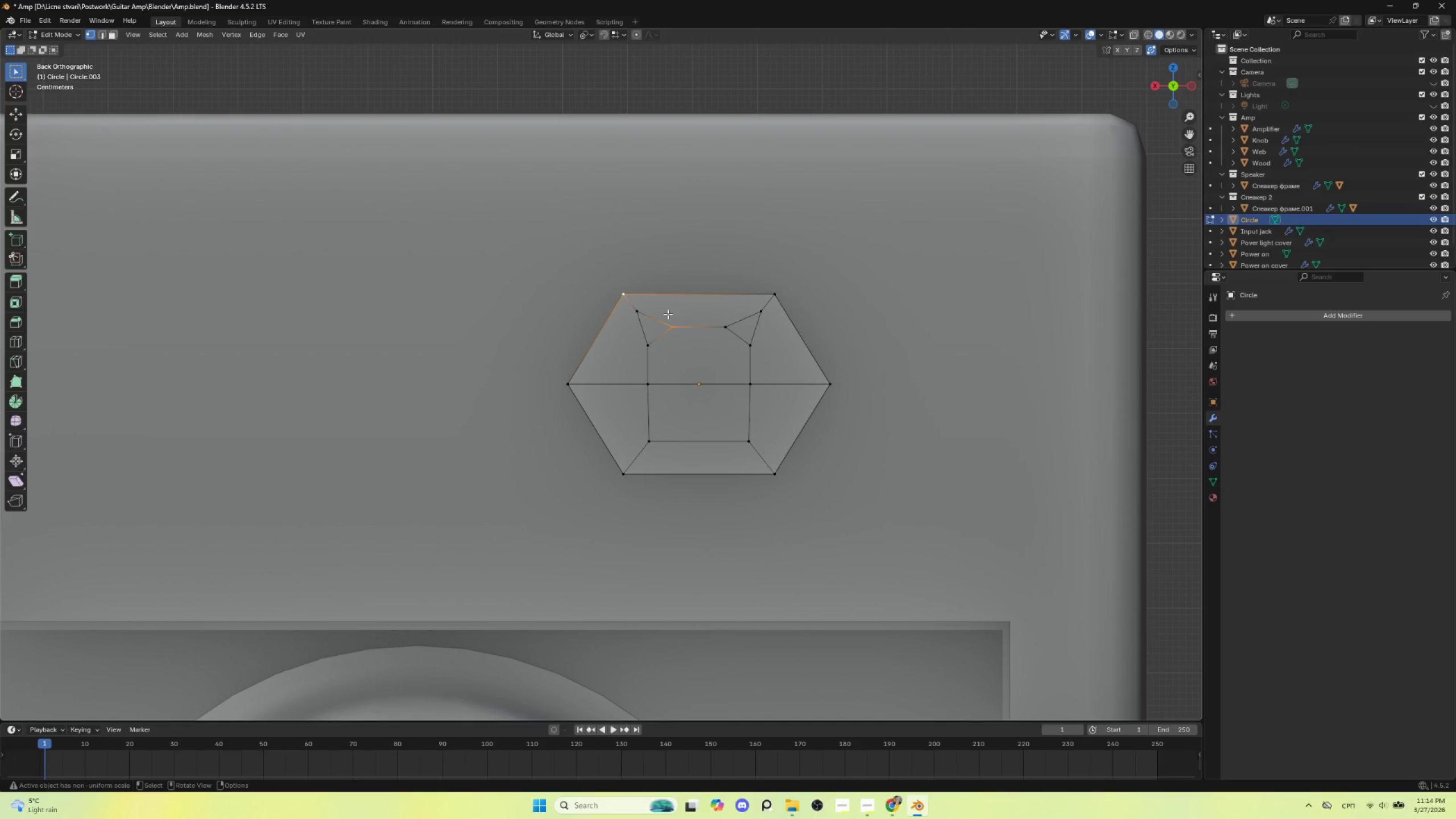 
key(J)
 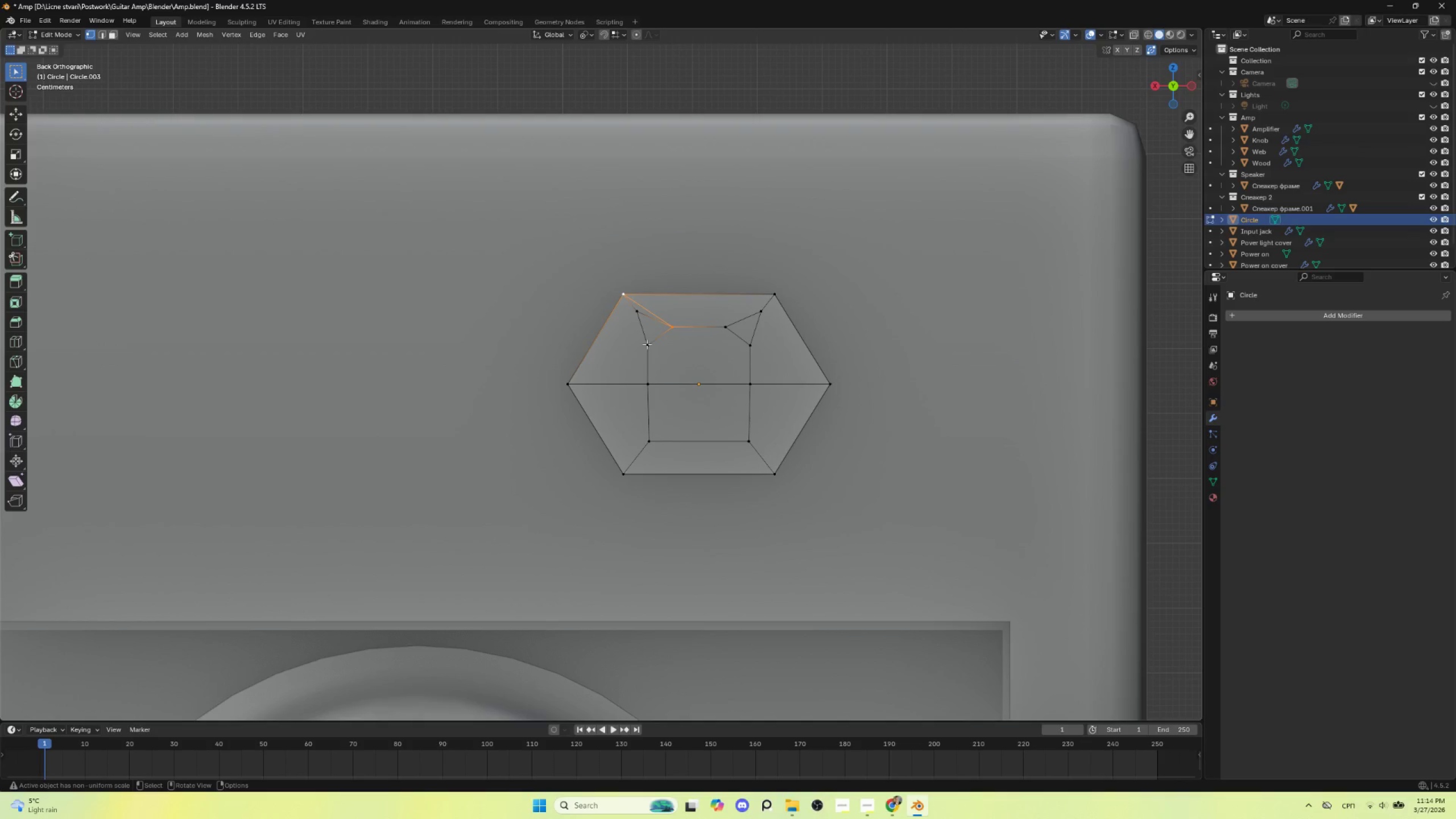 
left_click([647, 344])
 